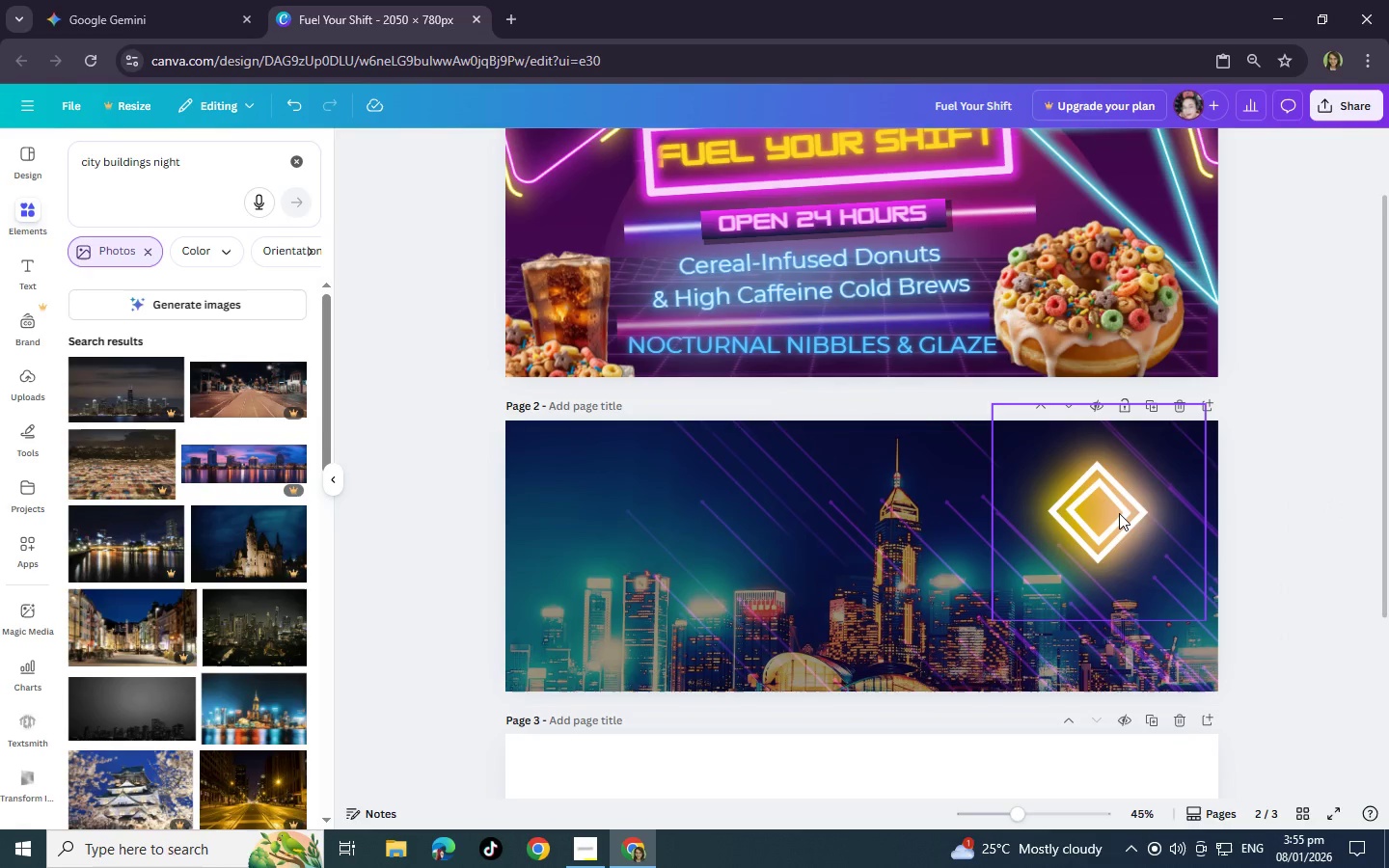 
left_click_drag(start_coordinate=[1114, 512], to_coordinate=[1183, 489])
 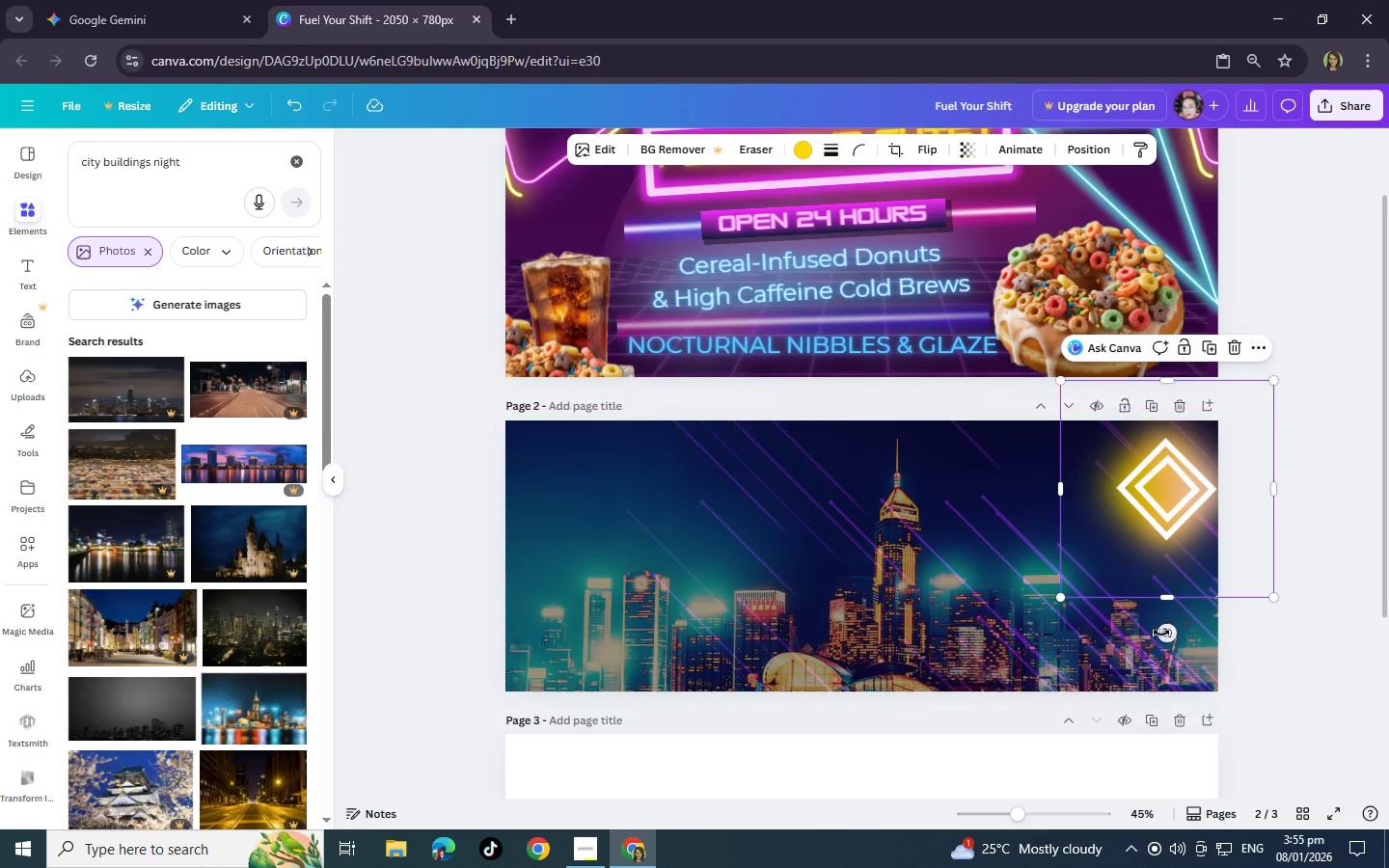 
left_click_drag(start_coordinate=[1161, 633], to_coordinate=[1192, 634])
 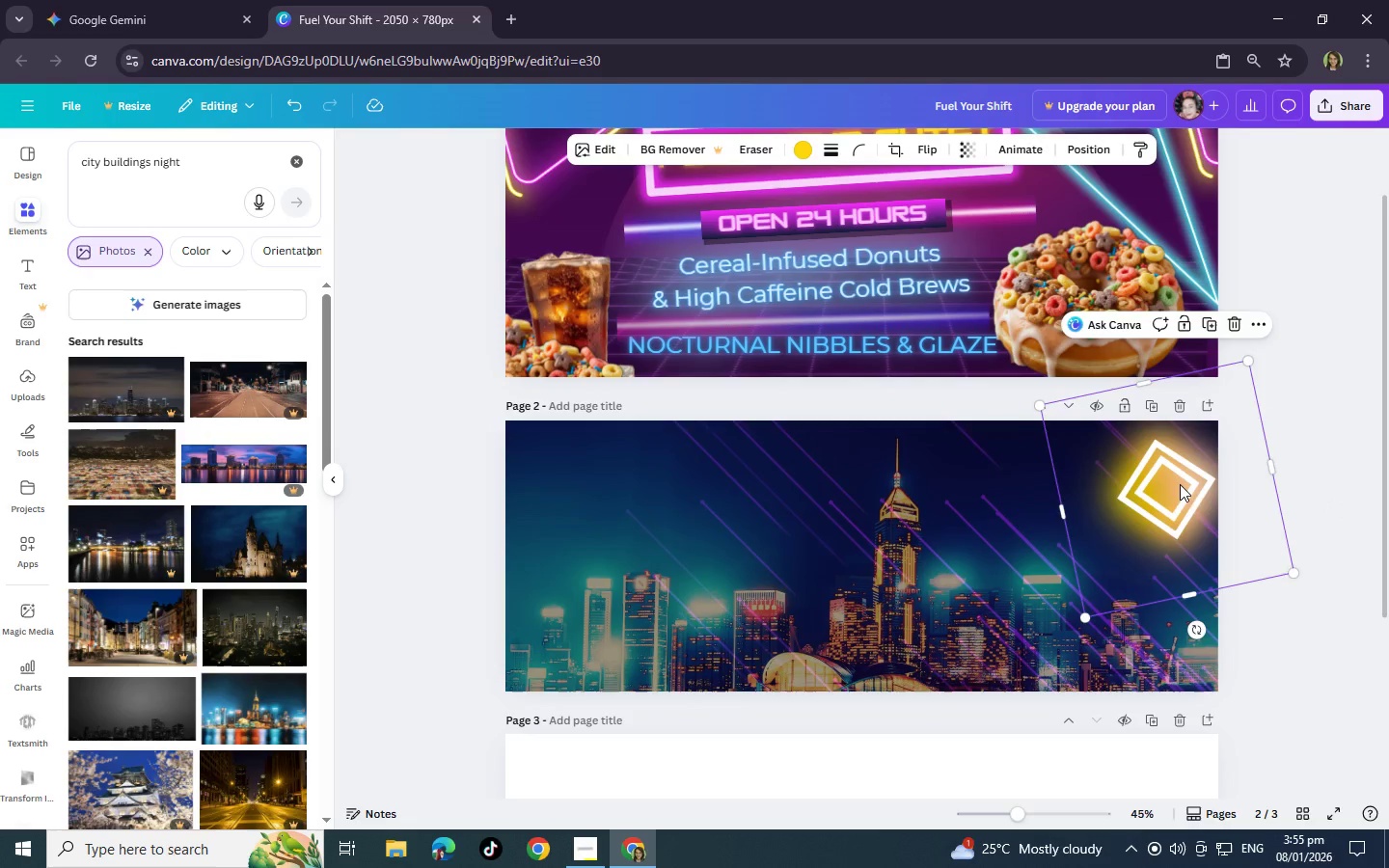 
left_click_drag(start_coordinate=[1172, 484], to_coordinate=[1201, 486])
 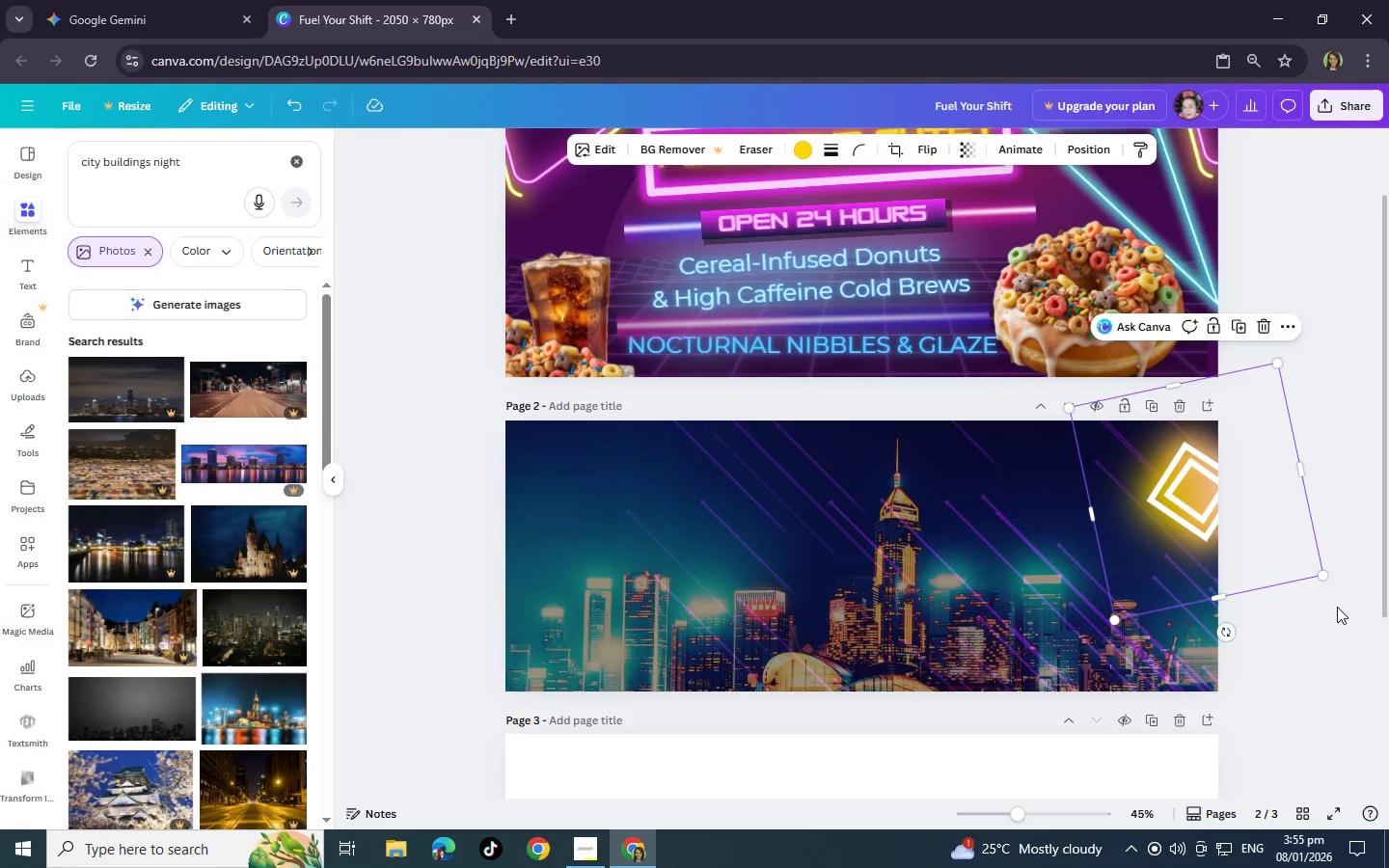 
left_click([1337, 607])
 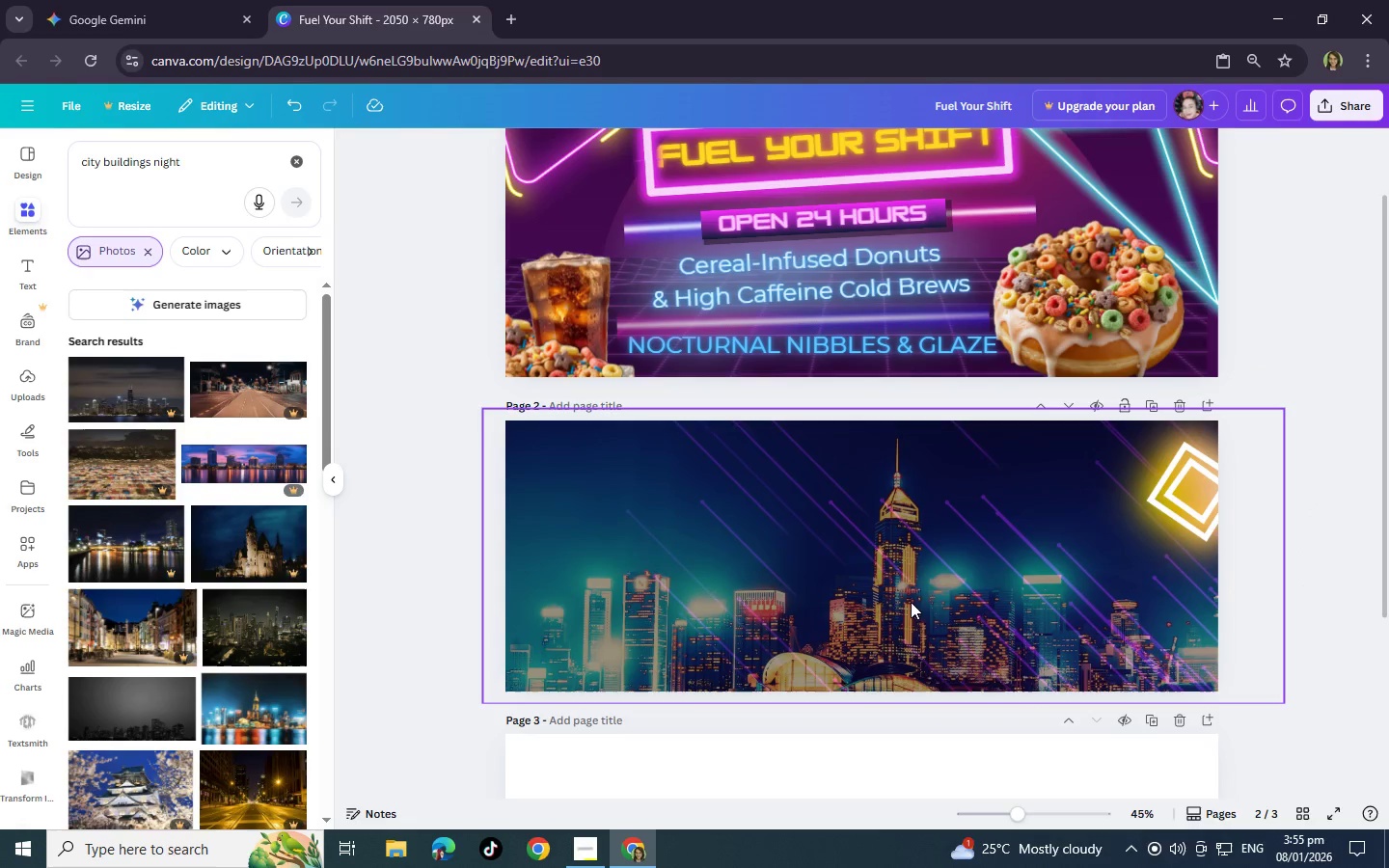 
scroll: coordinate [665, 603], scroll_direction: up, amount: 2.0
 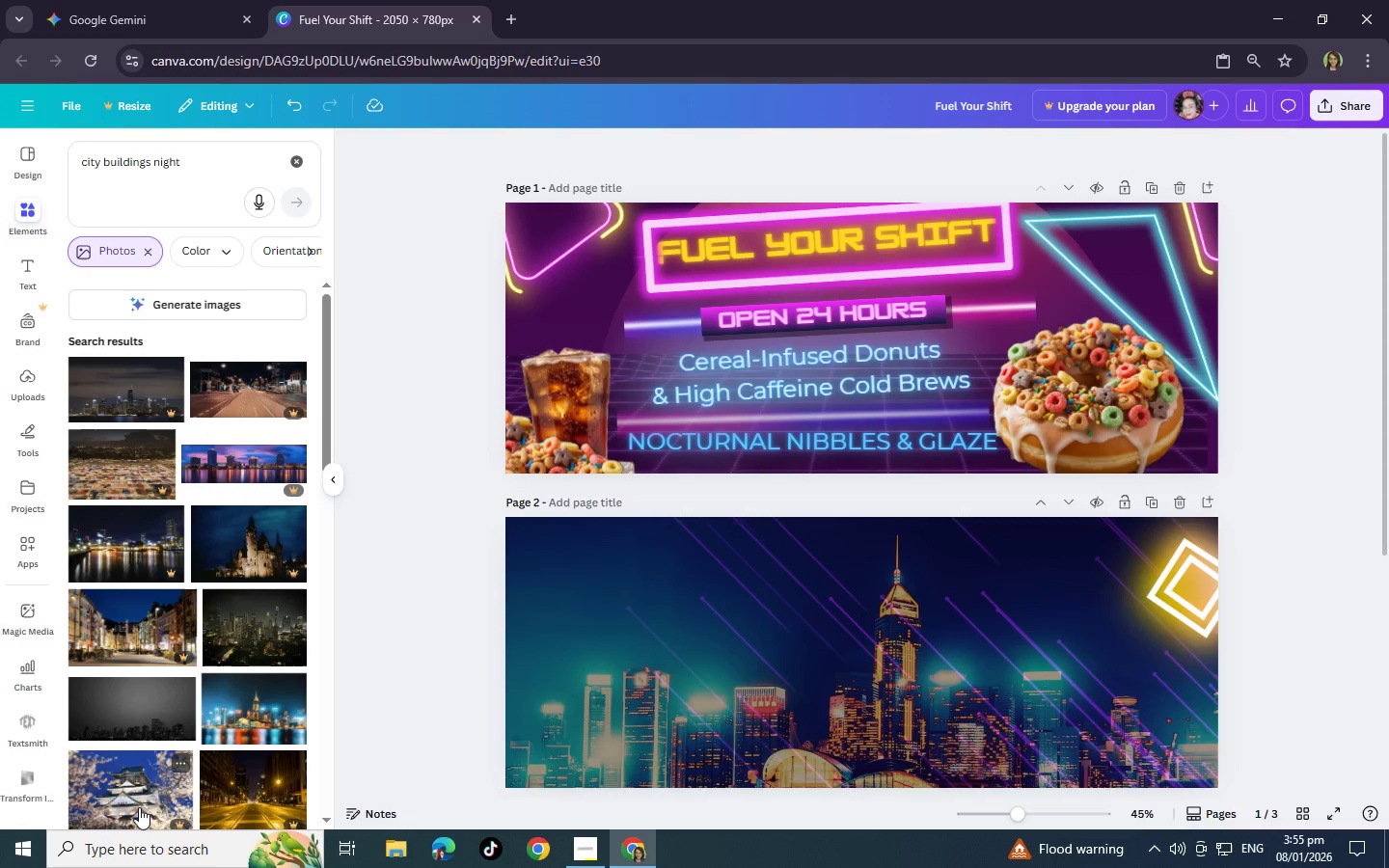 
wait(38.13)
 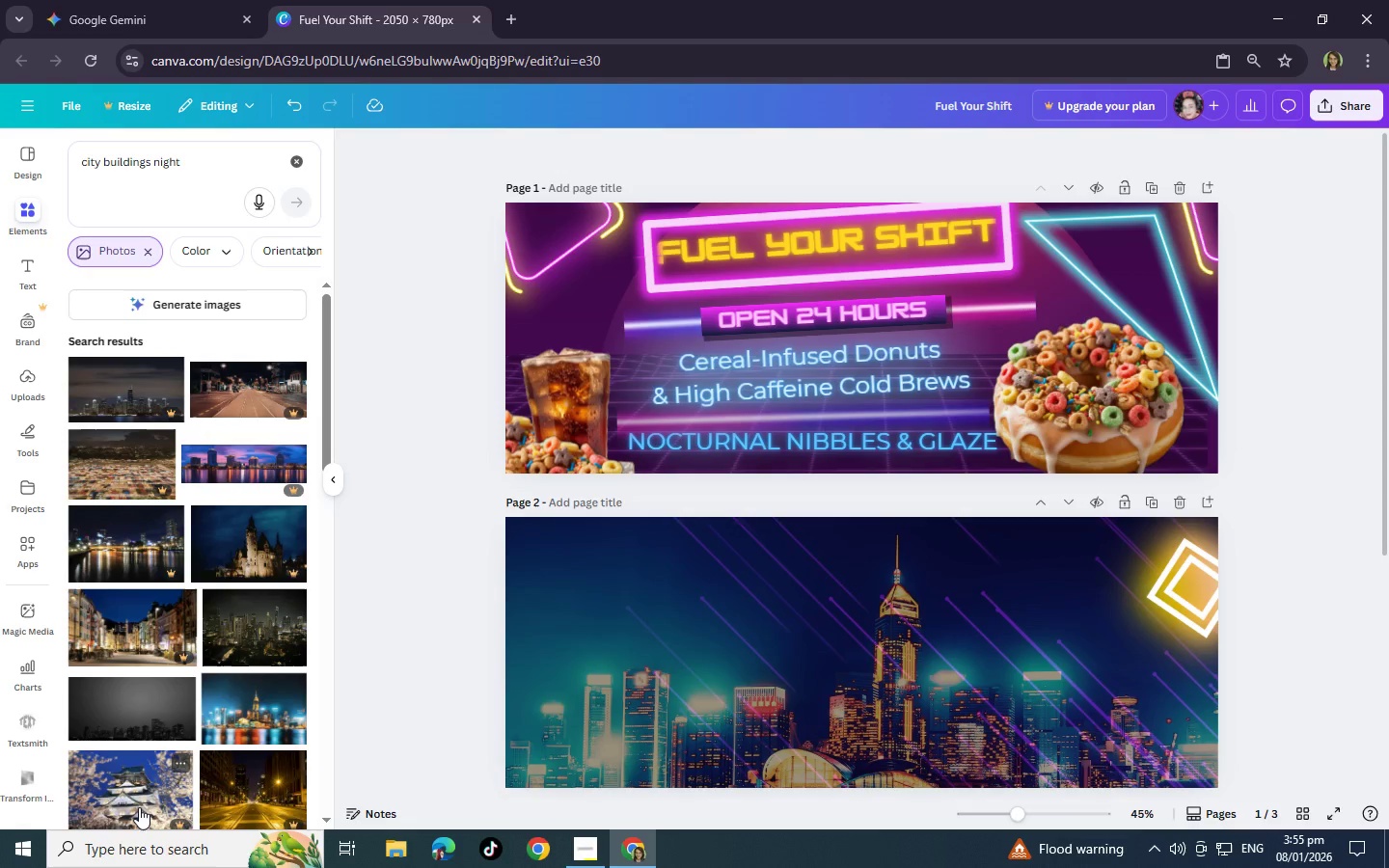 
scroll: coordinate [347, 629], scroll_direction: down, amount: 3.0
 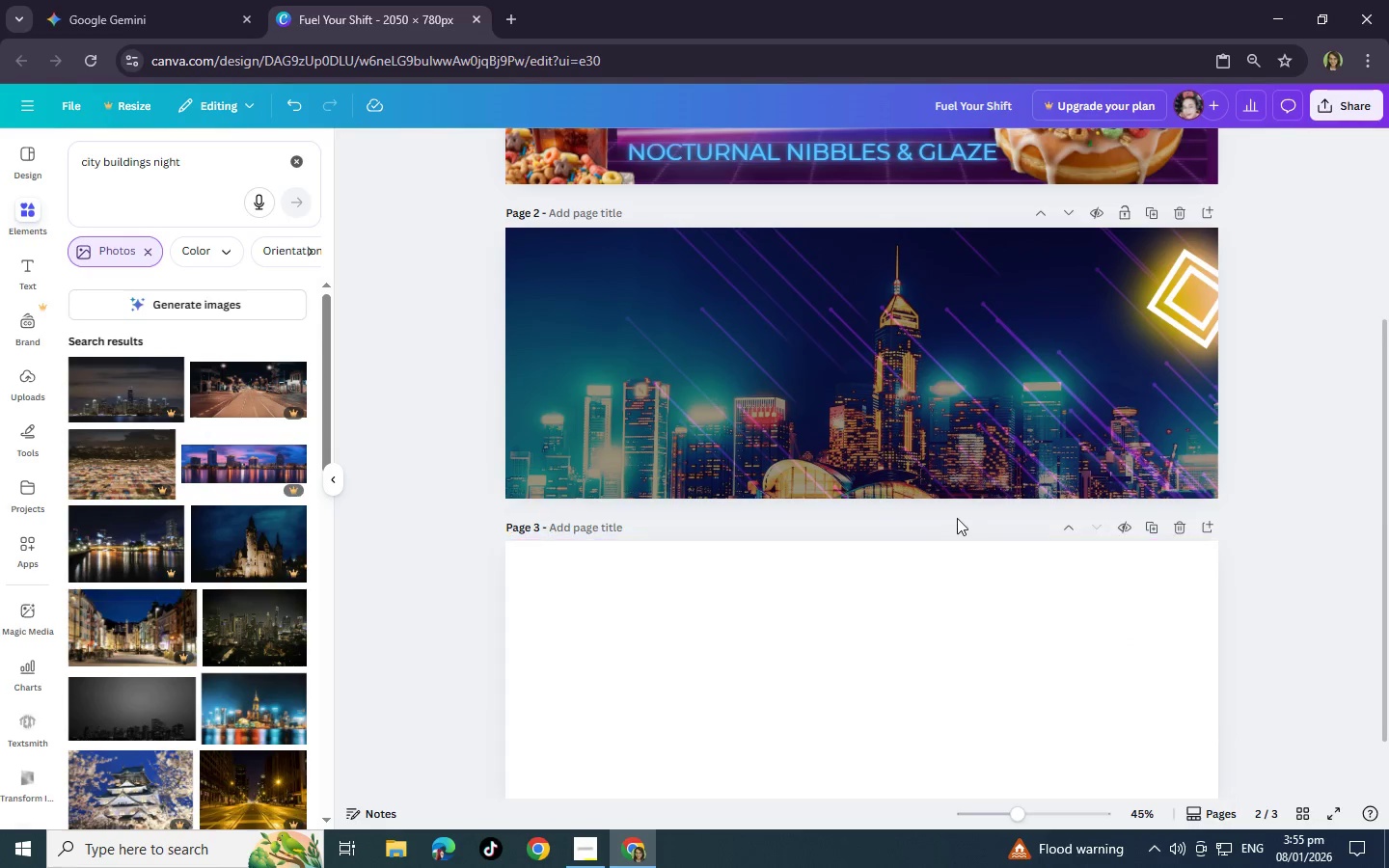 
scroll: coordinate [852, 605], scroll_direction: up, amount: 4.0
 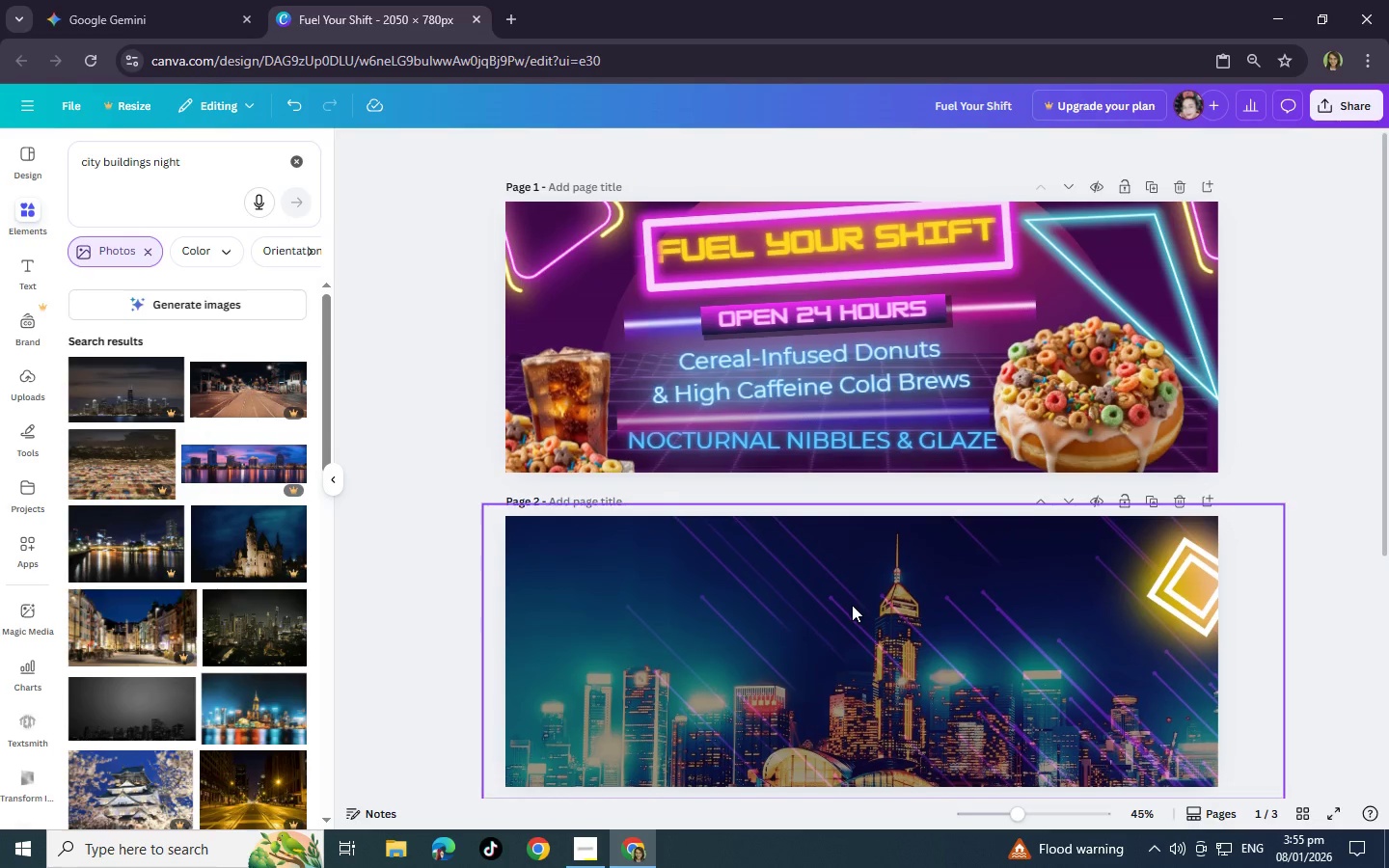 
scroll: coordinate [852, 605], scroll_direction: down, amount: 2.0
 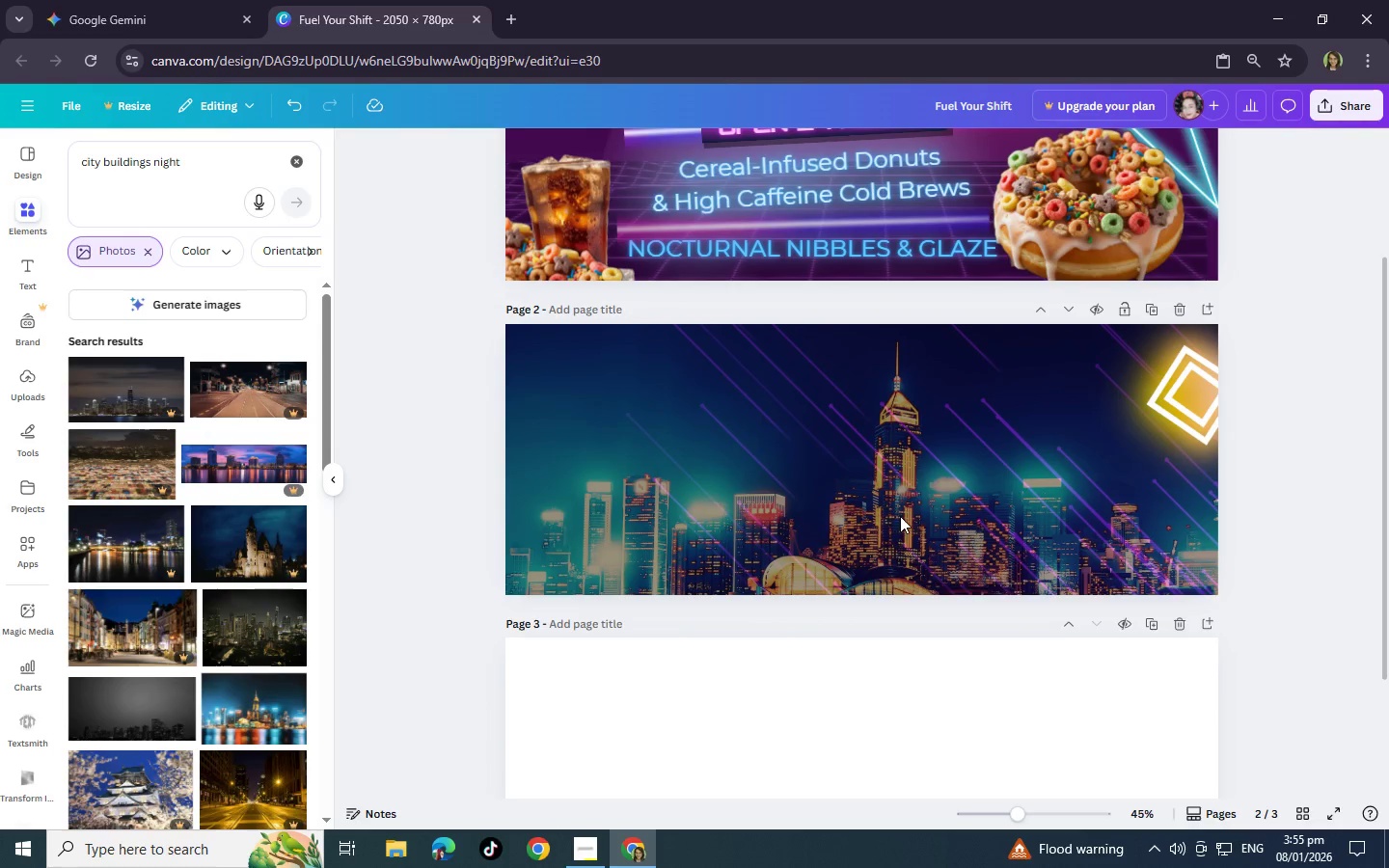 
left_click_drag(start_coordinate=[962, 438], to_coordinate=[959, 537])
 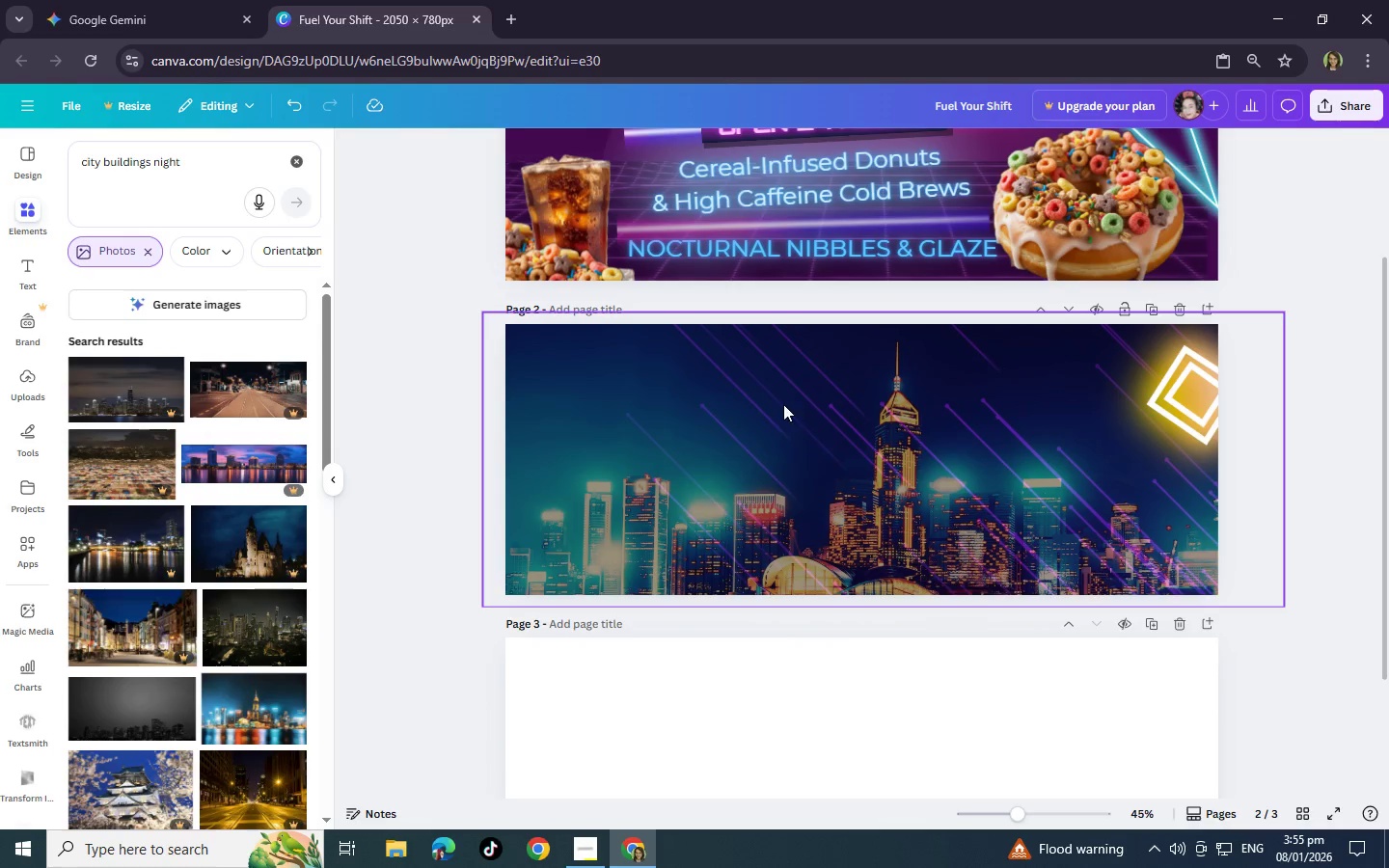 
left_click_drag(start_coordinate=[782, 404], to_coordinate=[799, 427])
 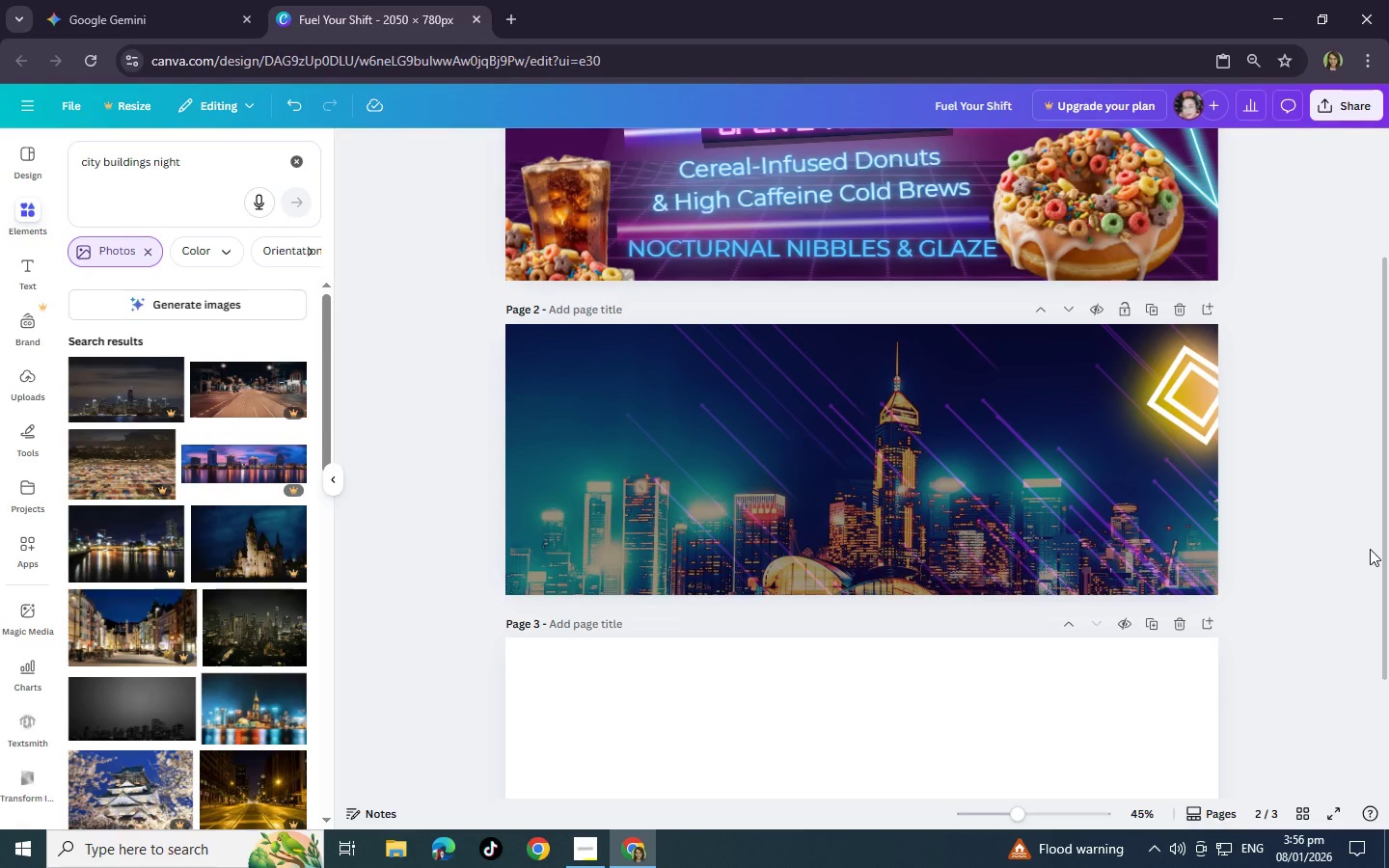 
wait(8.73)
 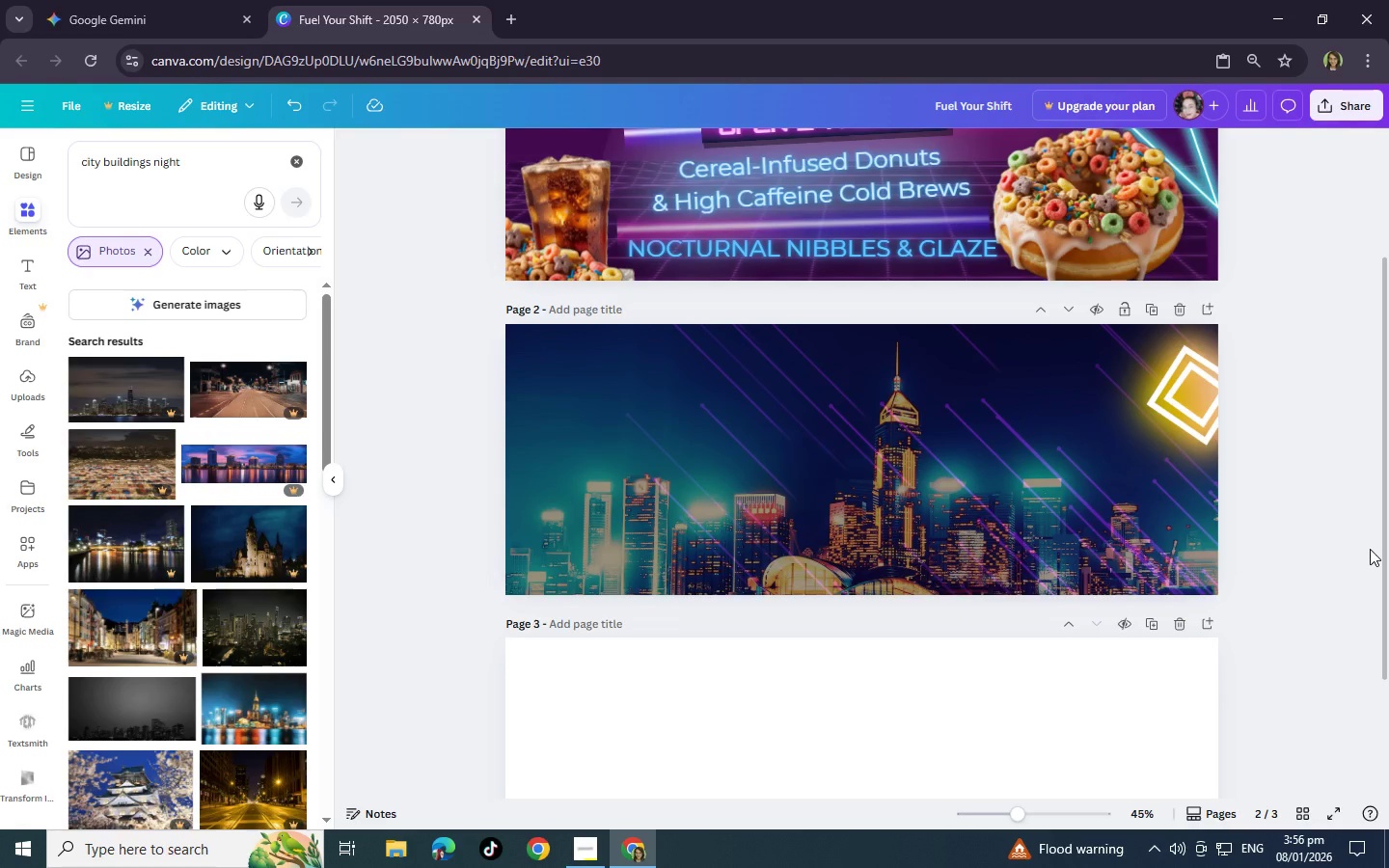 
key(Control+Z)
 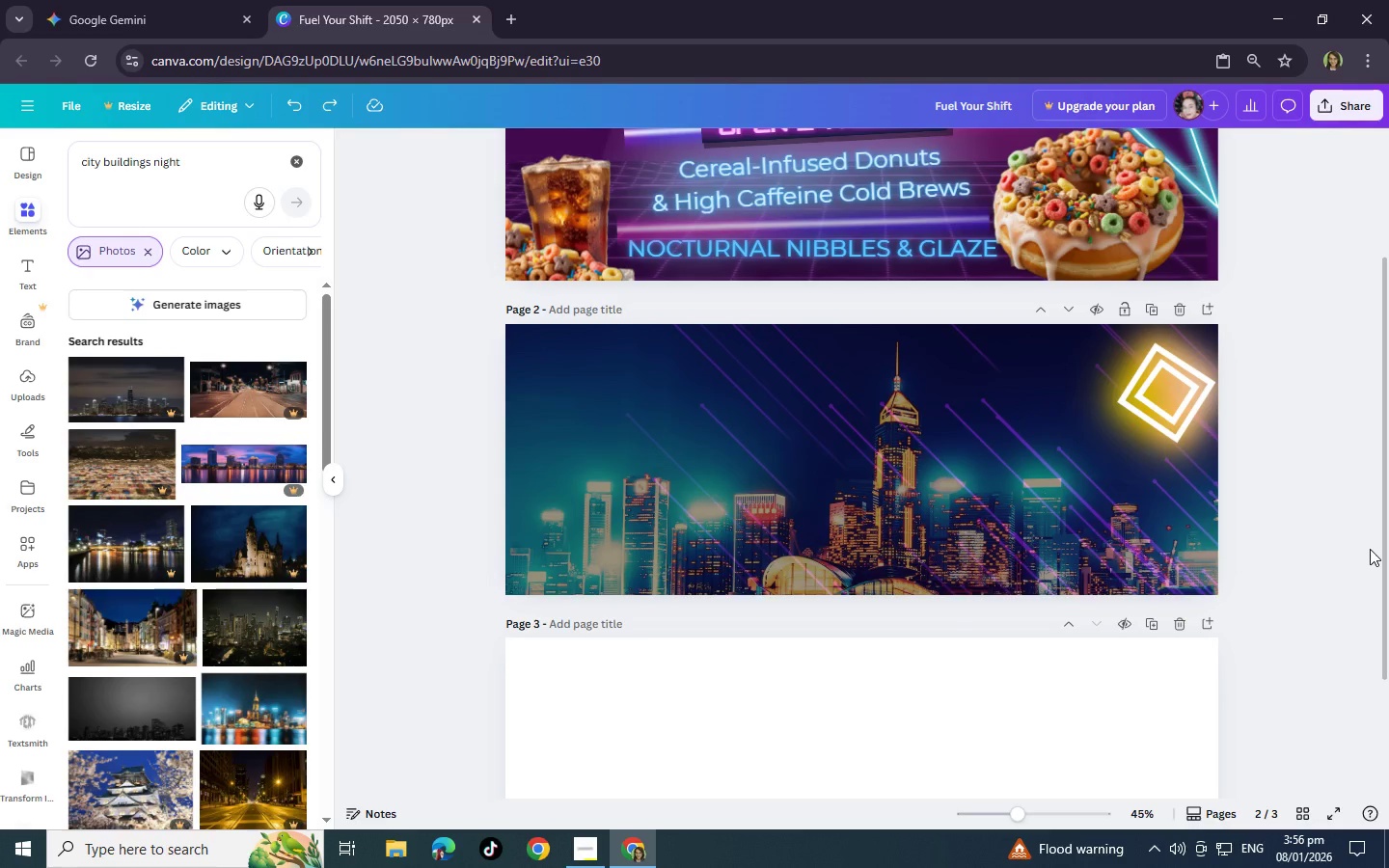 
key(Control+Z)
 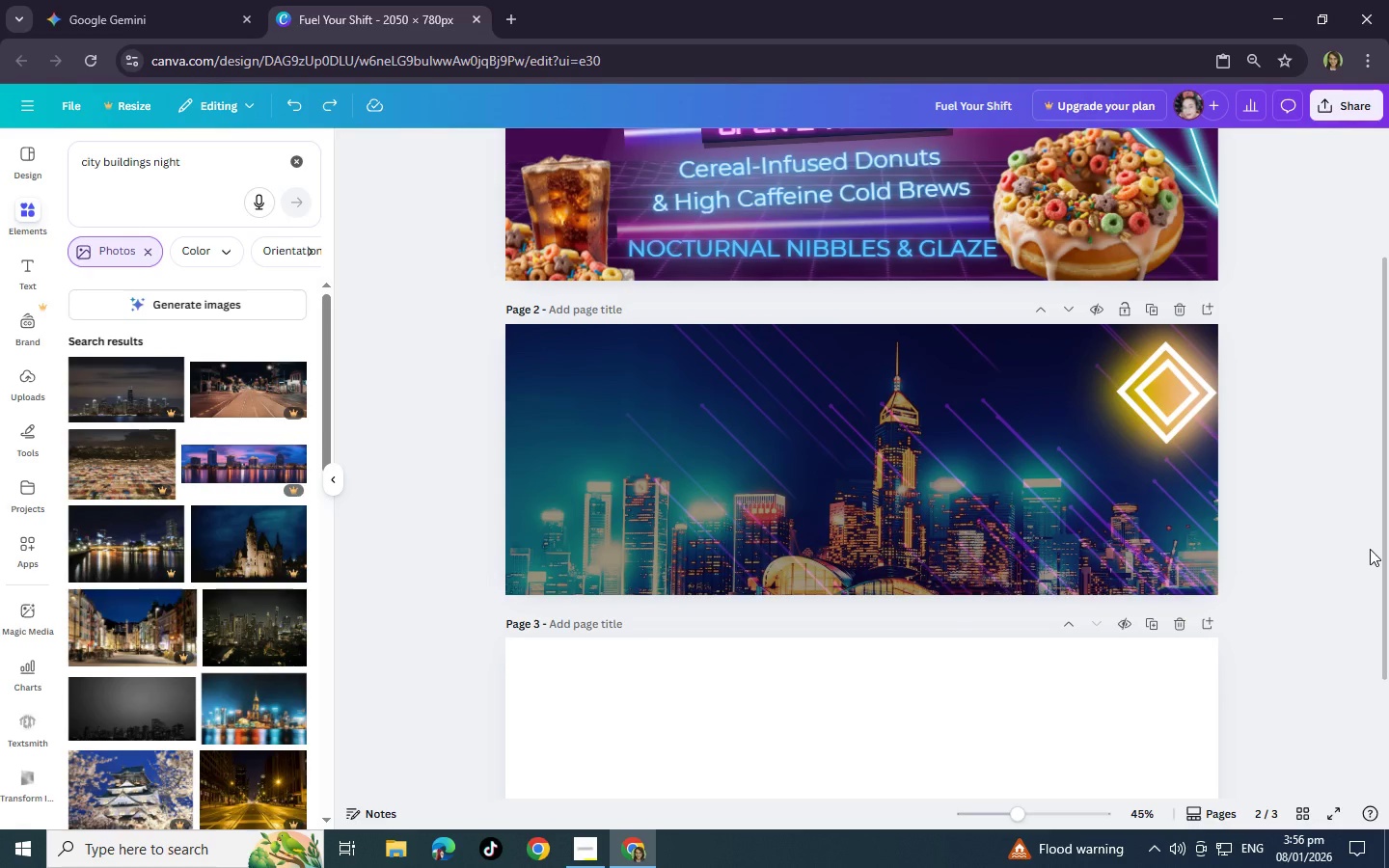 
key(Control+ControlLeft)
 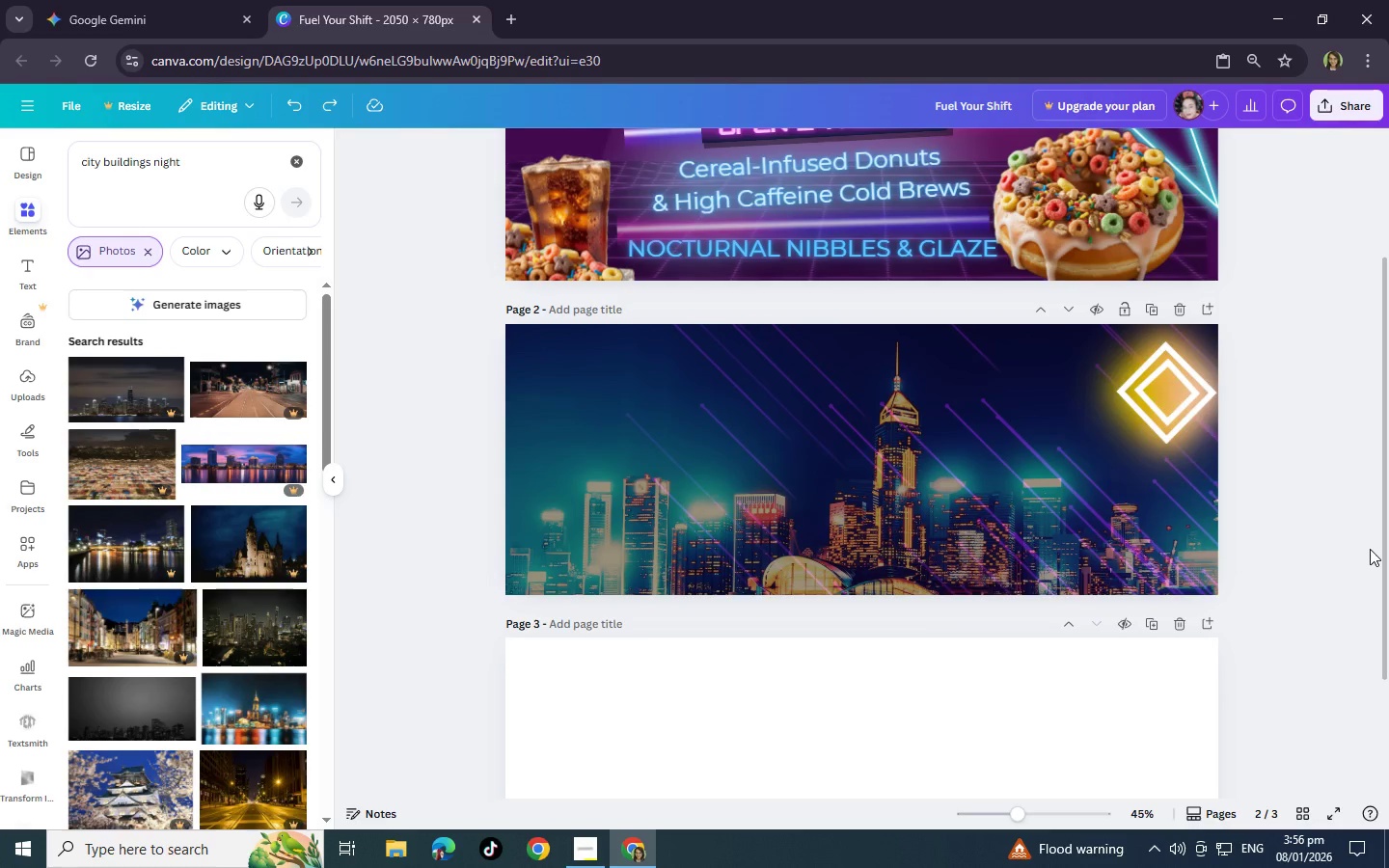 
key(Control+Z)
 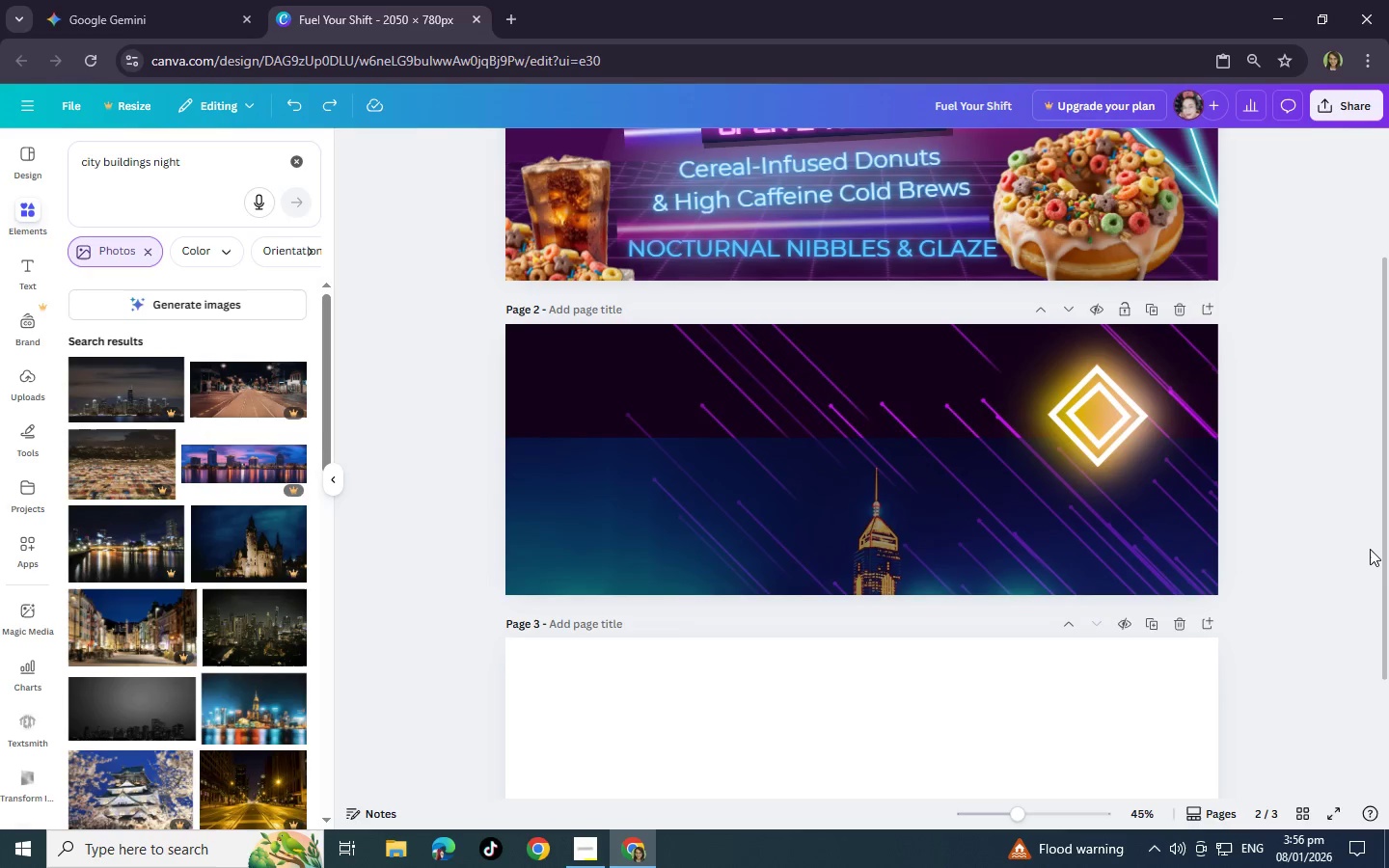 
key(Control+Z)
 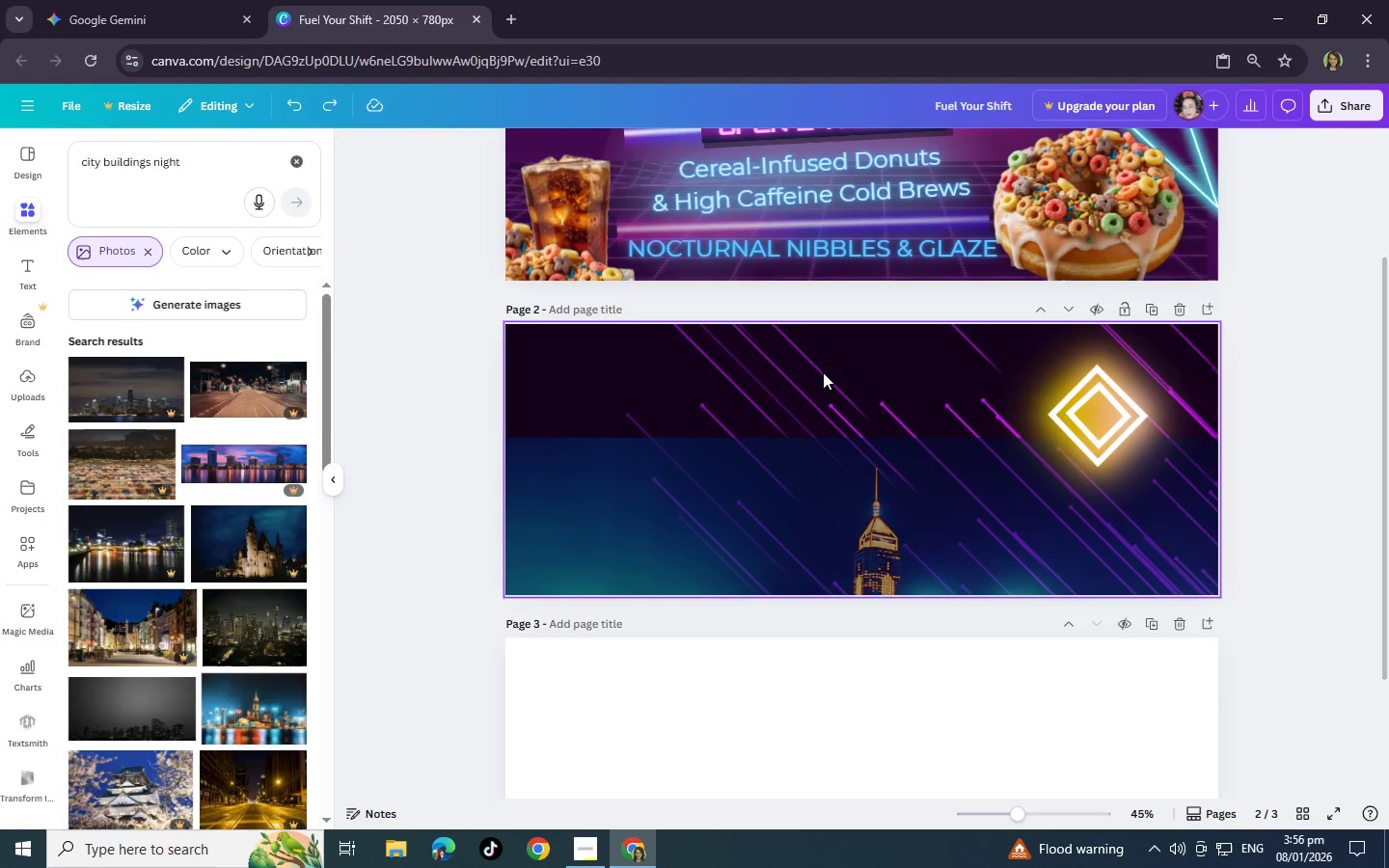 
left_click([817, 374])
 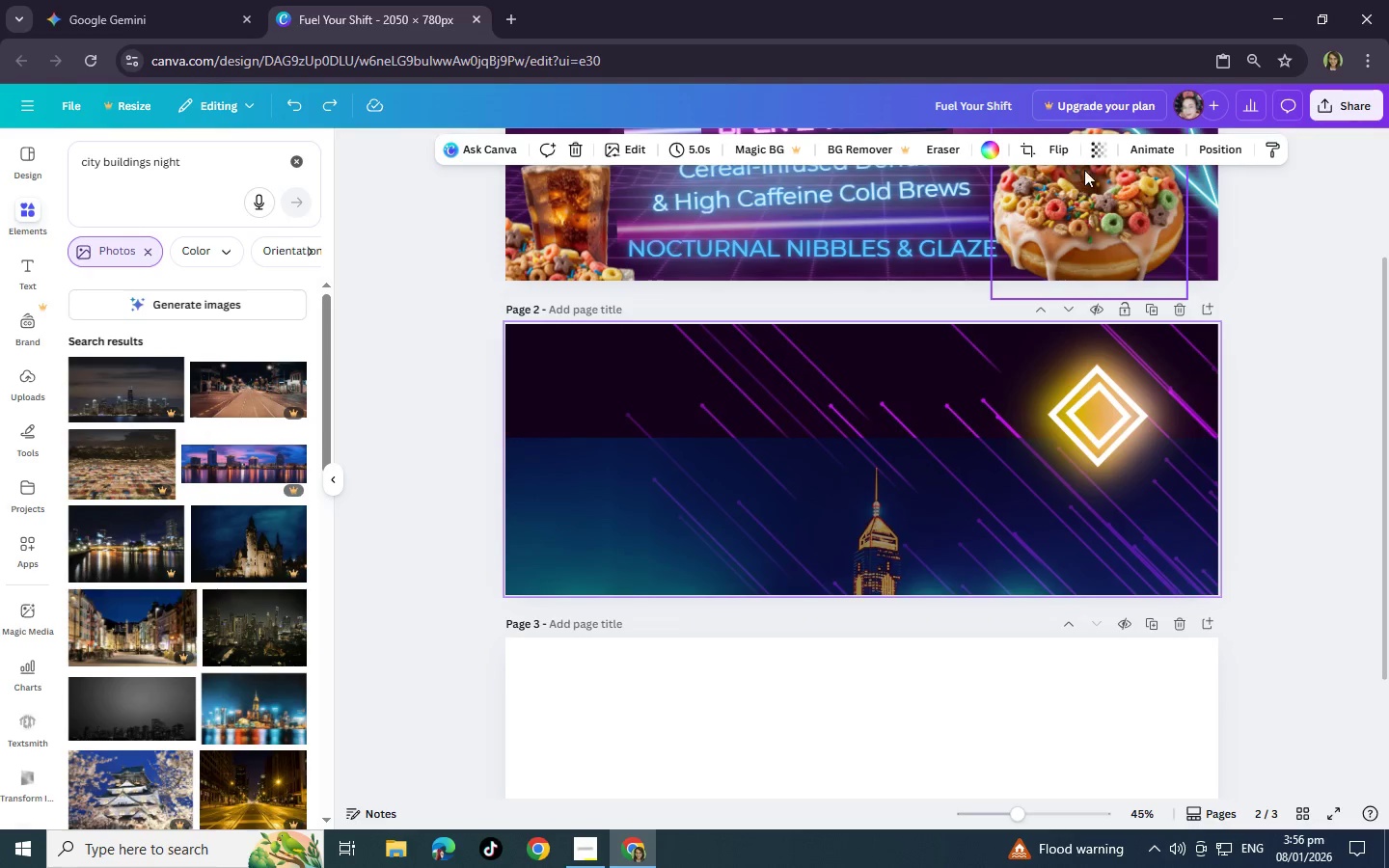 
left_click([1096, 149])
 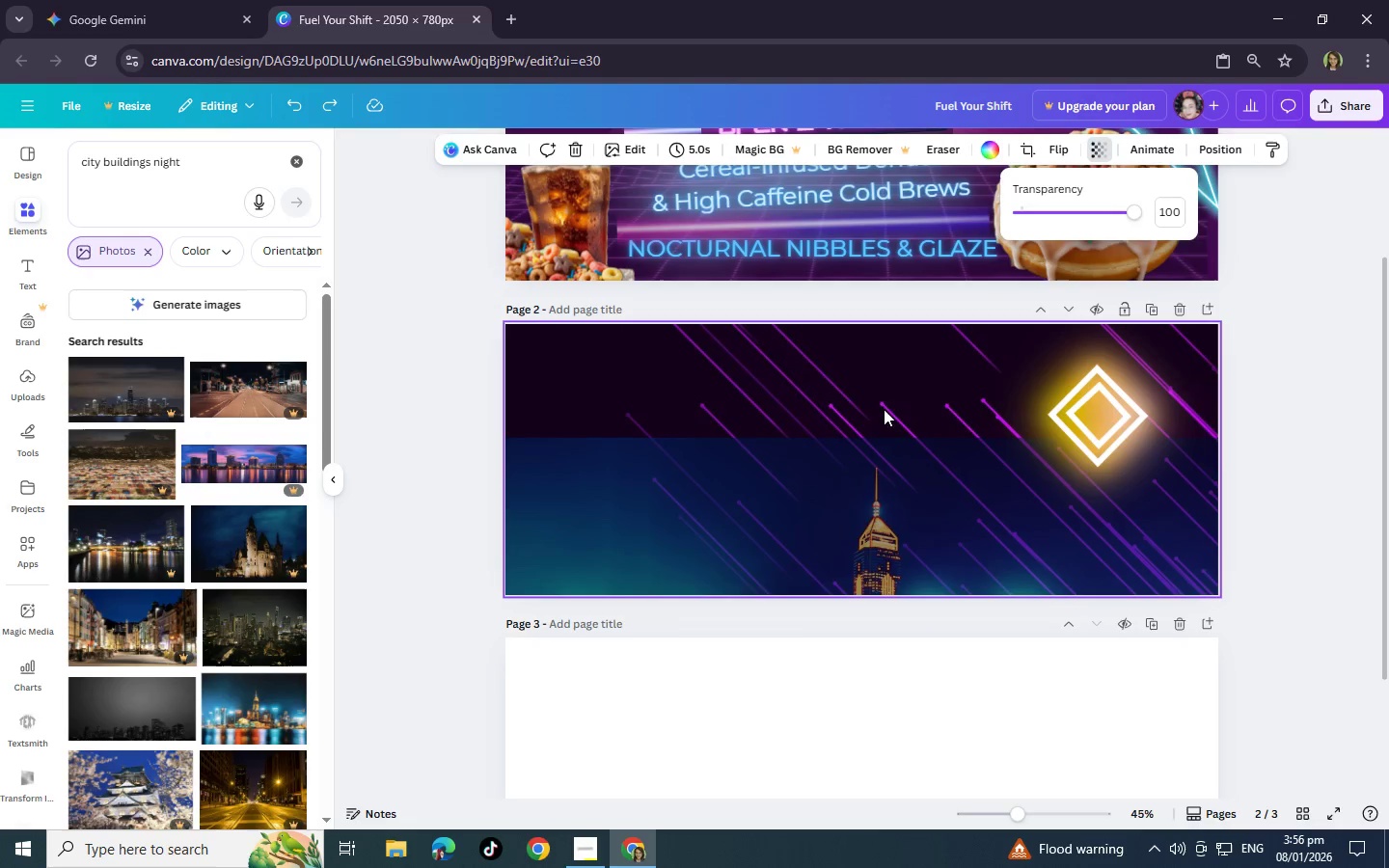 
left_click([868, 427])
 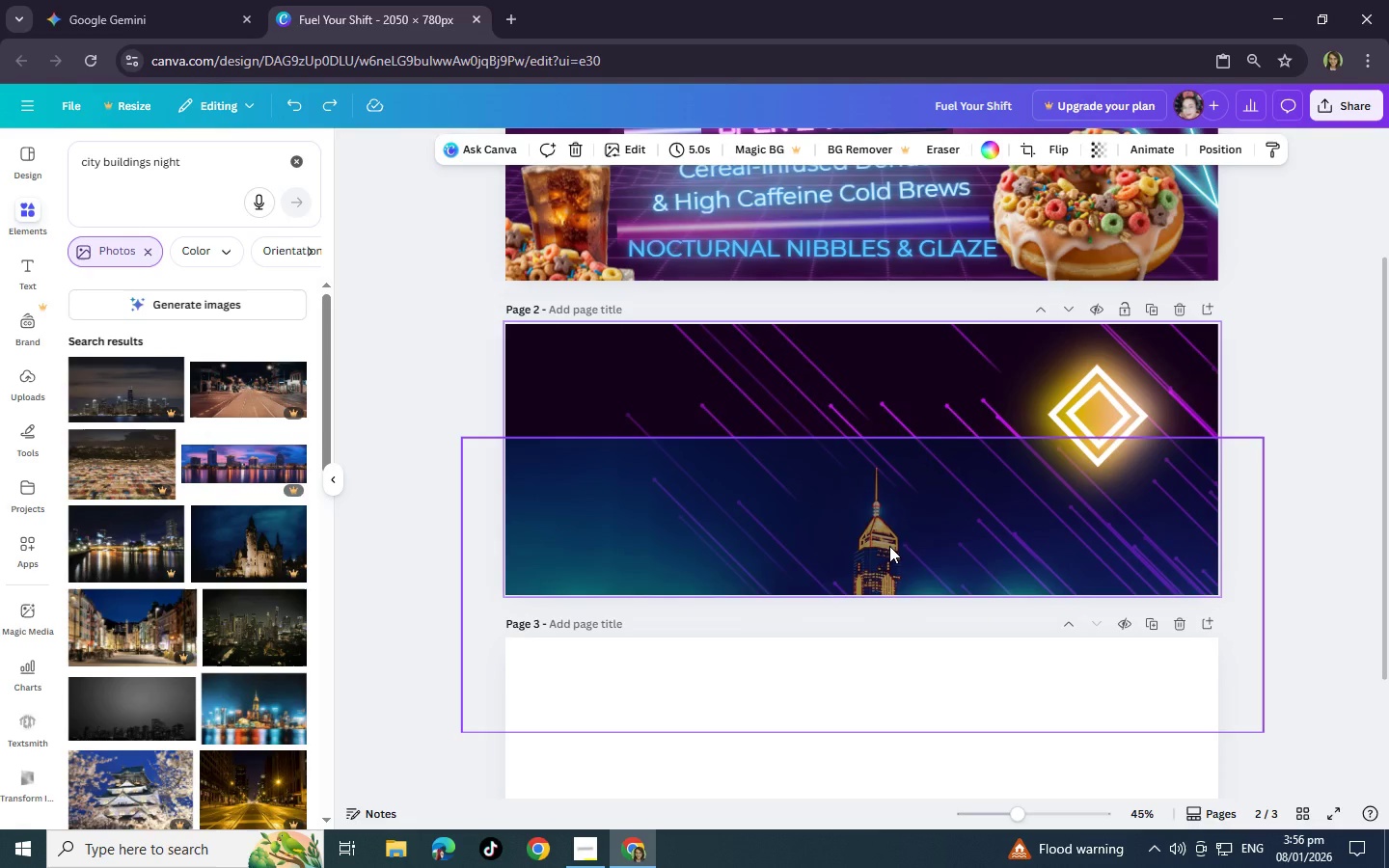 
left_click_drag(start_coordinate=[889, 546], to_coordinate=[896, 427])
 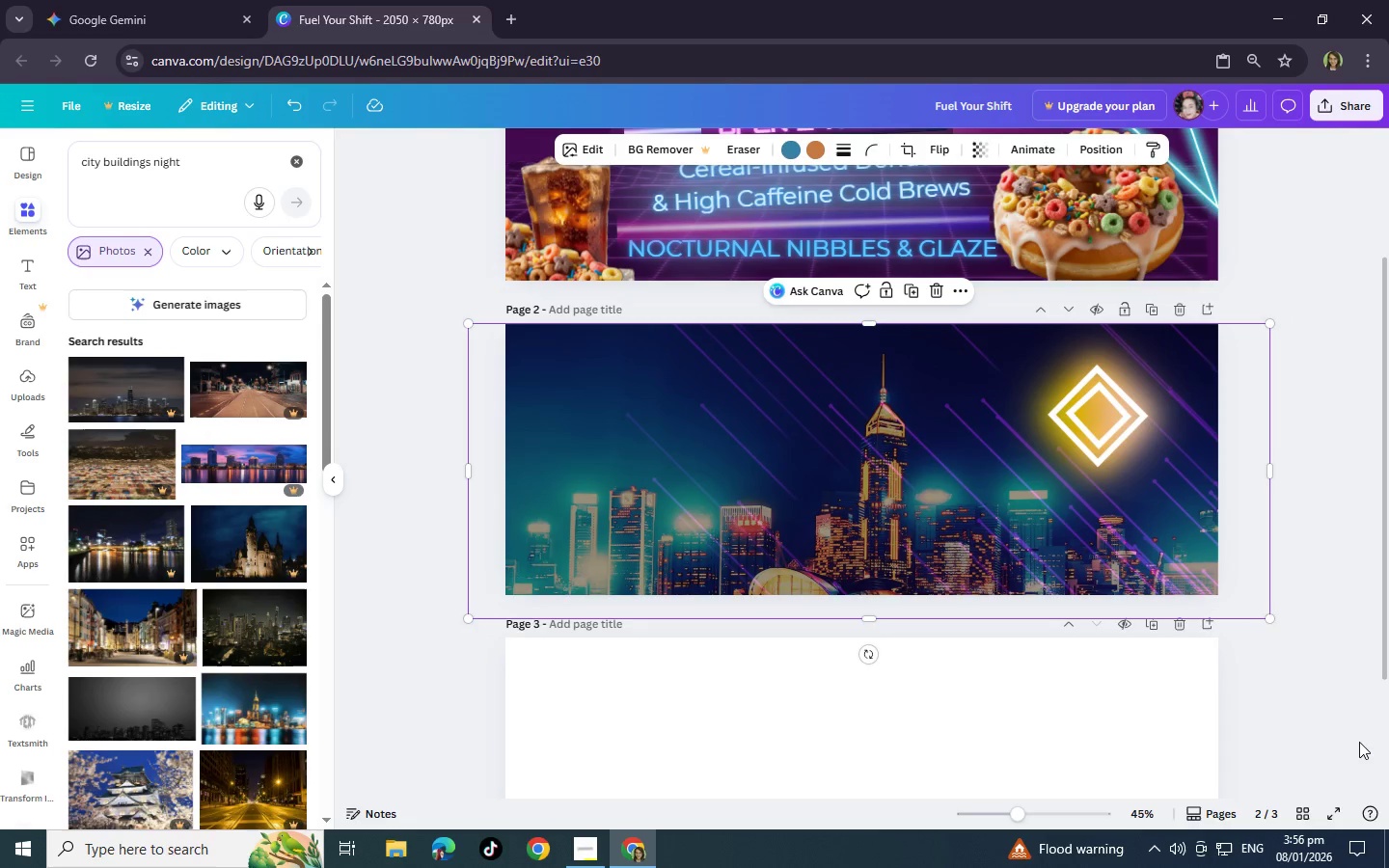 
left_click([1356, 737])
 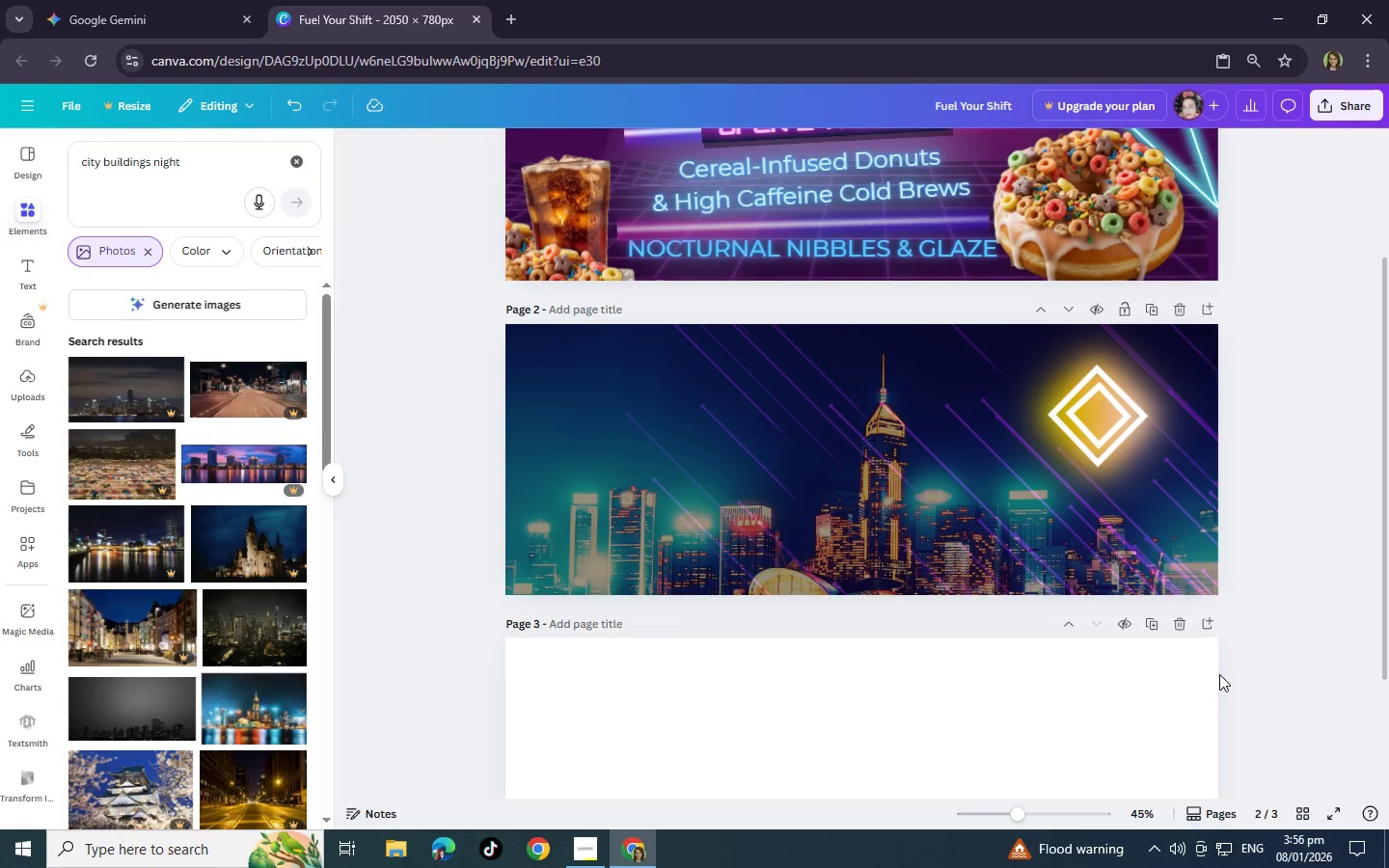 
scroll: coordinate [1222, 619], scroll_direction: up, amount: 2.0
 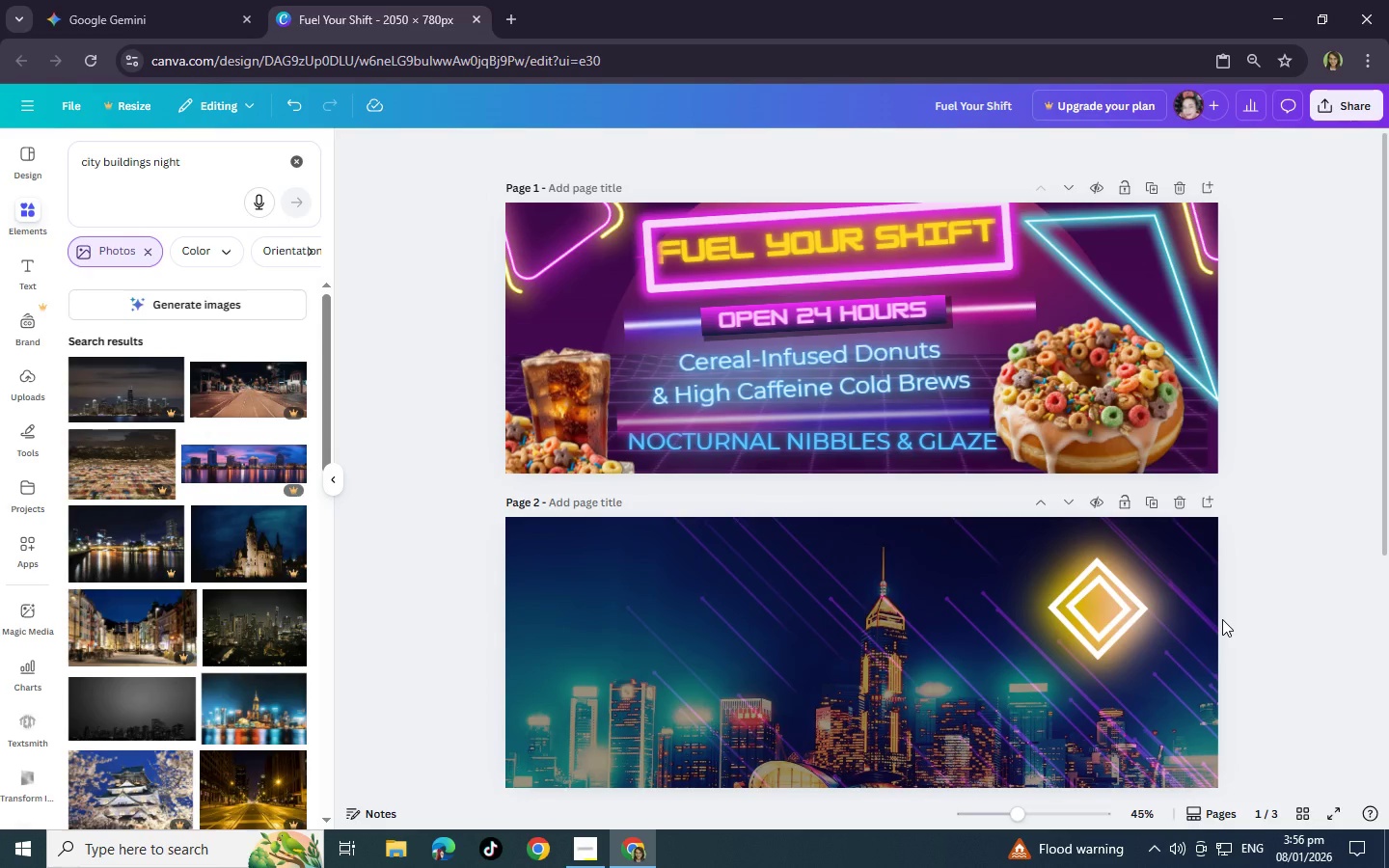 
scroll: coordinate [1222, 619], scroll_direction: down, amount: 3.0
 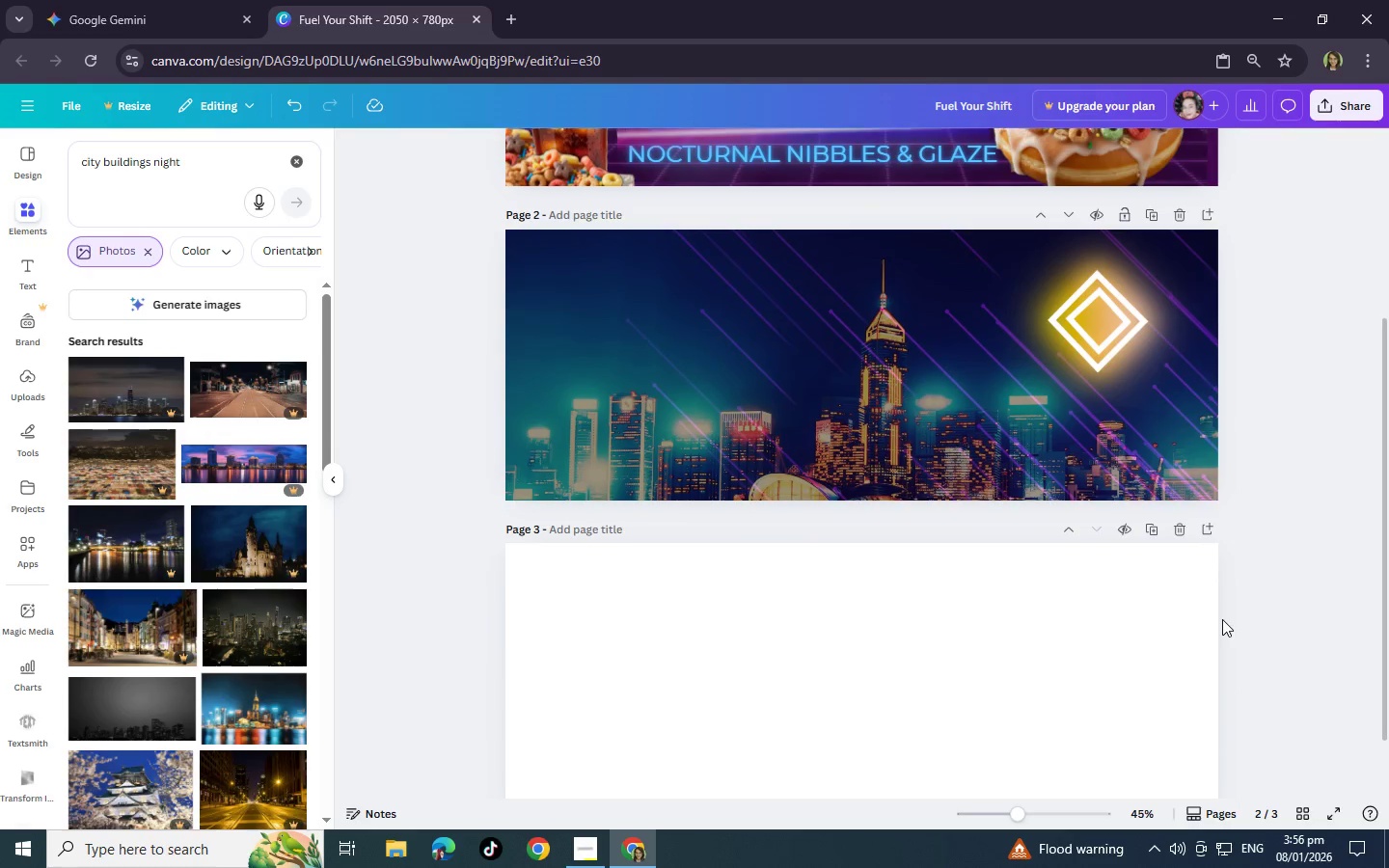 
scroll: coordinate [1222, 619], scroll_direction: up, amount: 2.0
 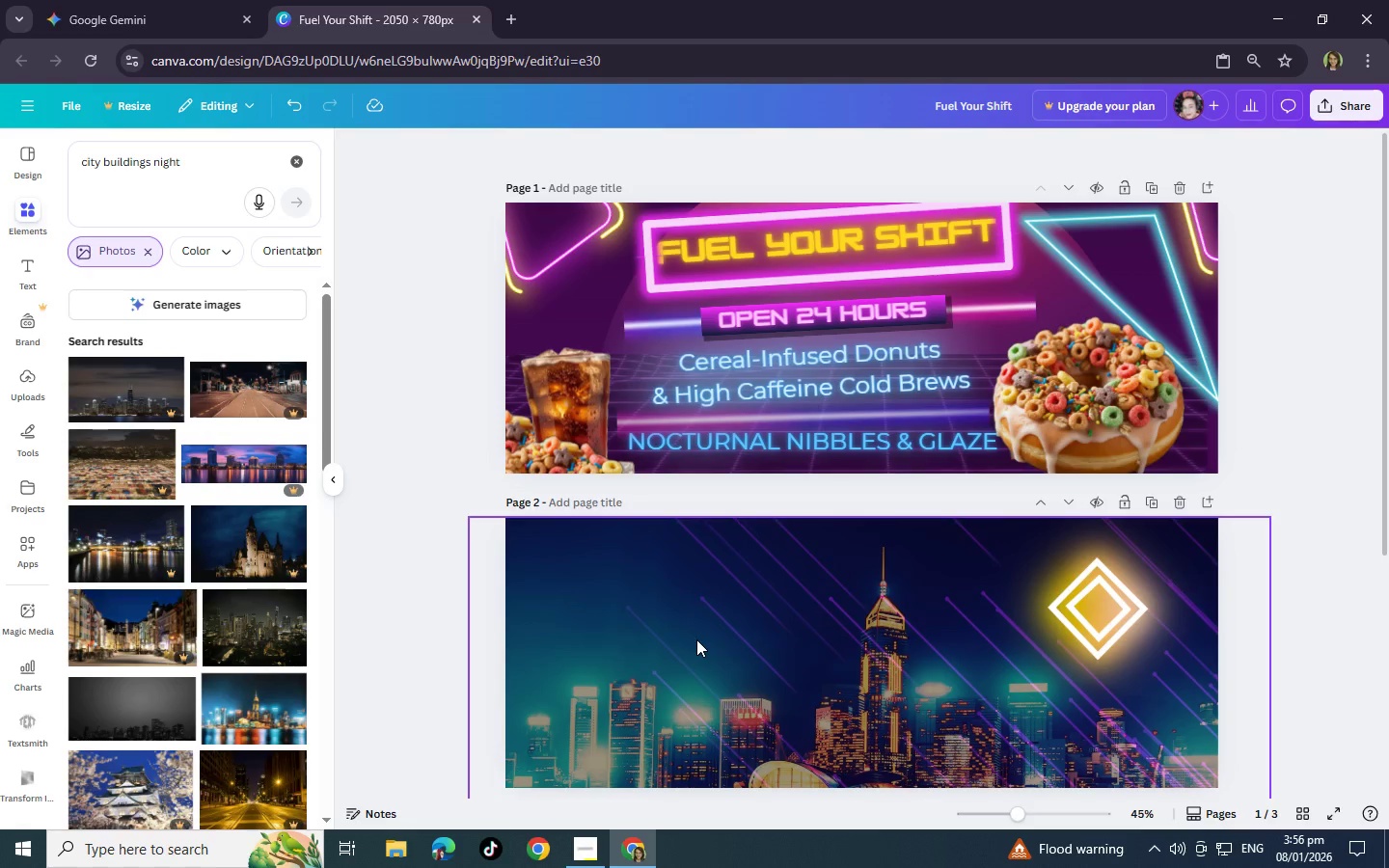 
wait(33.78)
 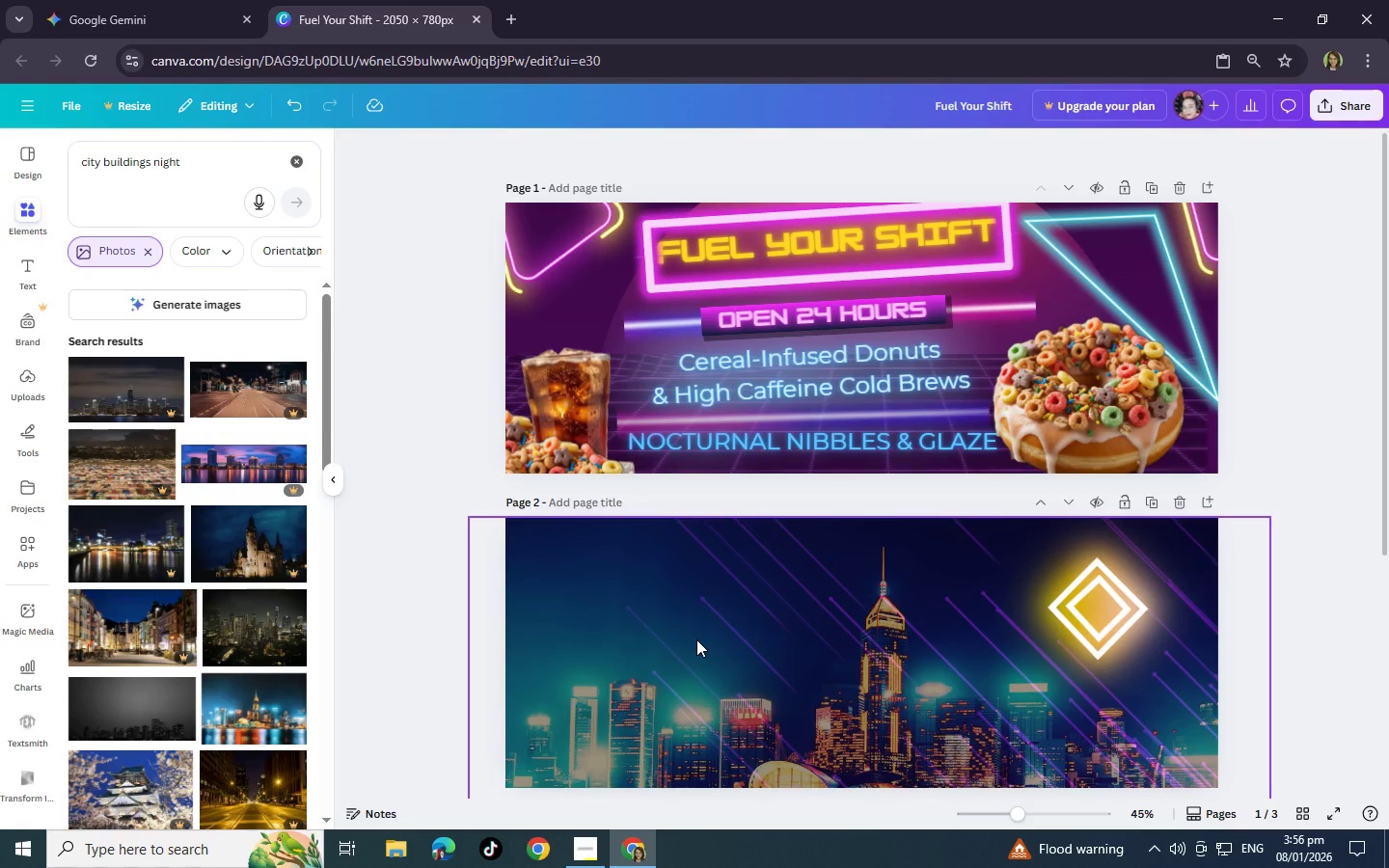 
left_click([1338, 553])
 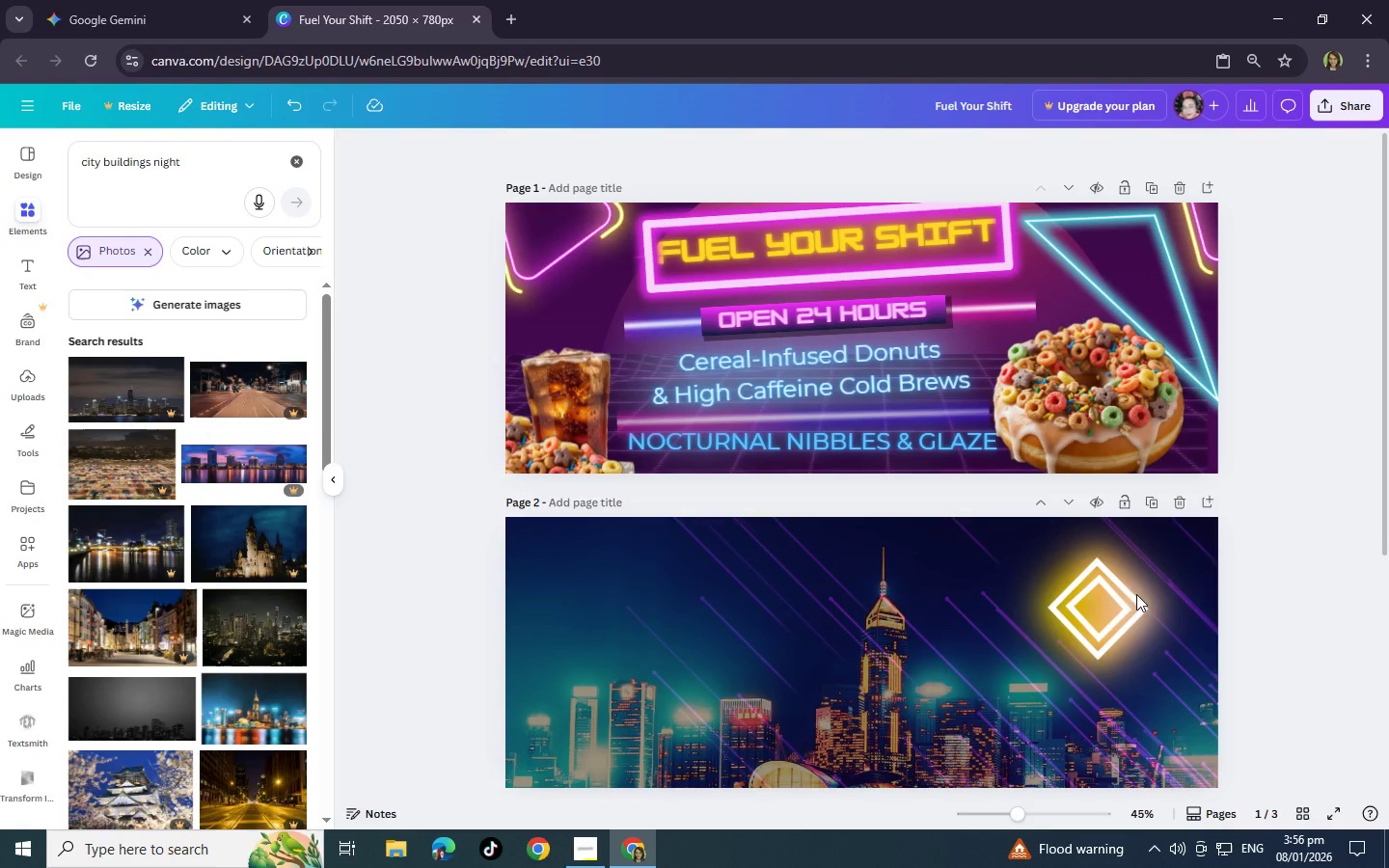 
scroll: coordinate [860, 664], scroll_direction: down, amount: 2.0
 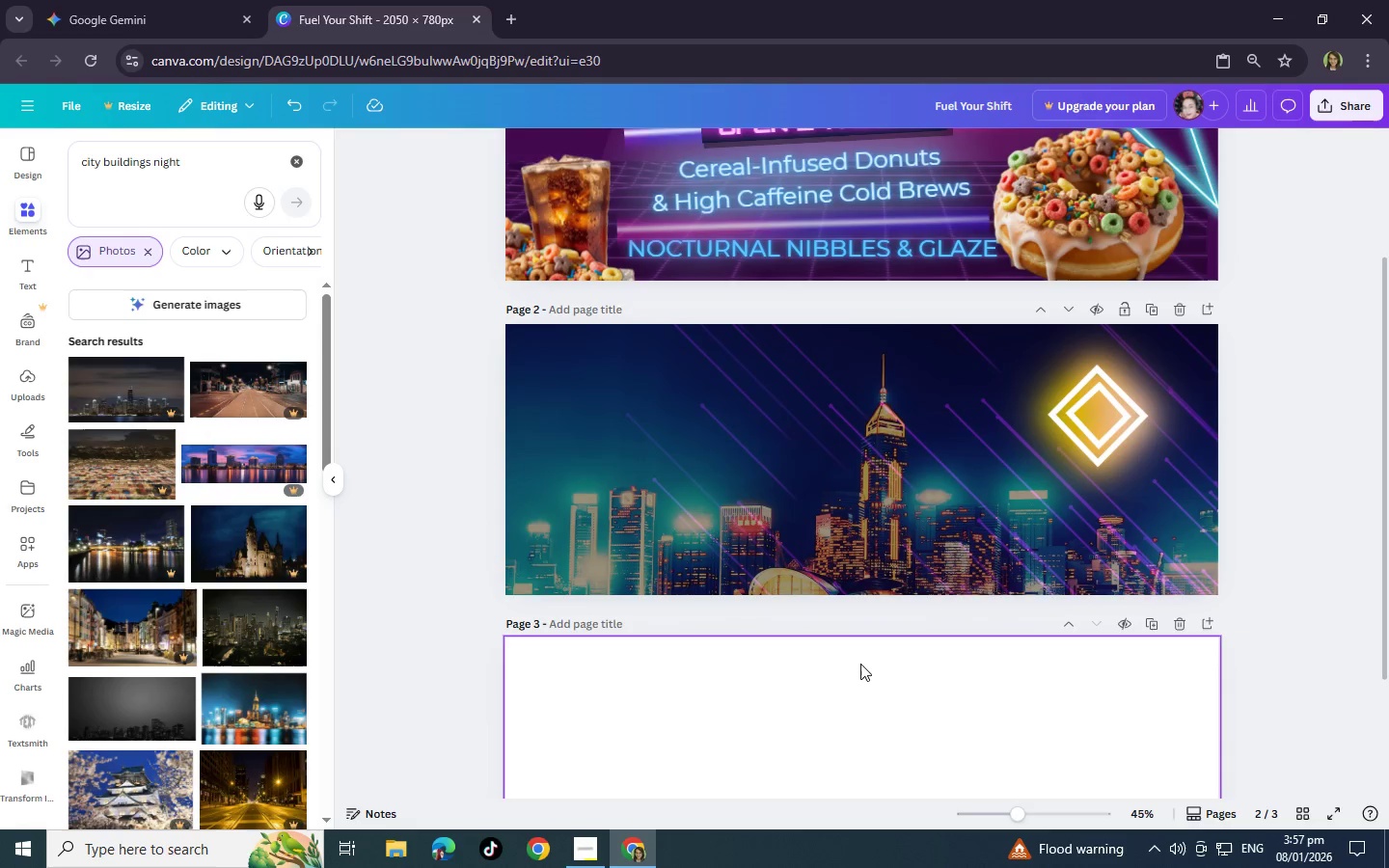 
scroll: coordinate [860, 664], scroll_direction: up, amount: 2.0
 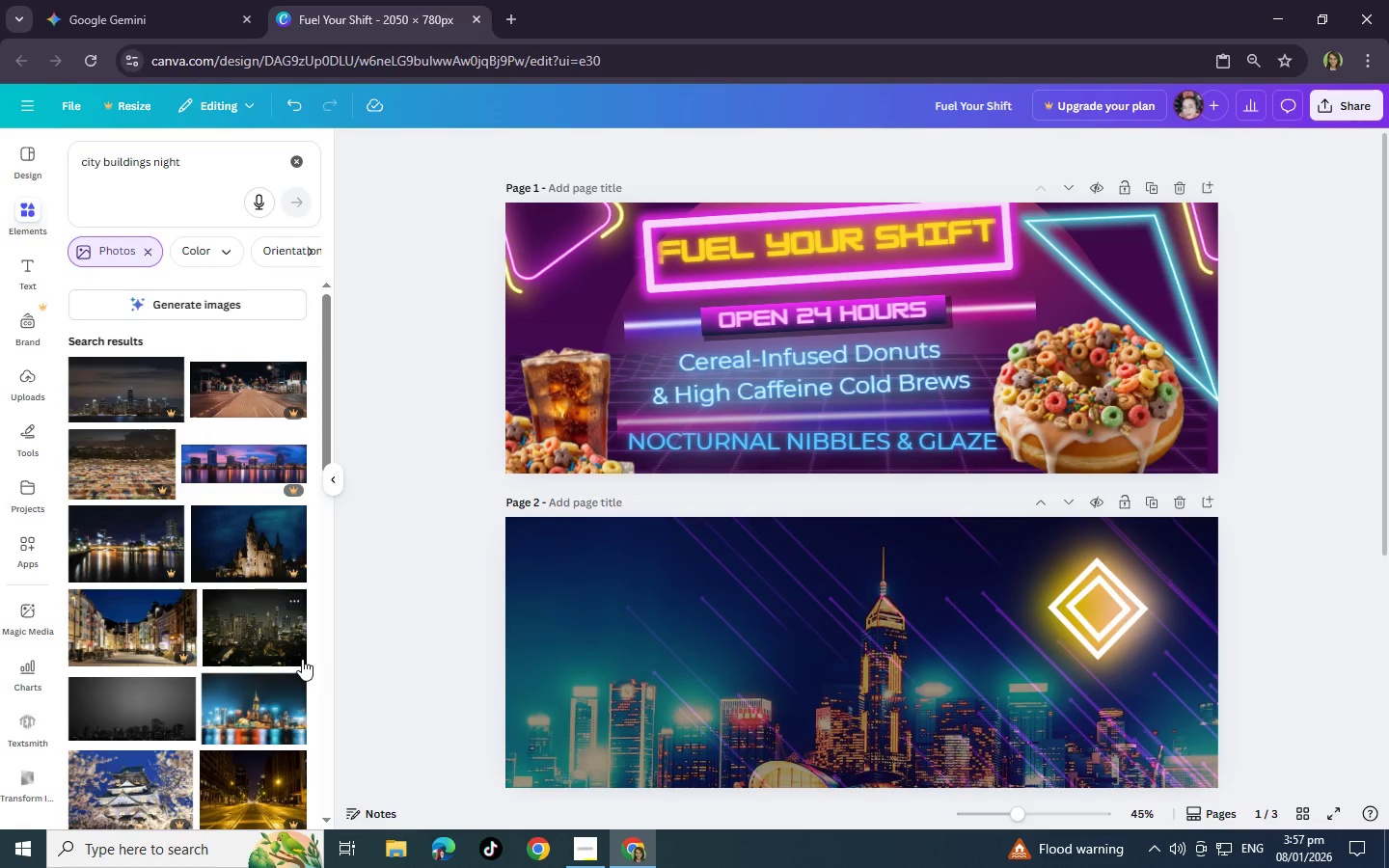 
wait(28.33)
 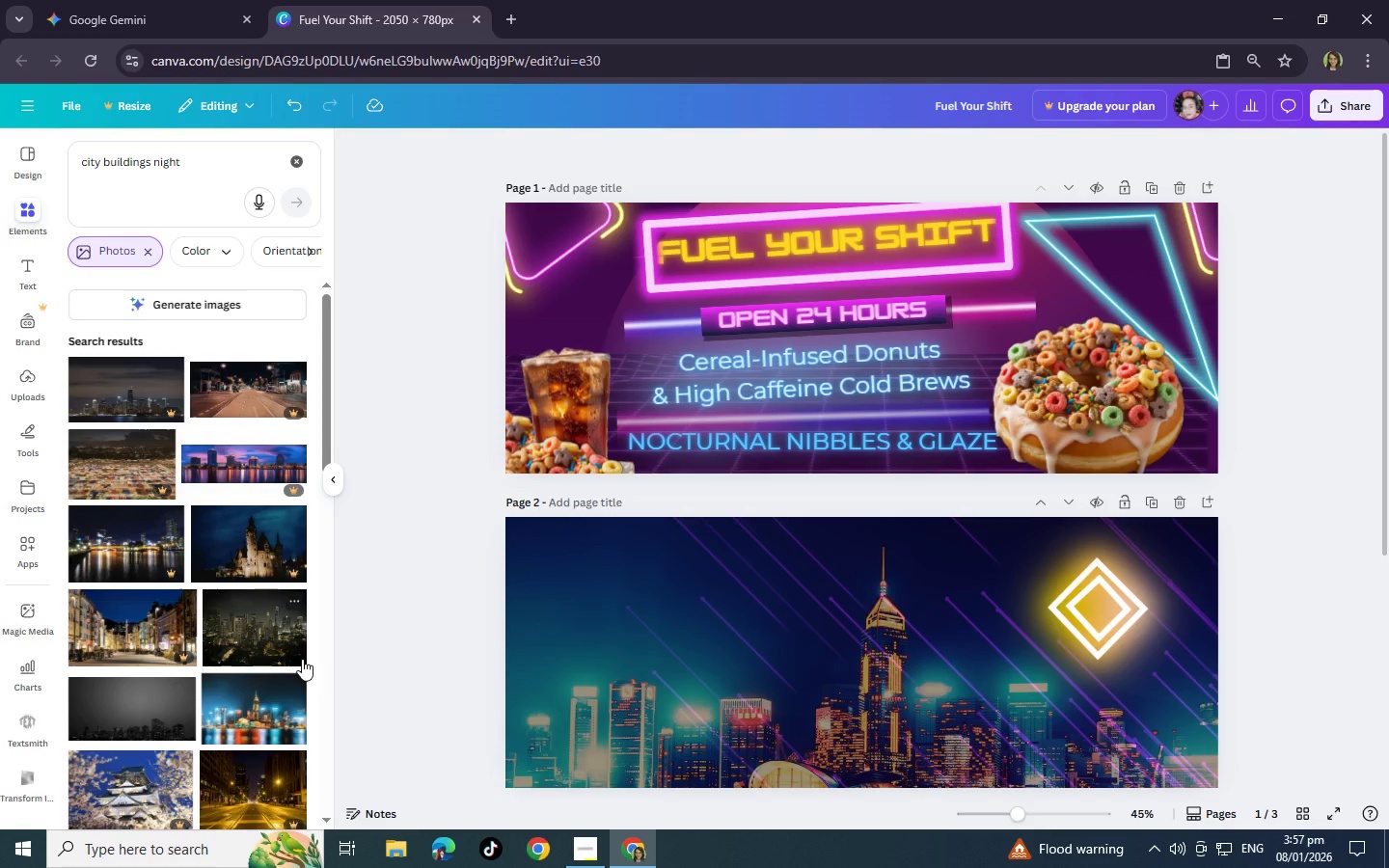 
scroll: coordinate [252, 527], scroll_direction: up, amount: 5.0
 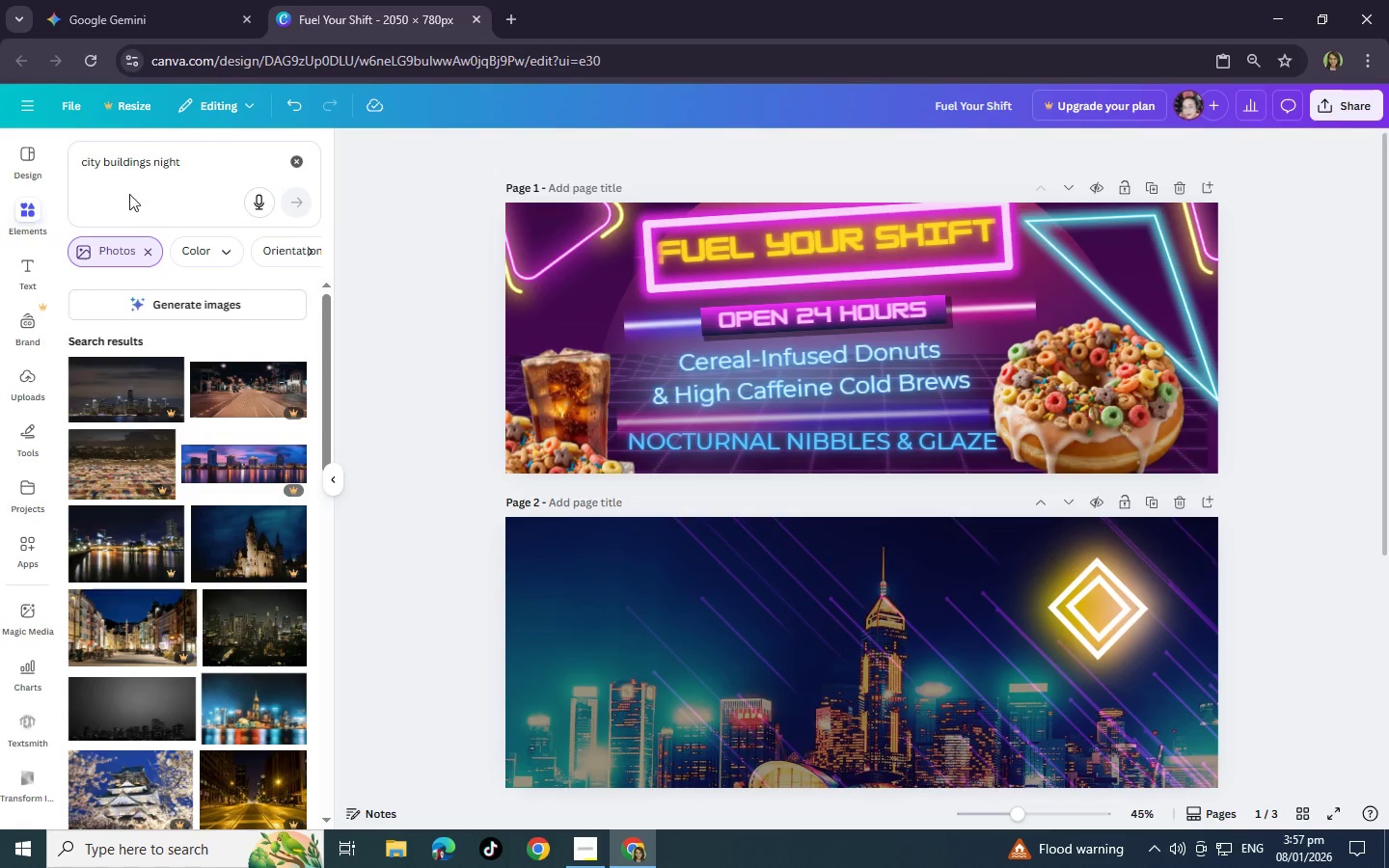 
wait(5.02)
 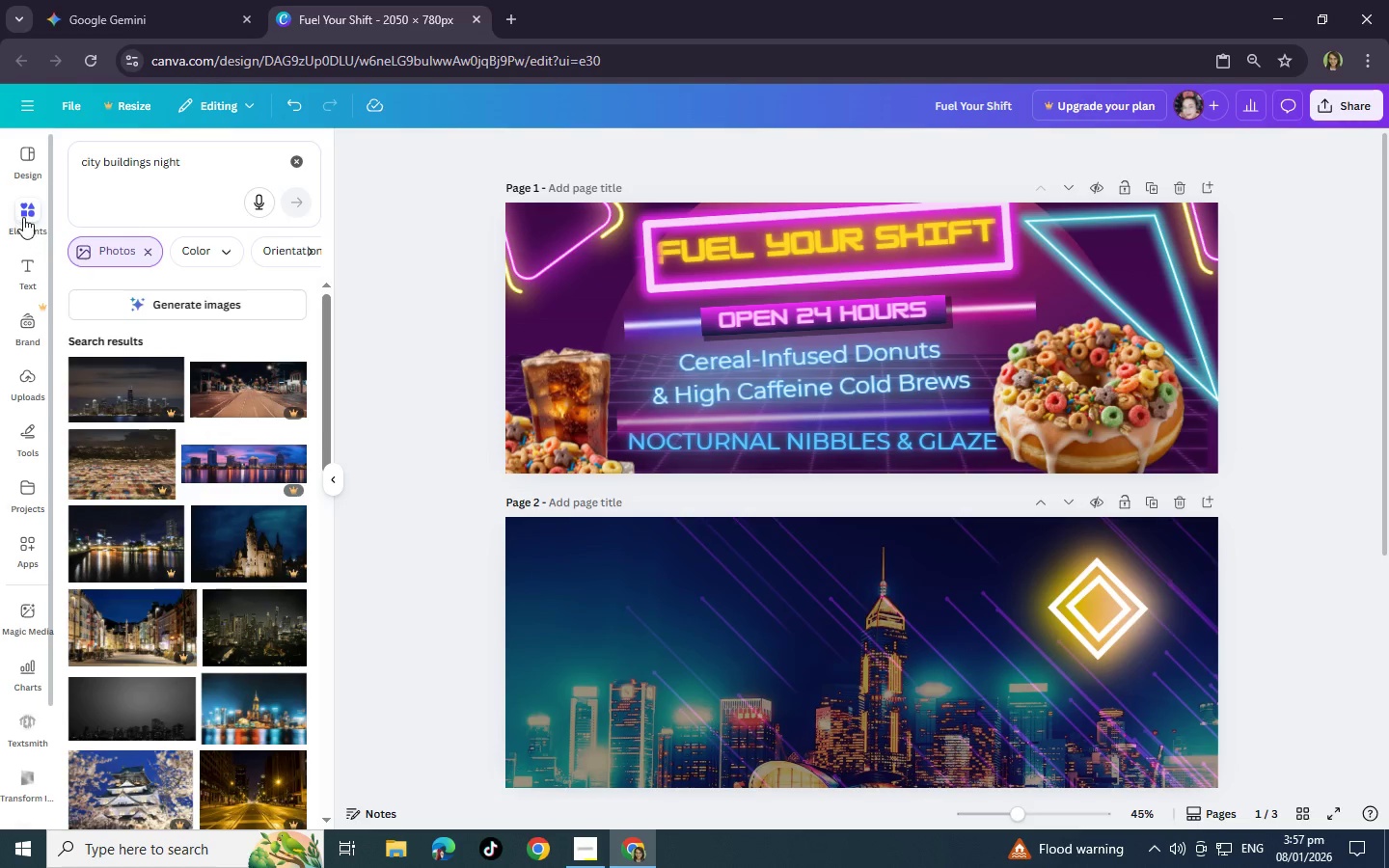 
left_click([558, 386])
 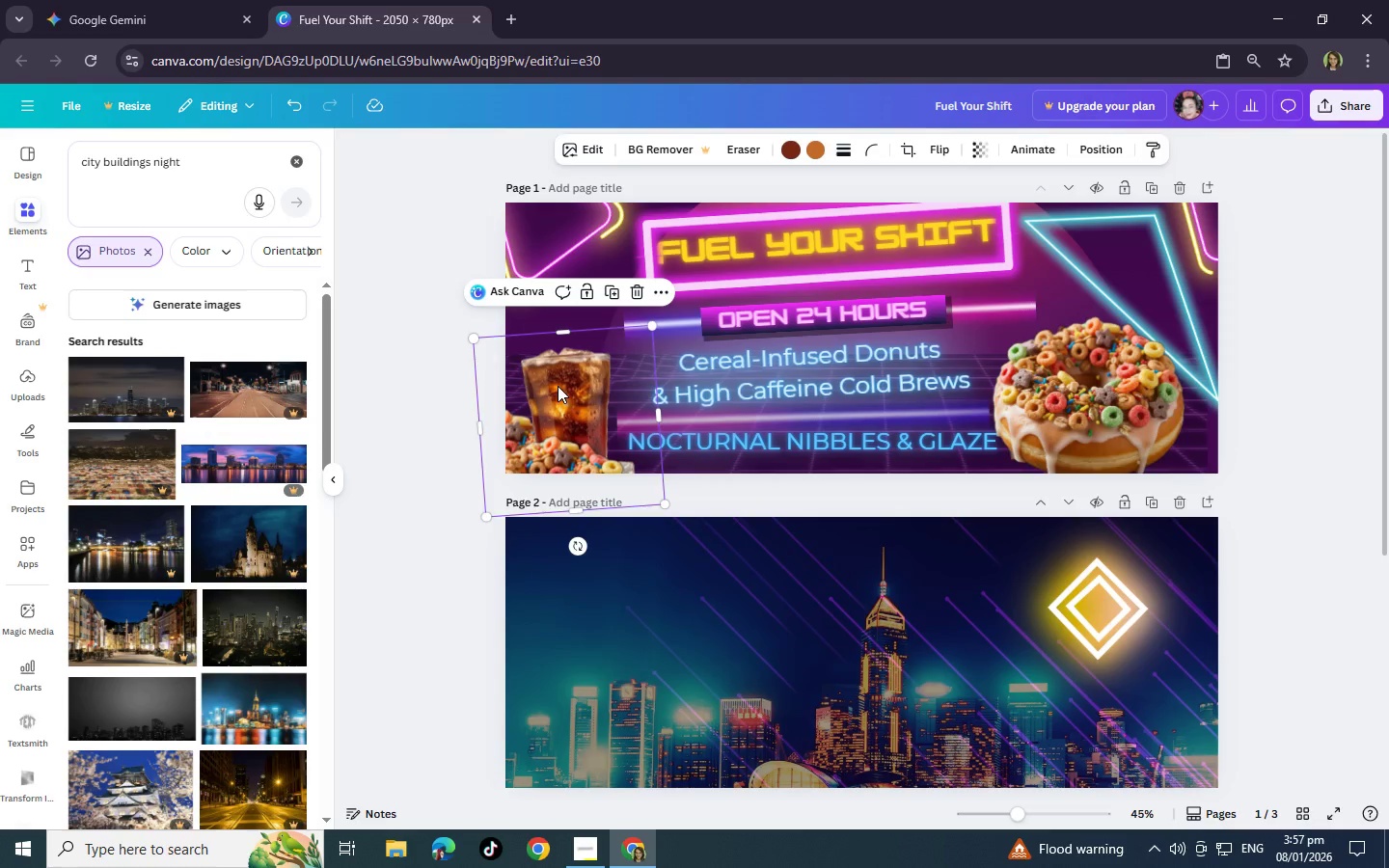 
right_click([558, 386])
 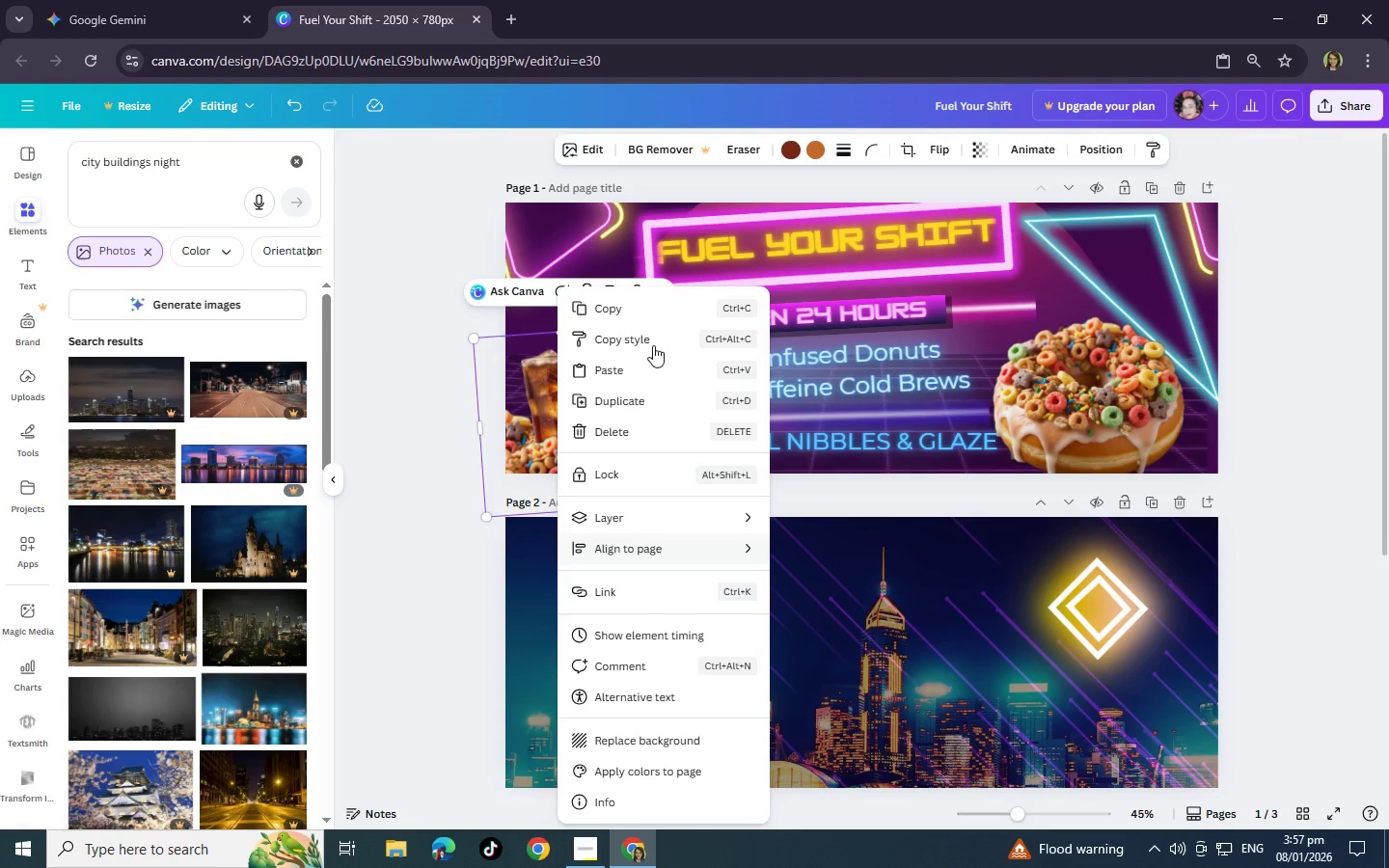 
left_click([650, 308])
 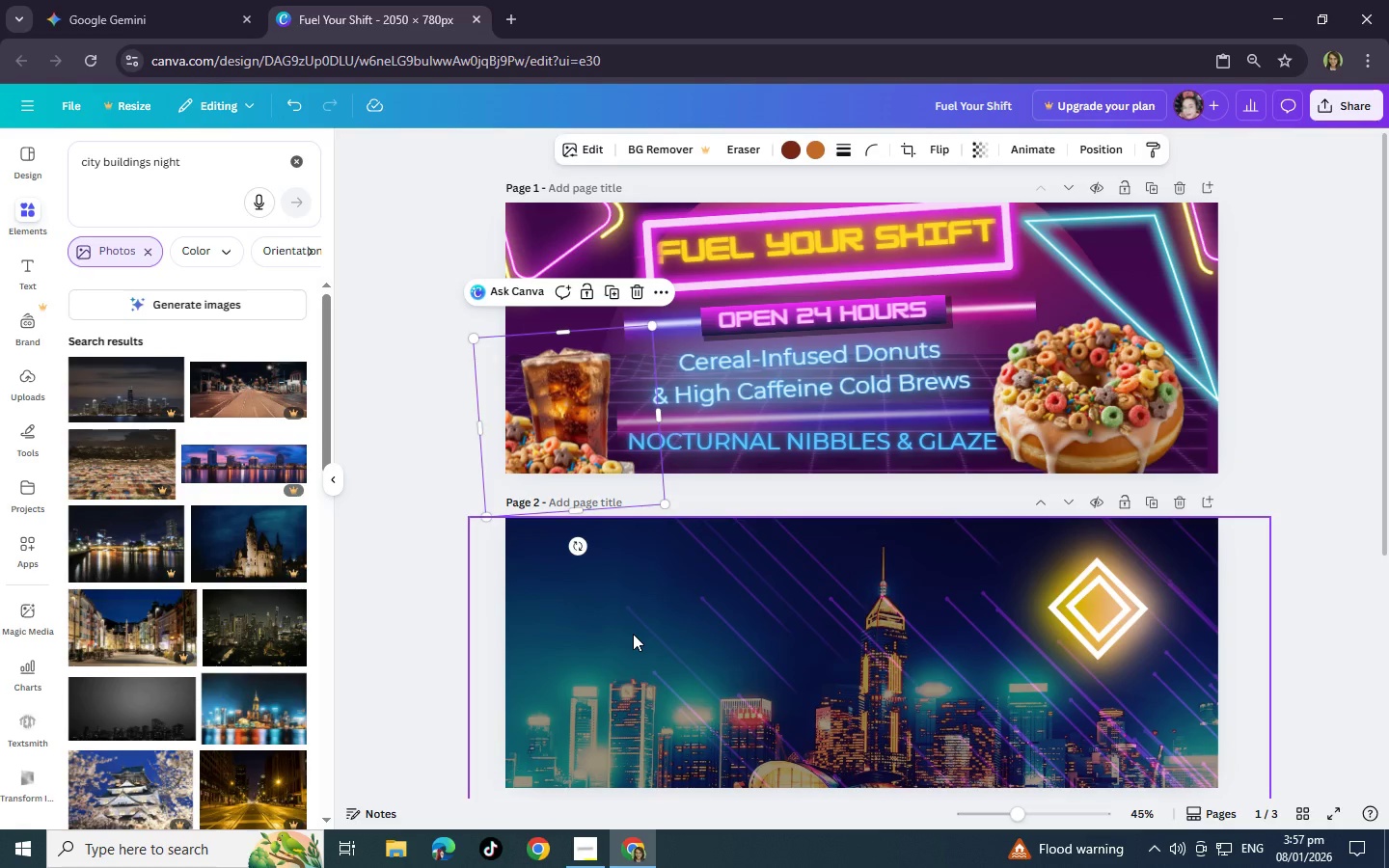 
scroll: coordinate [633, 634], scroll_direction: down, amount: 1.0
 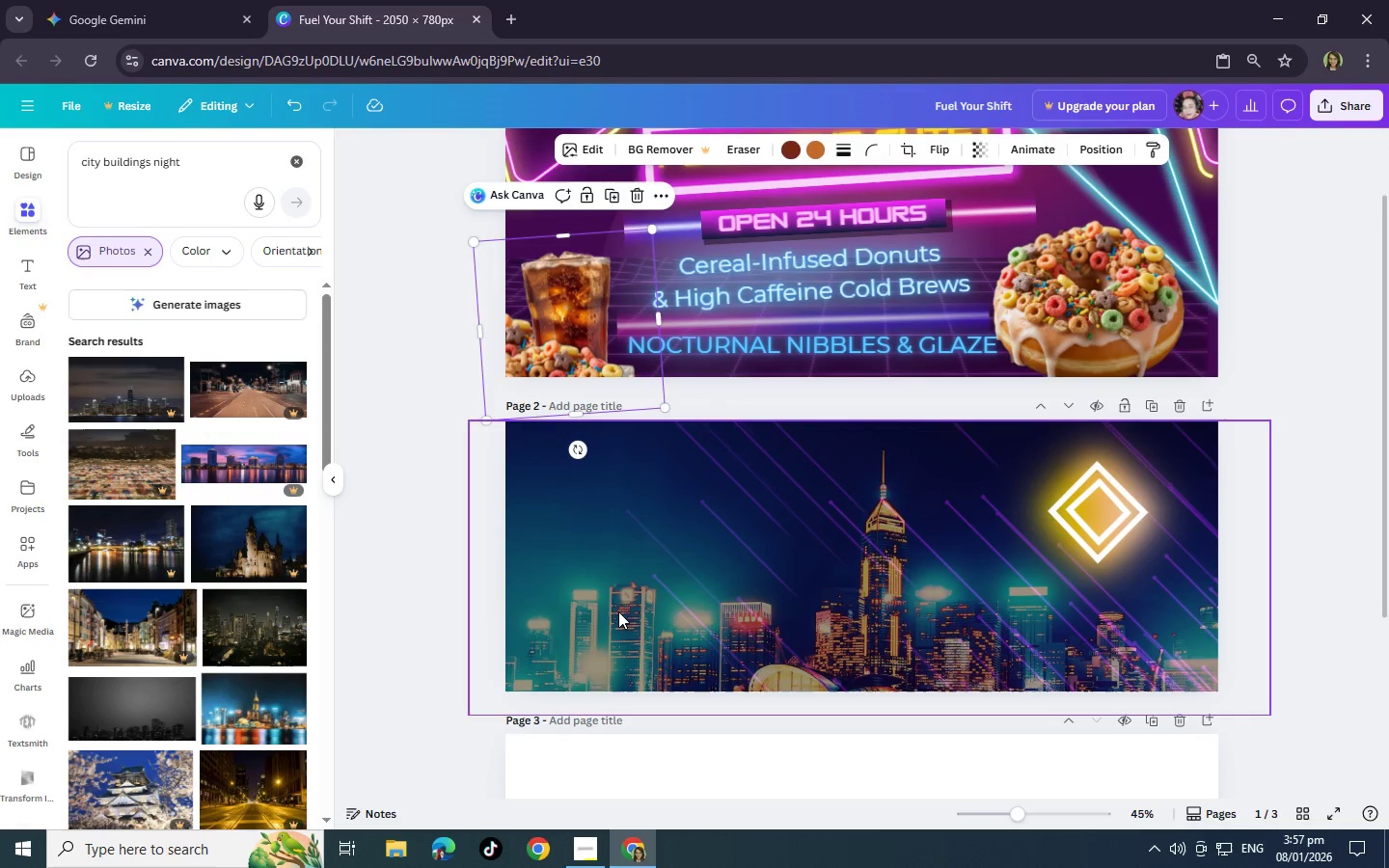 
left_click([618, 609])
 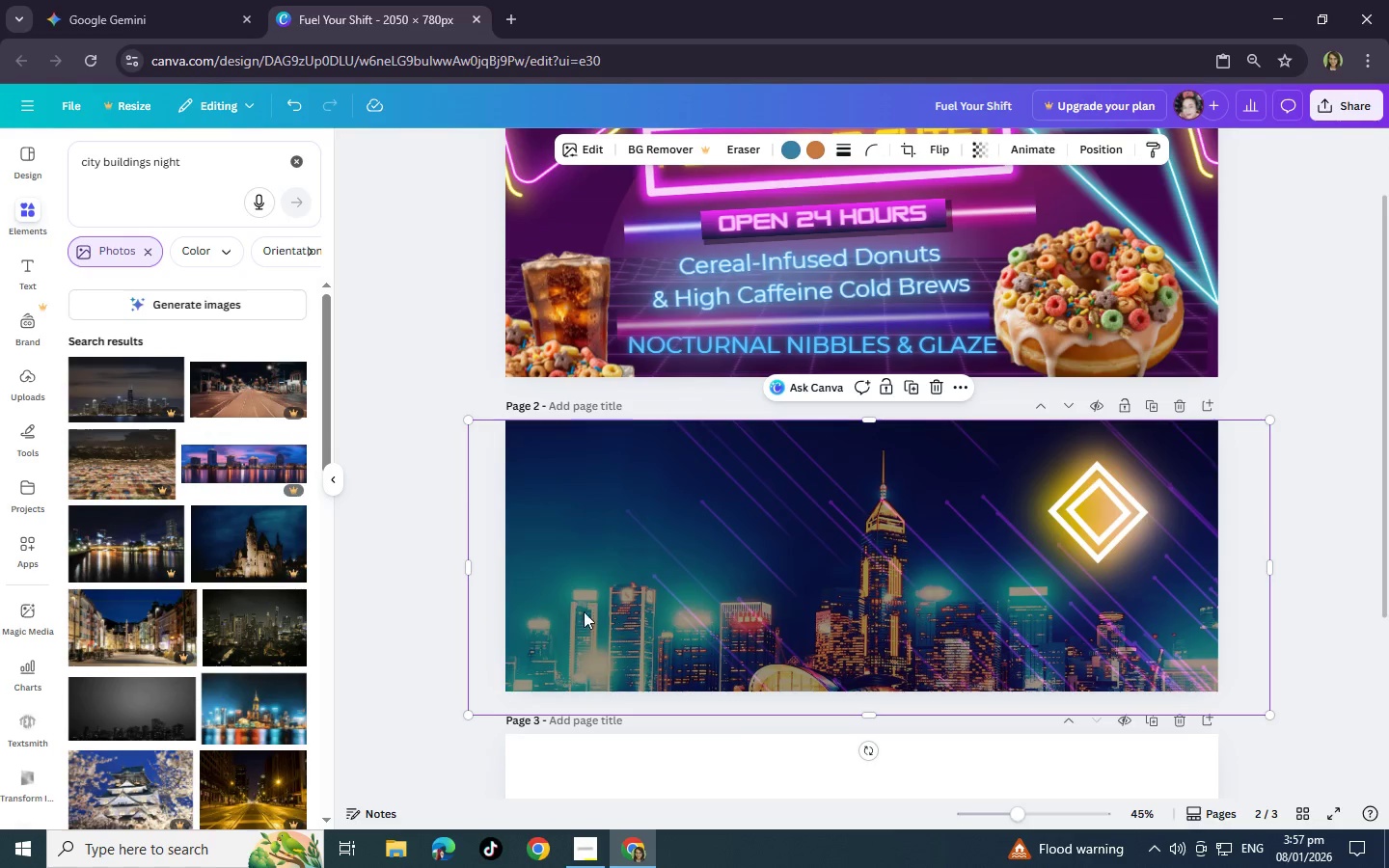 
right_click([562, 606])
 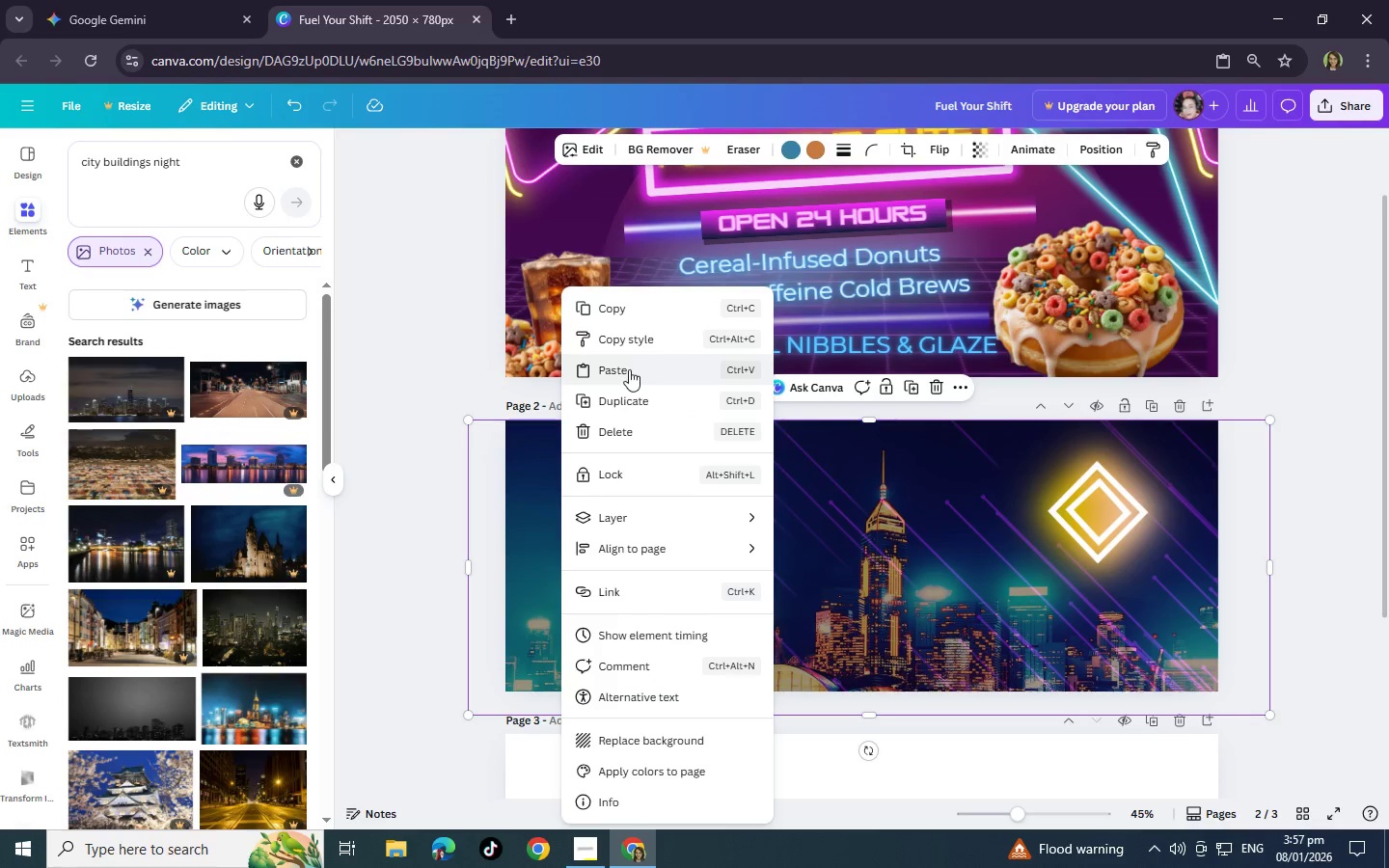 
left_click([846, 557])
 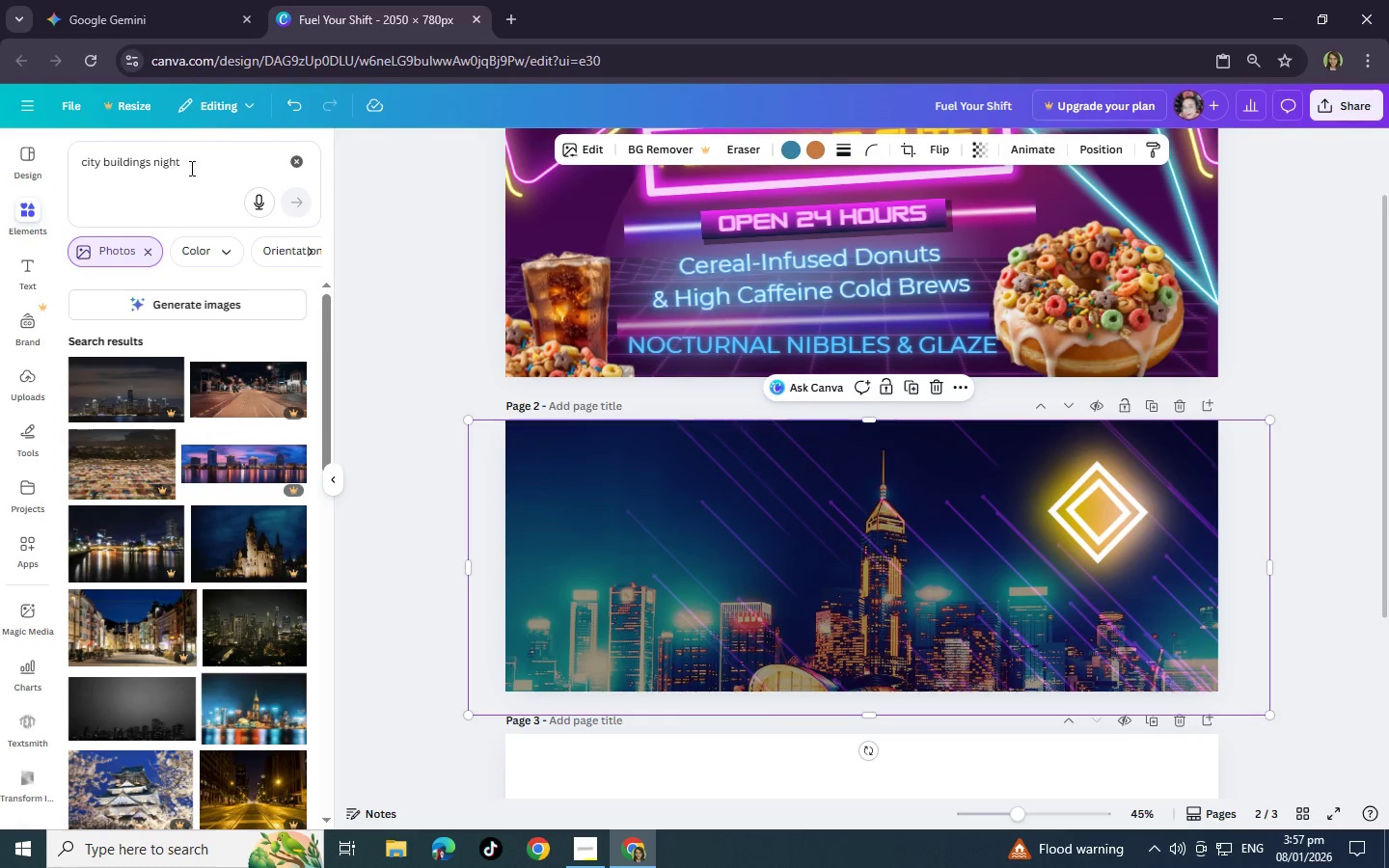 
left_click_drag(start_coordinate=[191, 162], to_coordinate=[66, 169])
 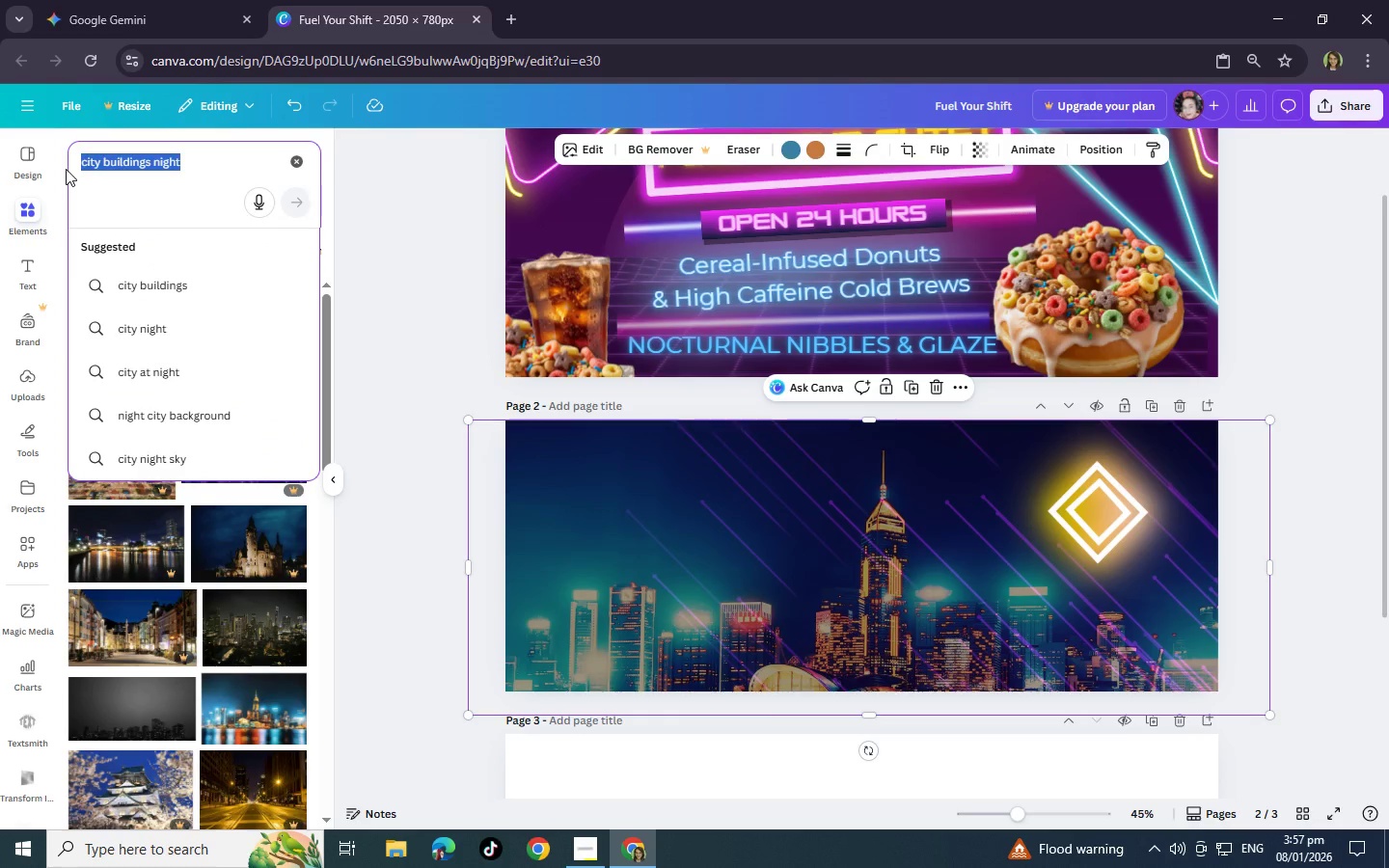 
key(Backspace)
type(C)
key(Backspace)
key(Backspace)
type(Cold brew)
 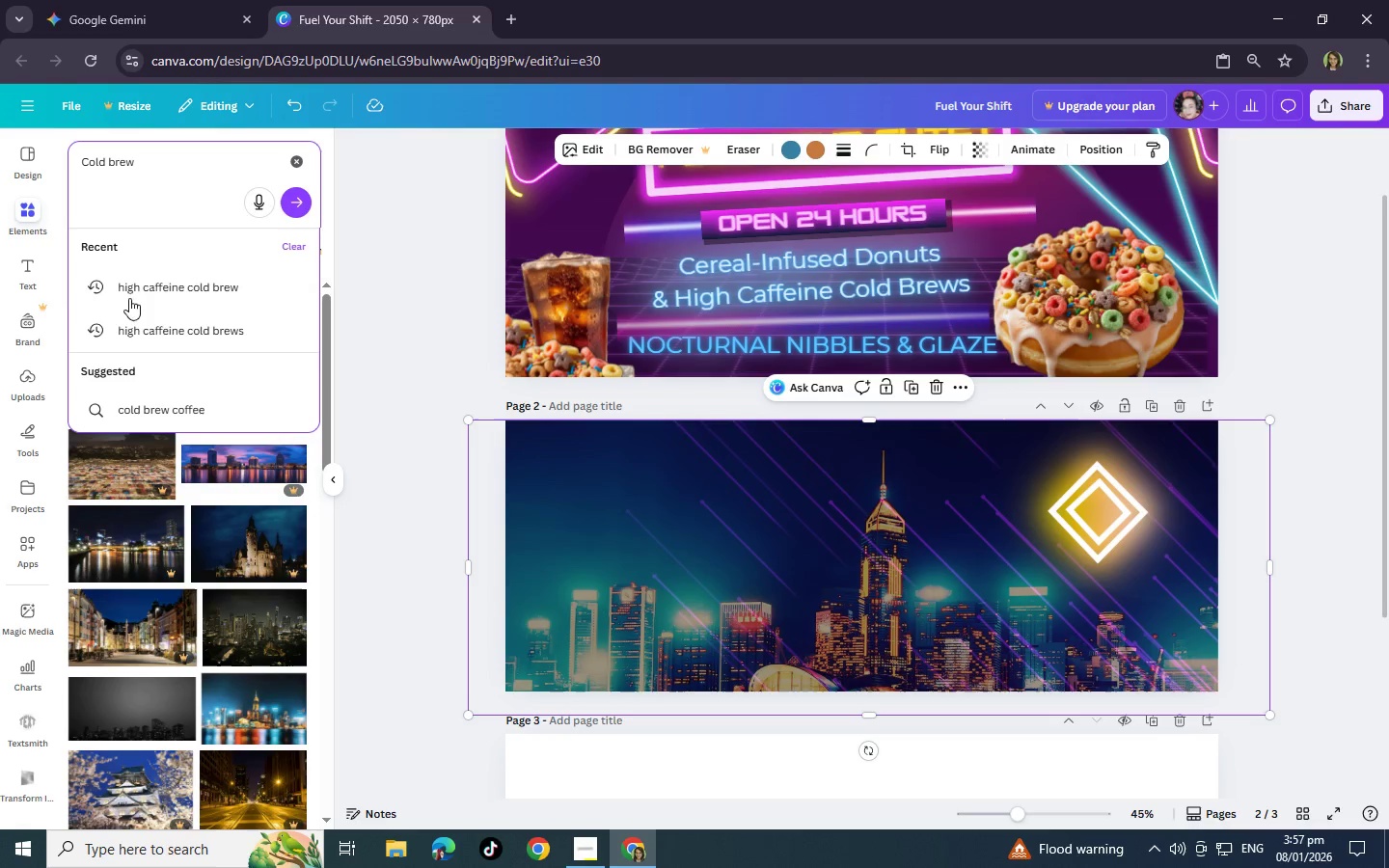 
left_click([201, 284])
 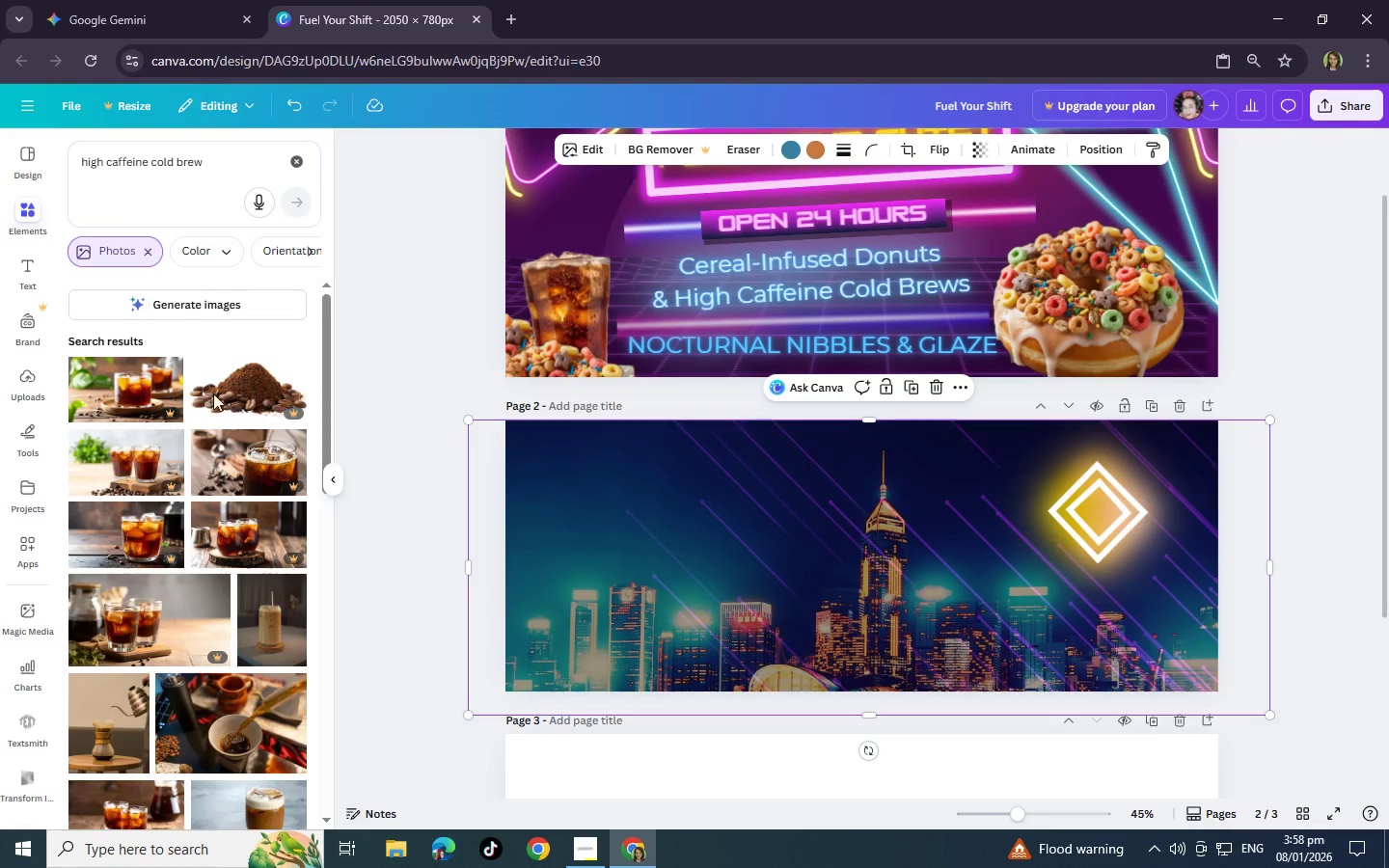 
scroll: coordinate [261, 436], scroll_direction: down, amount: 3.0
 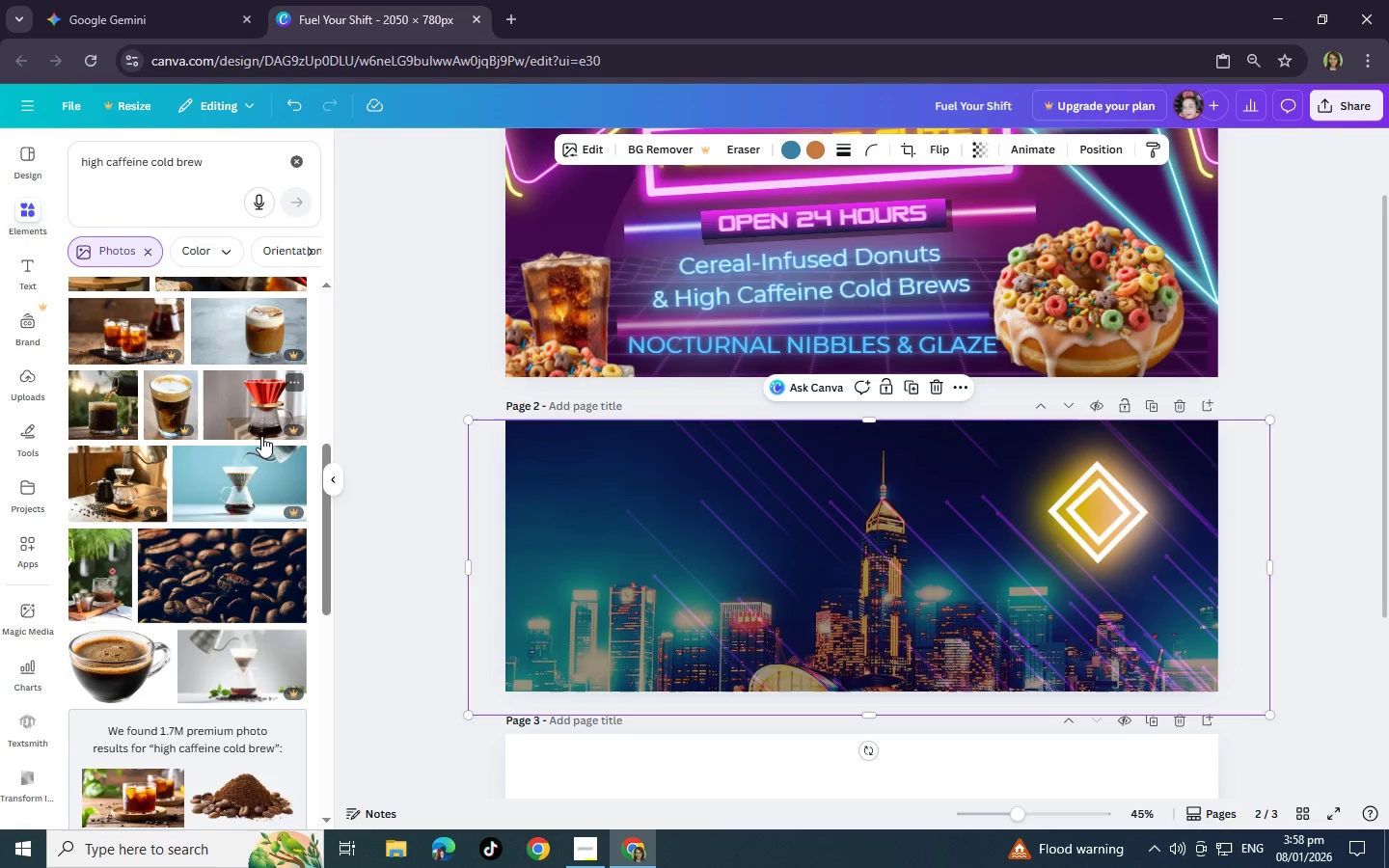 
scroll: coordinate [261, 436], scroll_direction: up, amount: 1.0
 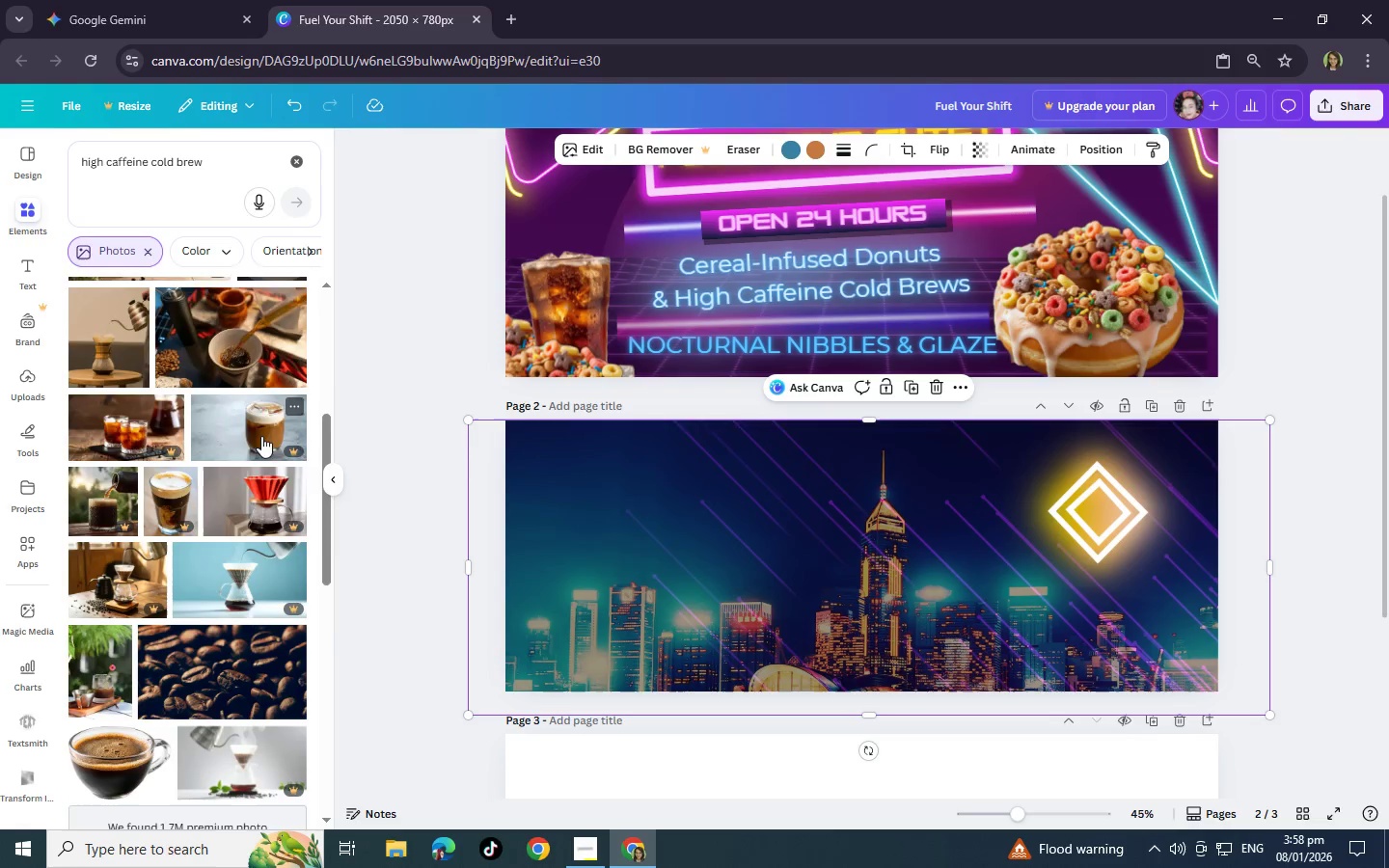 
scroll: coordinate [261, 436], scroll_direction: down, amount: 9.0
 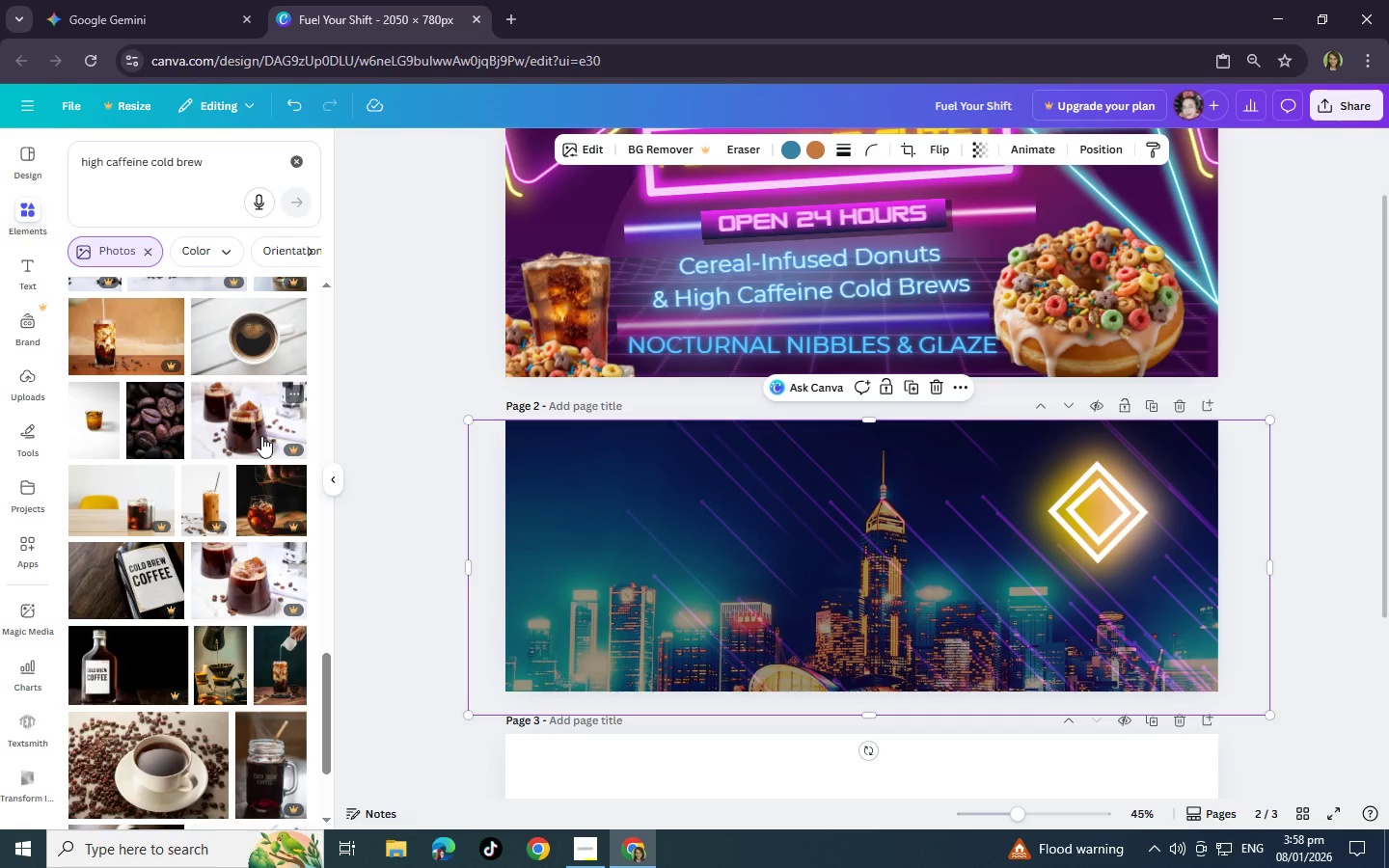 
left_click([94, 431])
 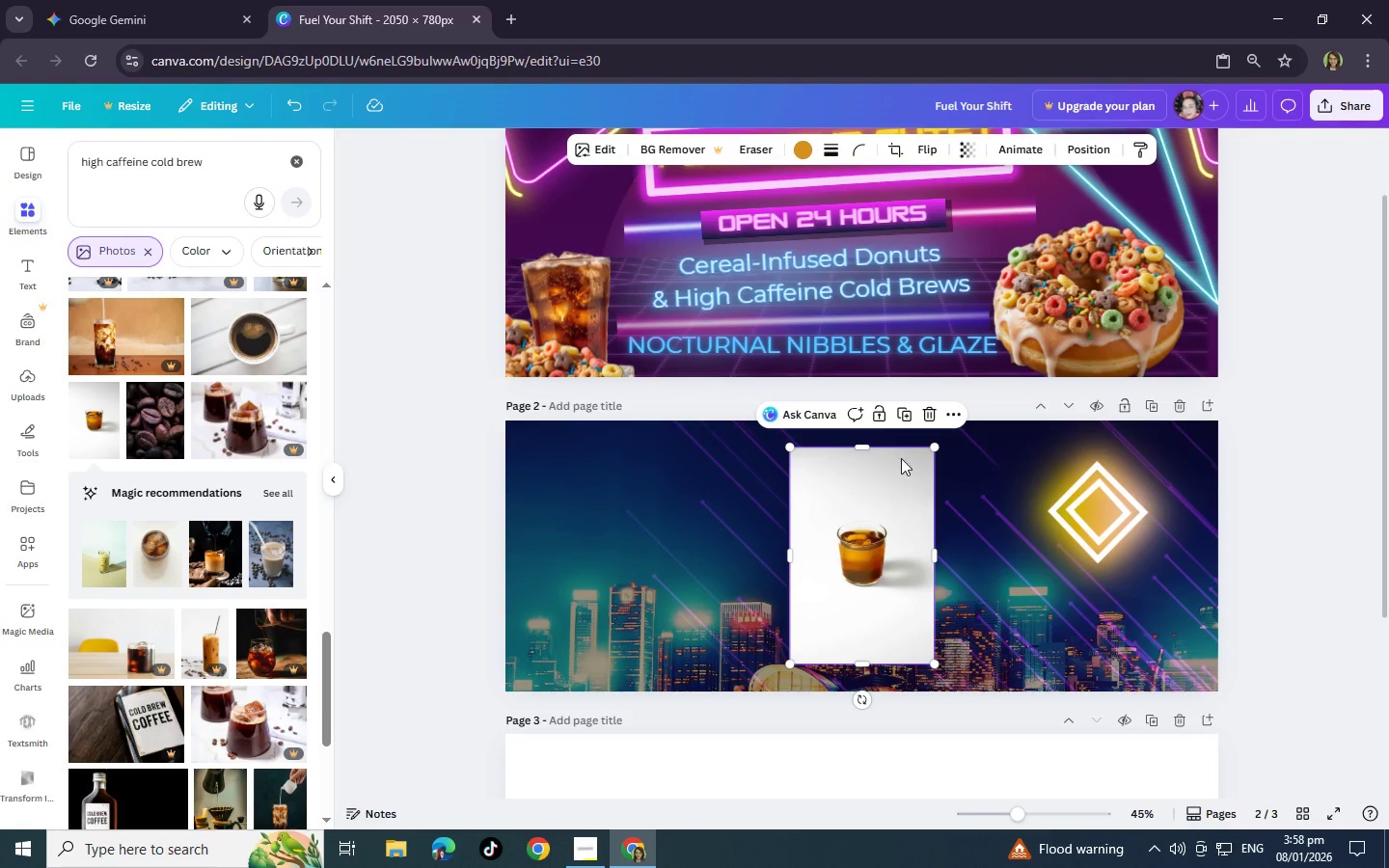 
left_click([928, 422])
 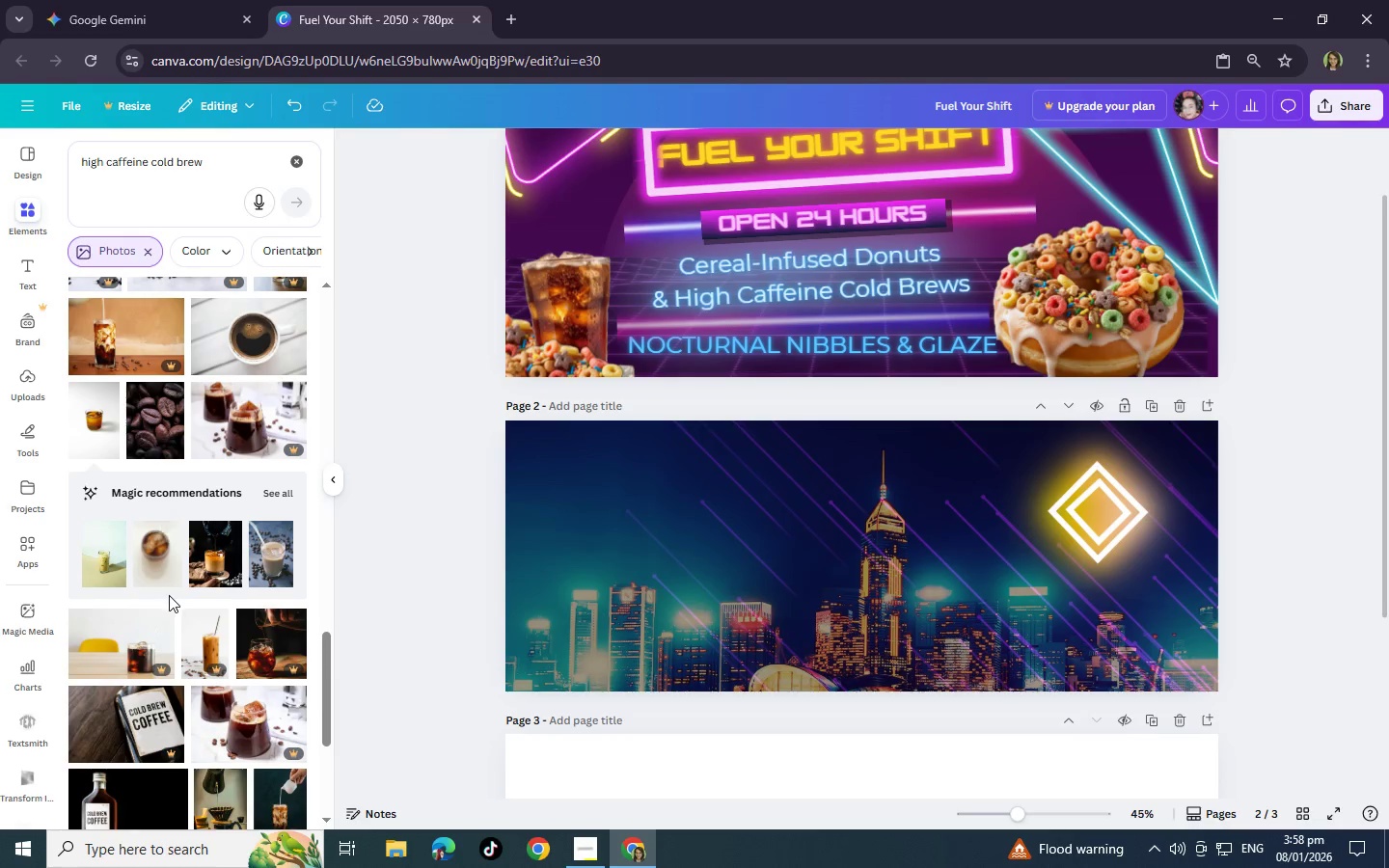 
scroll: coordinate [169, 595], scroll_direction: down, amount: 7.0
 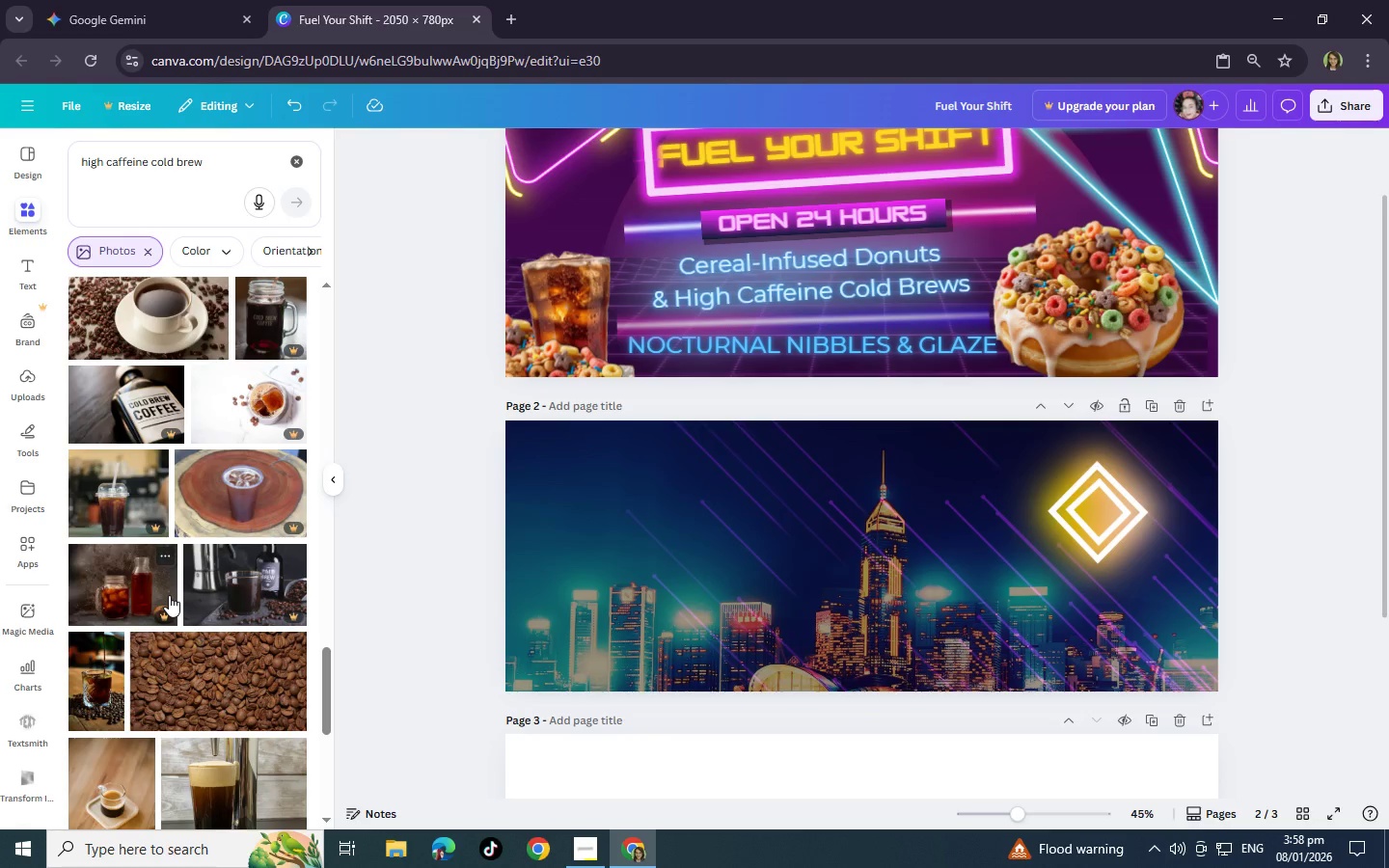 
scroll: coordinate [169, 595], scroll_direction: up, amount: 1.0
 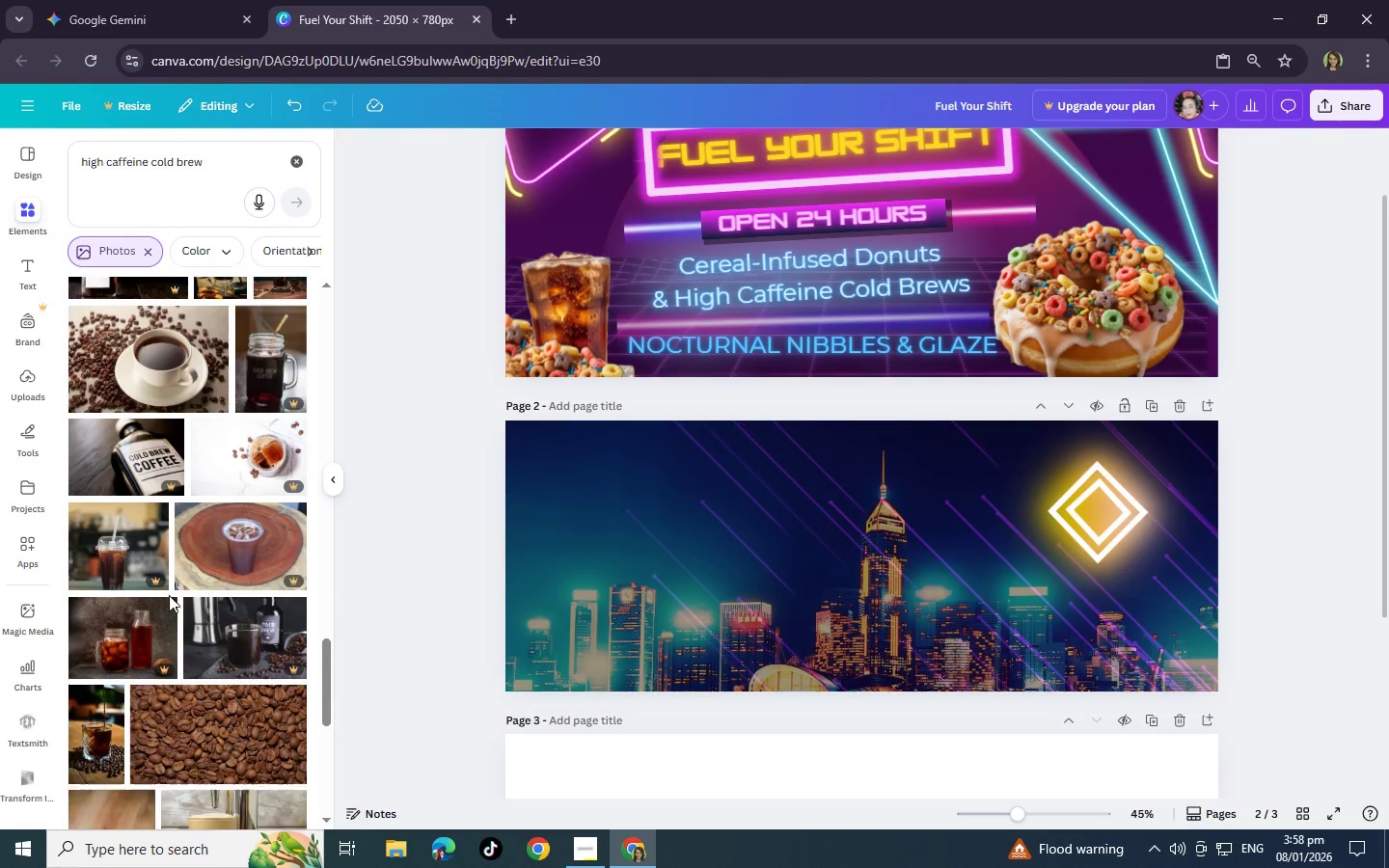 
scroll: coordinate [169, 595], scroll_direction: down, amount: 3.0
 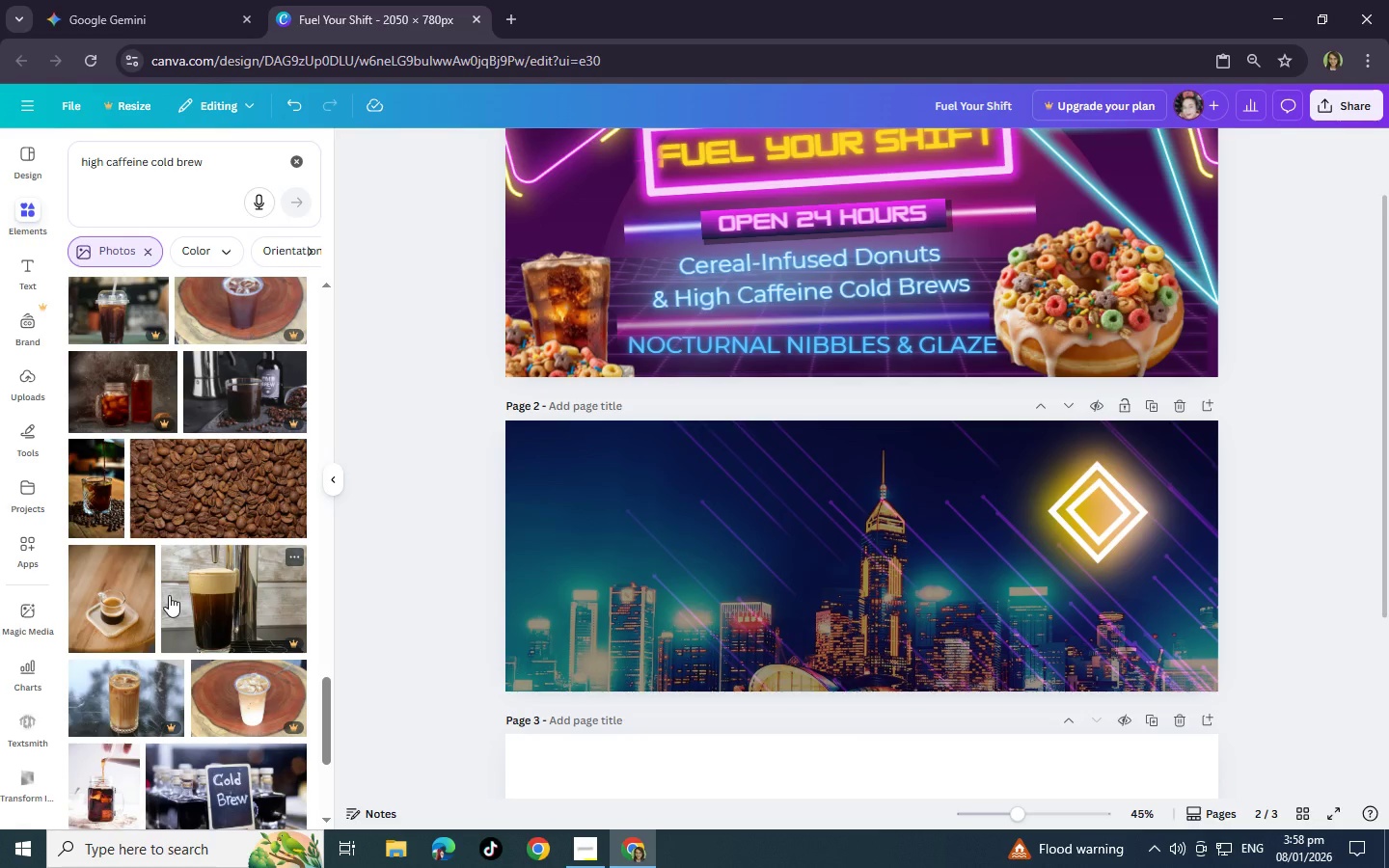 
scroll: coordinate [169, 595], scroll_direction: up, amount: 1.0
 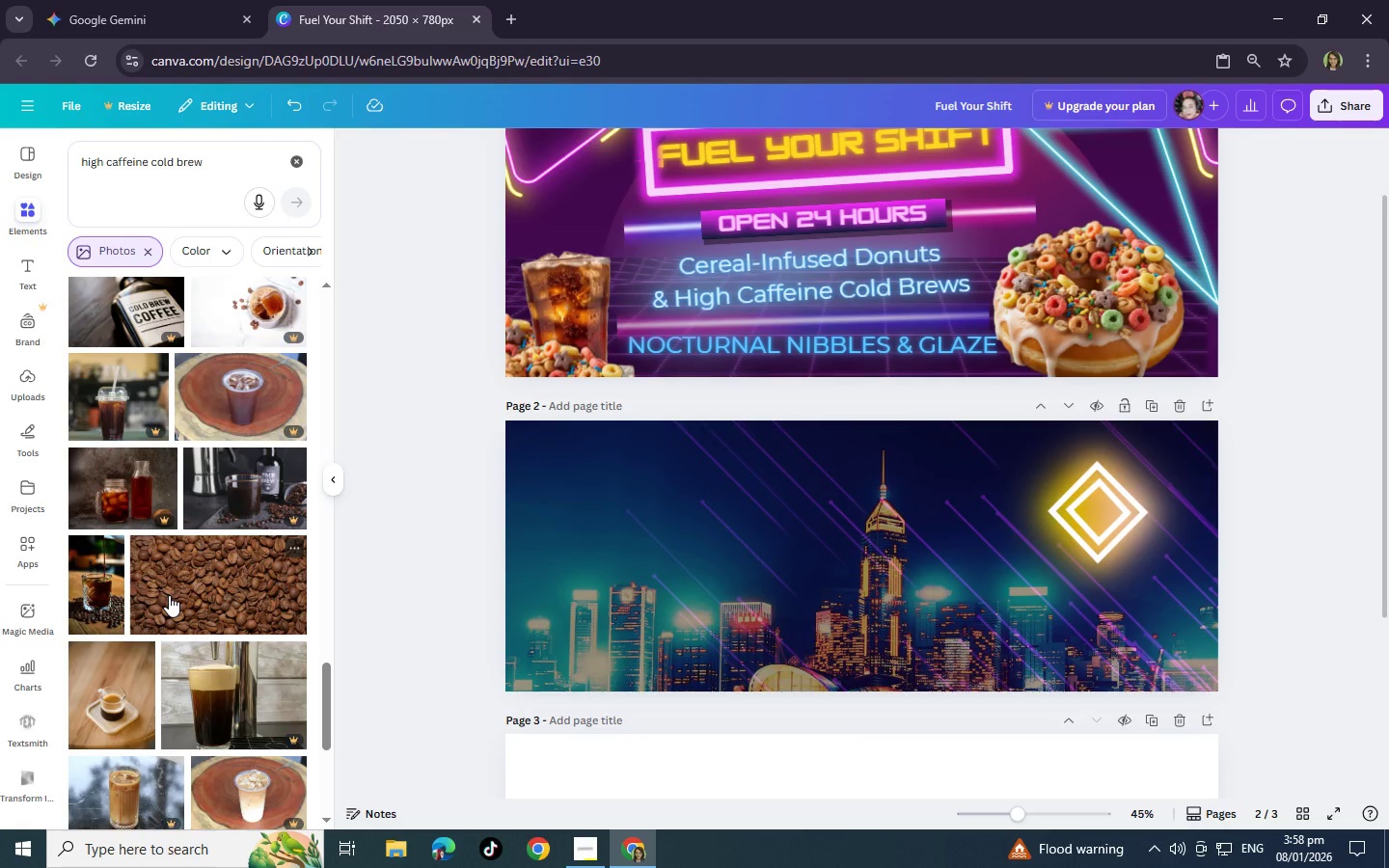 
scroll: coordinate [169, 595], scroll_direction: down, amount: 2.0
 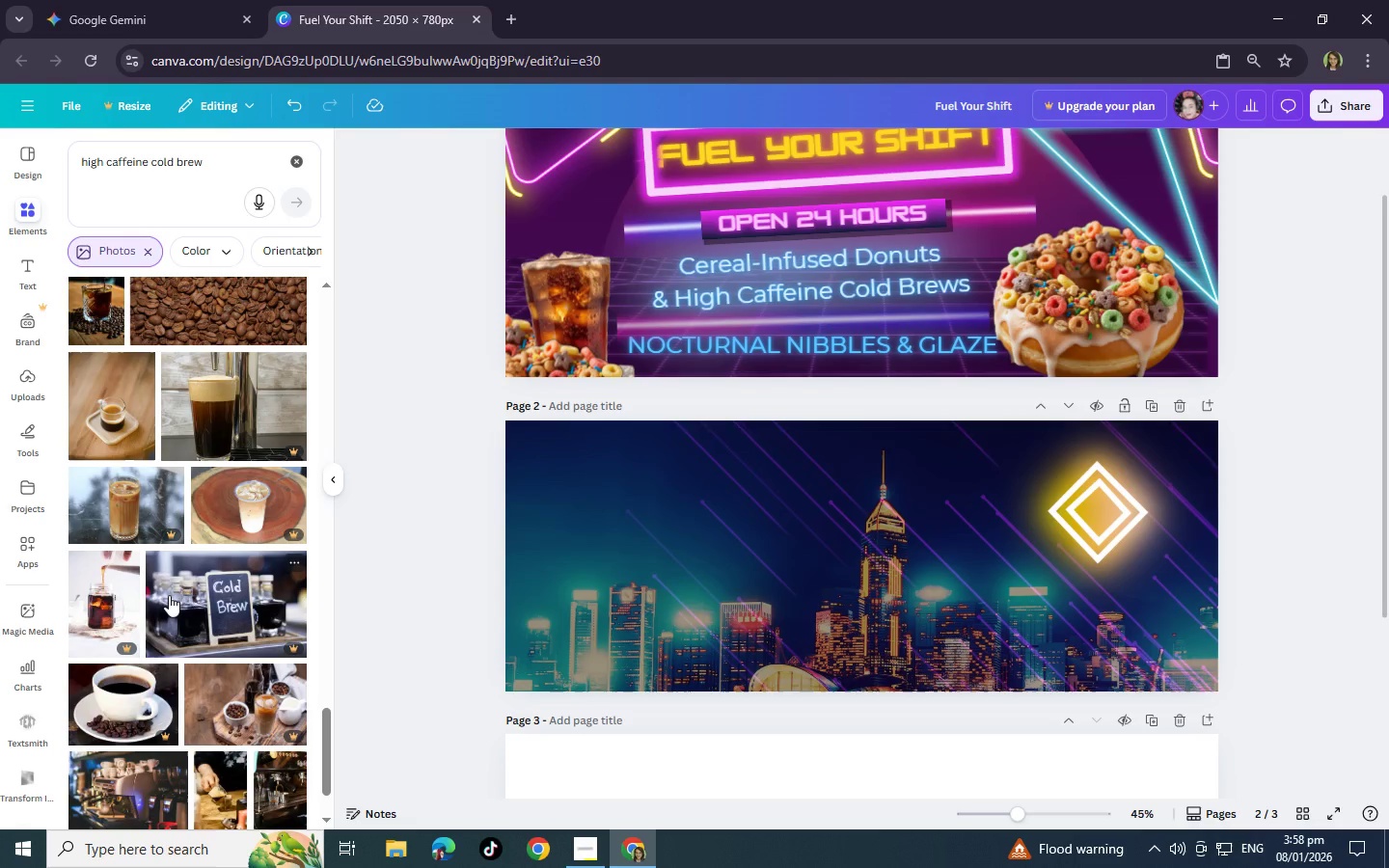 
scroll: coordinate [123, 529], scroll_direction: up, amount: 1.0
 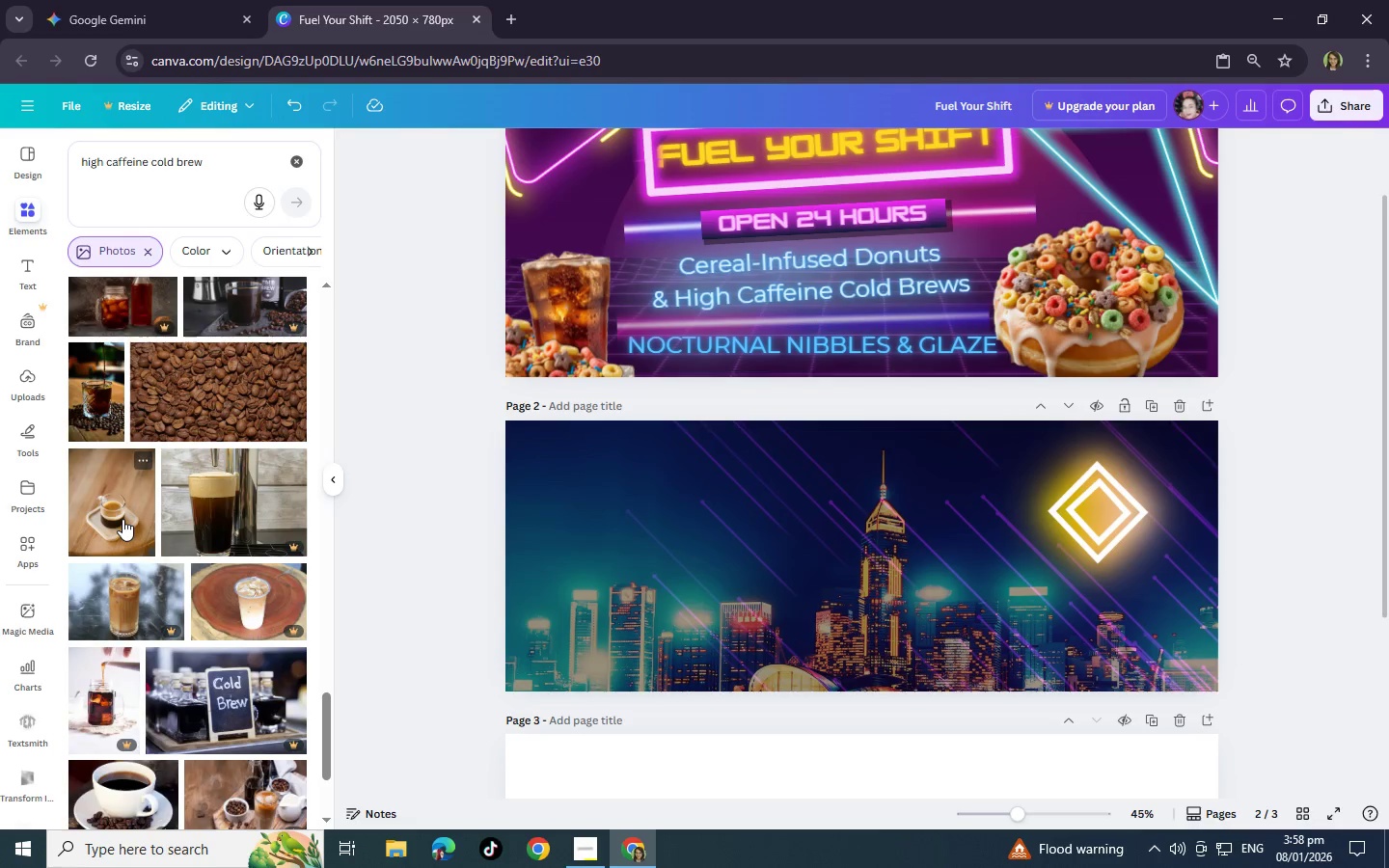 
left_click([123, 519])
 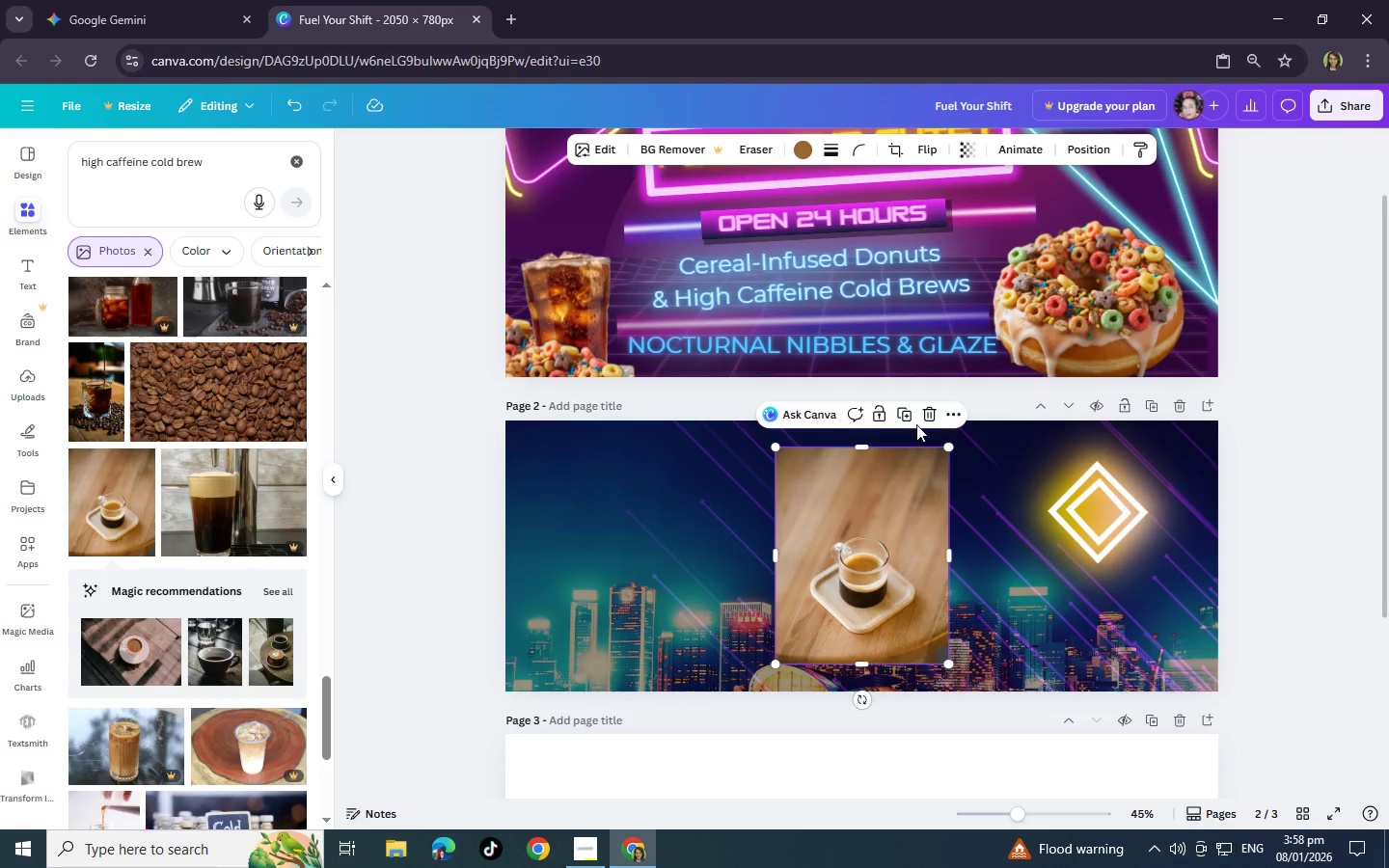 
left_click([927, 422])
 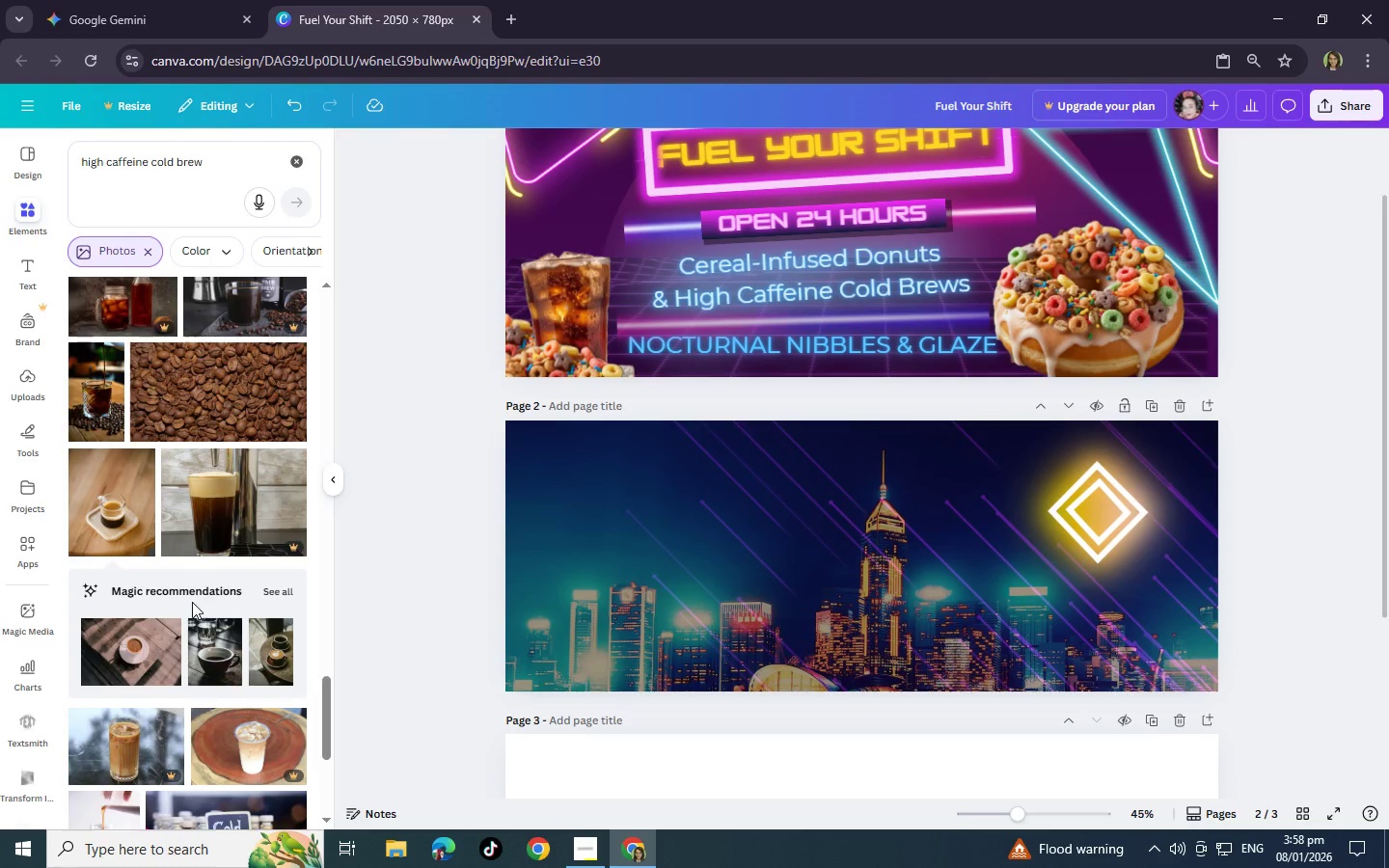 
scroll: coordinate [192, 602], scroll_direction: down, amount: 2.0
 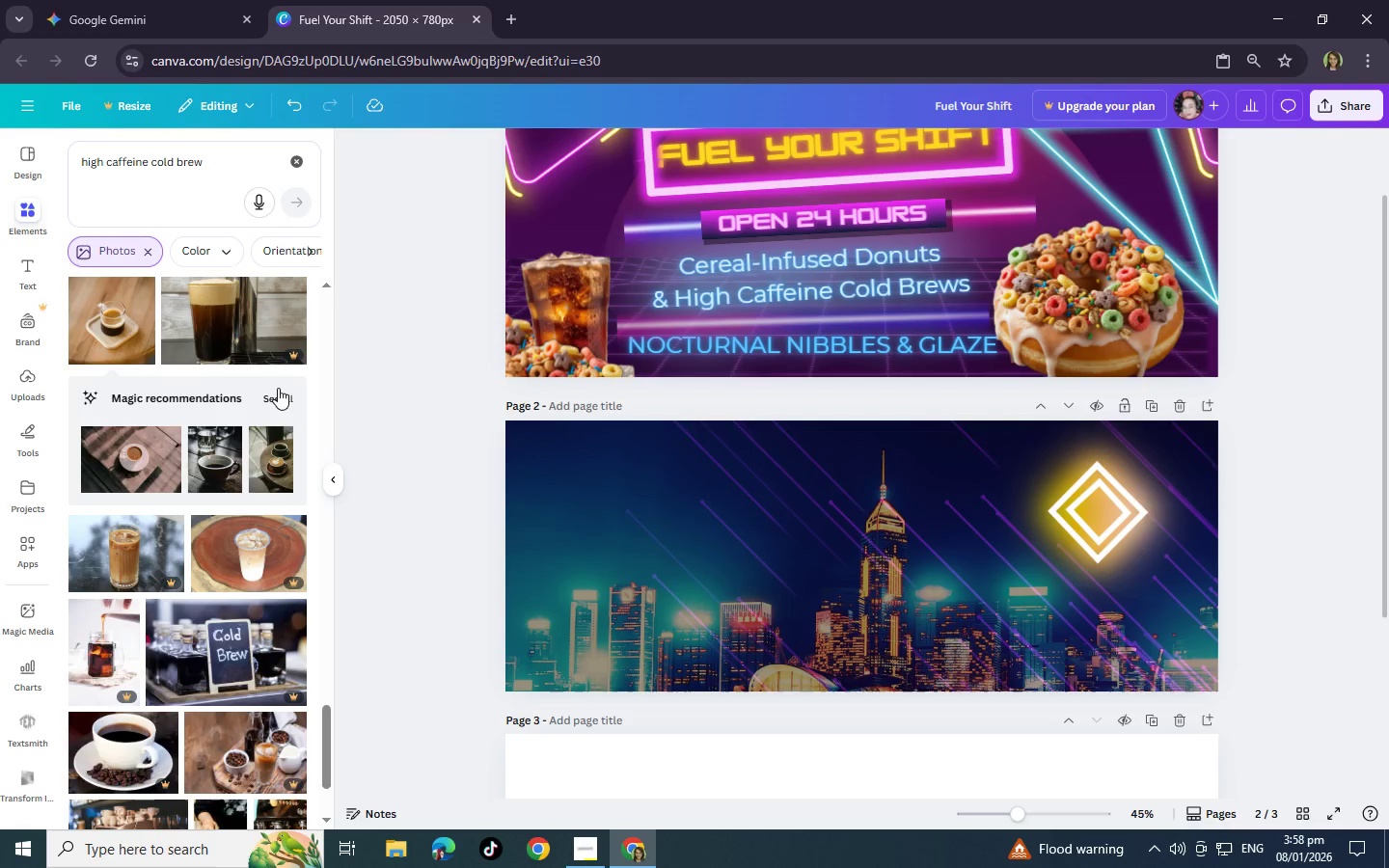 
left_click([278, 388])
 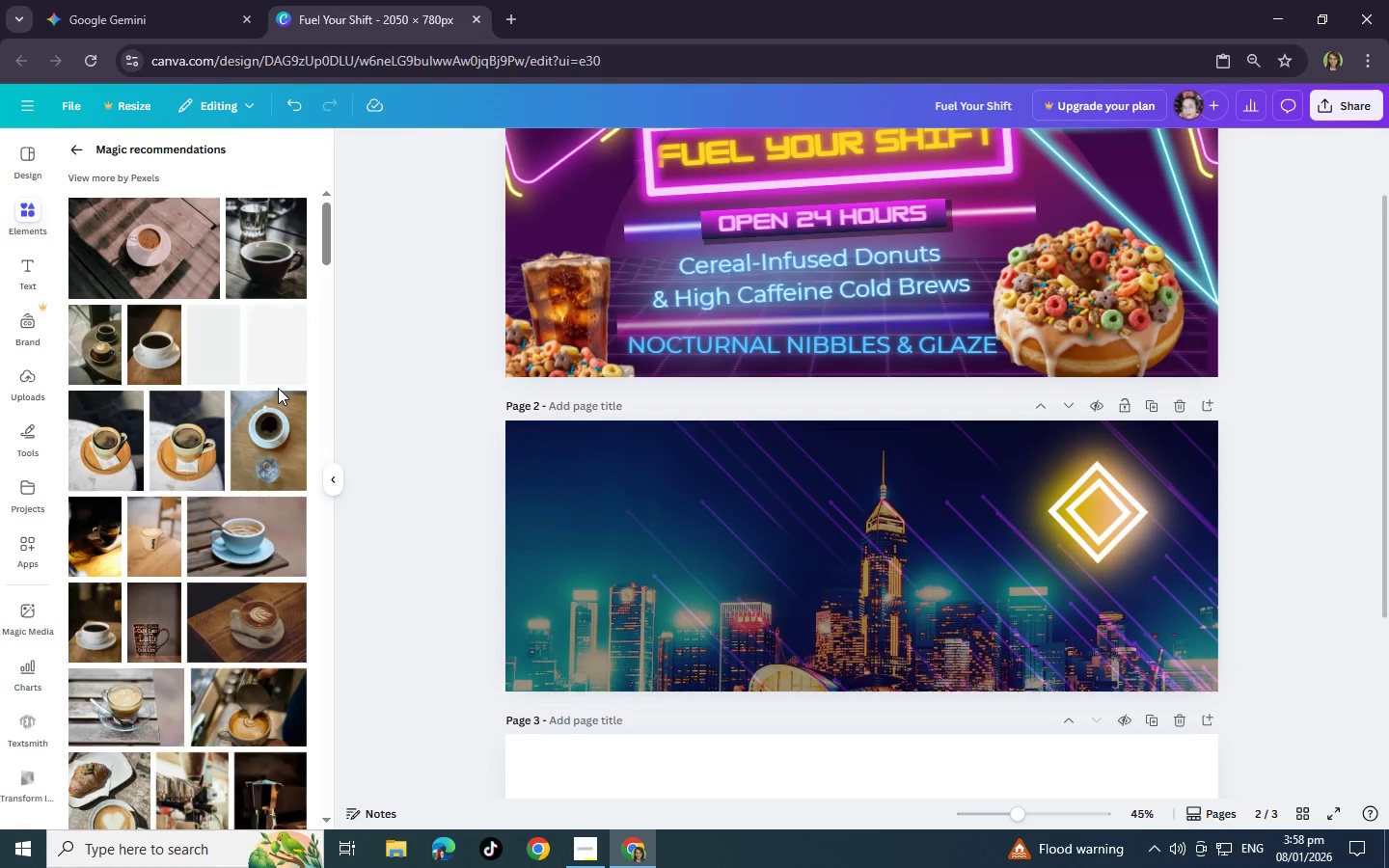 
scroll: coordinate [278, 388], scroll_direction: up, amount: 2.0
 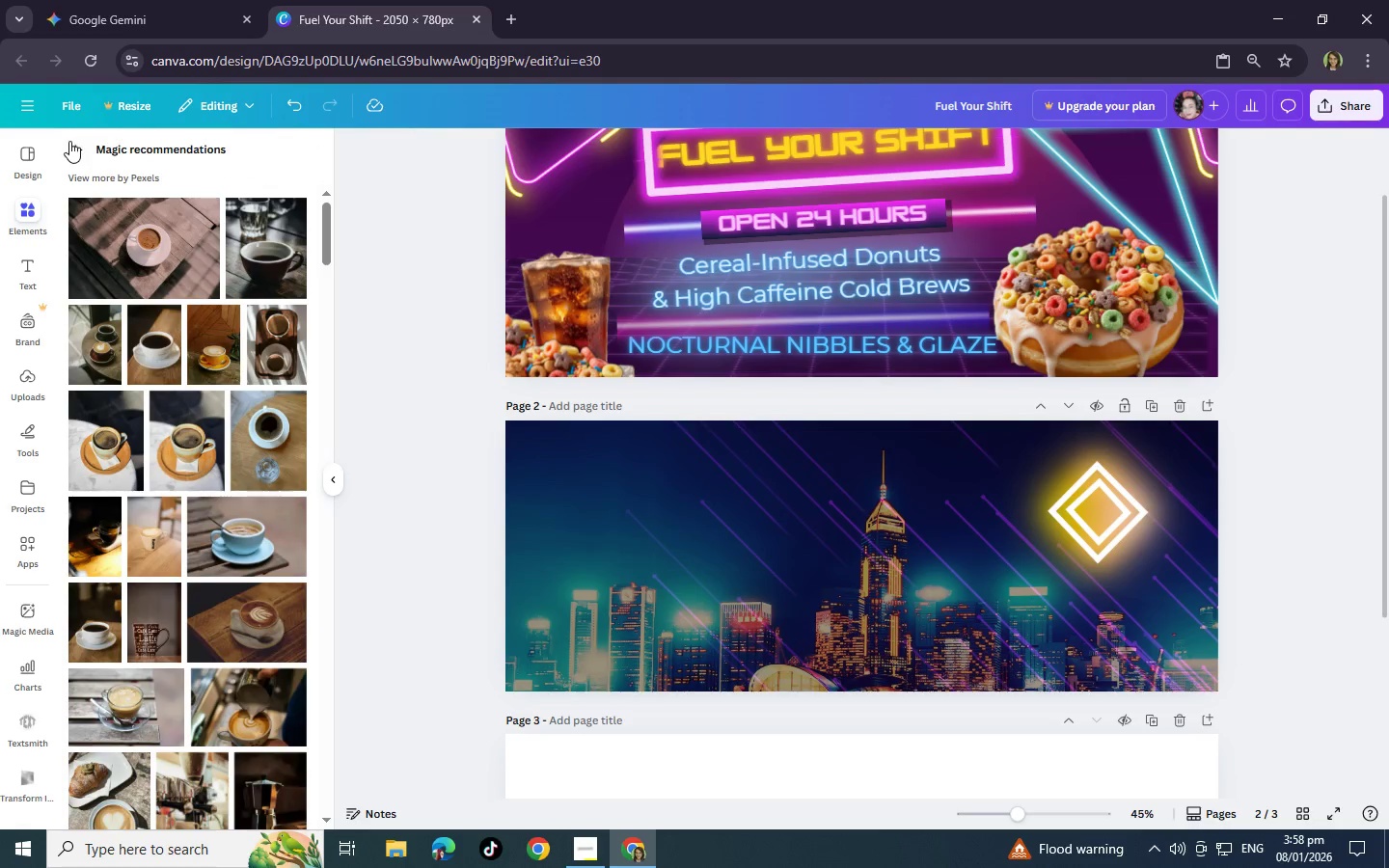 
left_click([71, 148])
 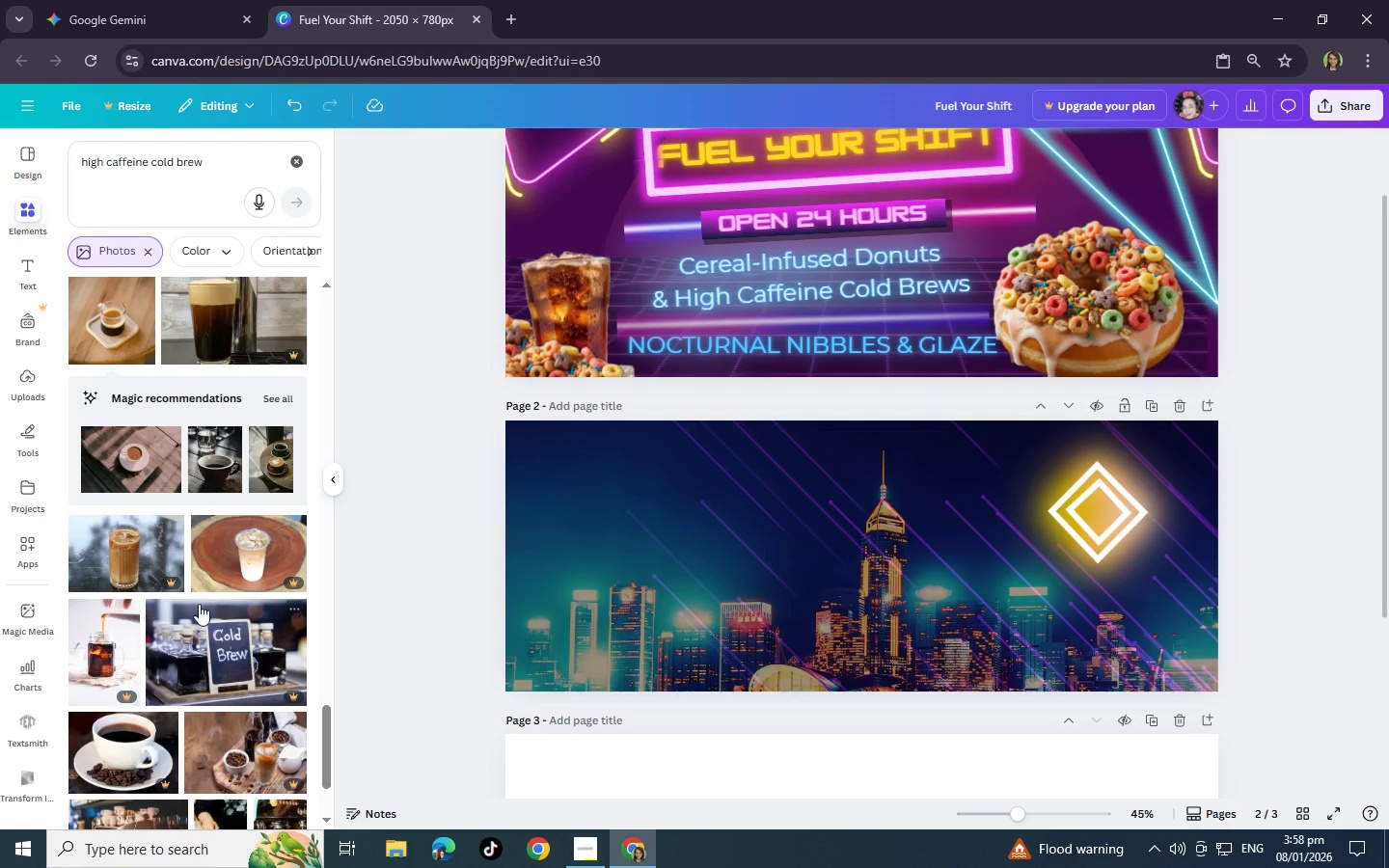 
scroll: coordinate [199, 604], scroll_direction: down, amount: 9.0
 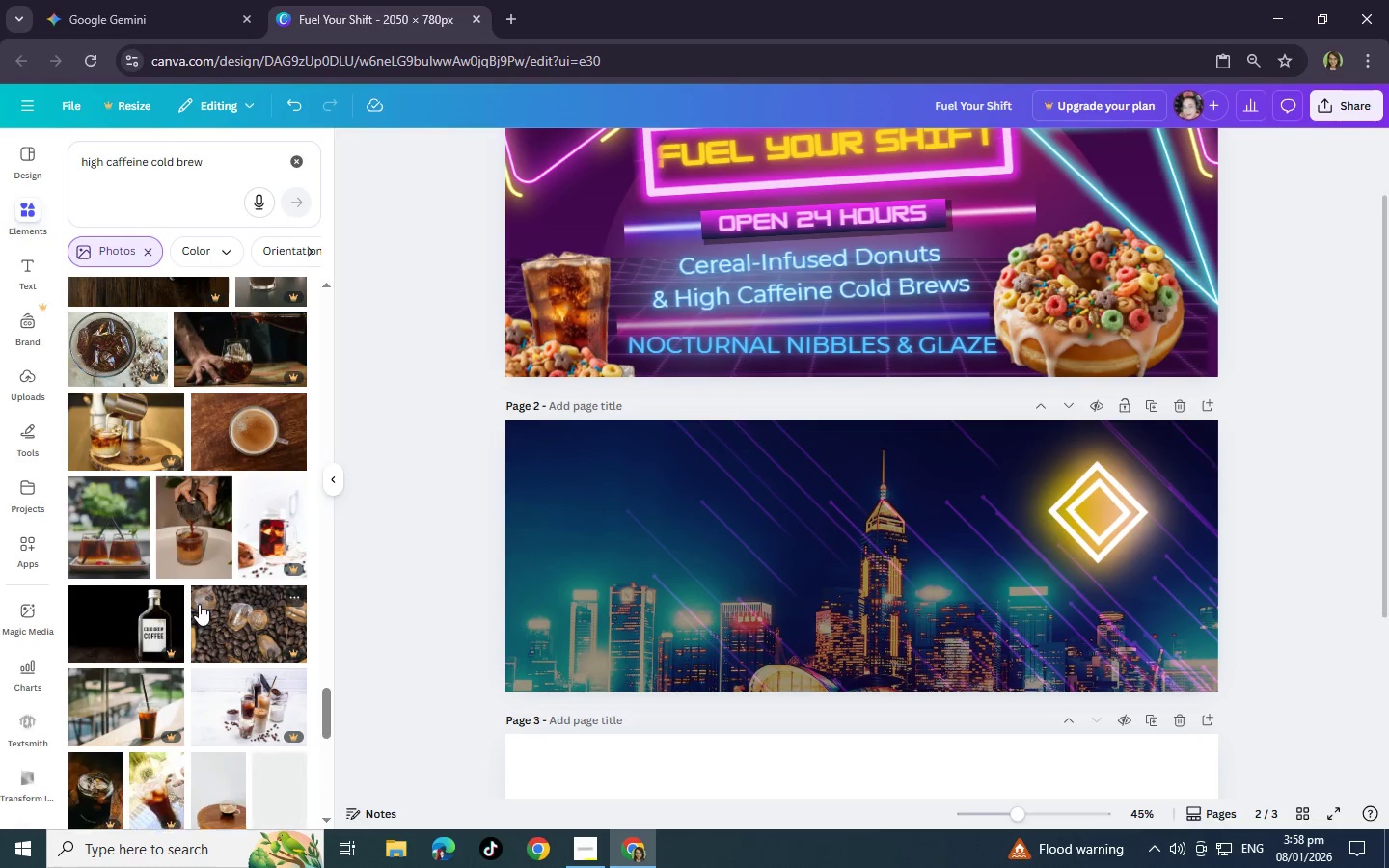 
scroll: coordinate [199, 604], scroll_direction: down, amount: 7.0
 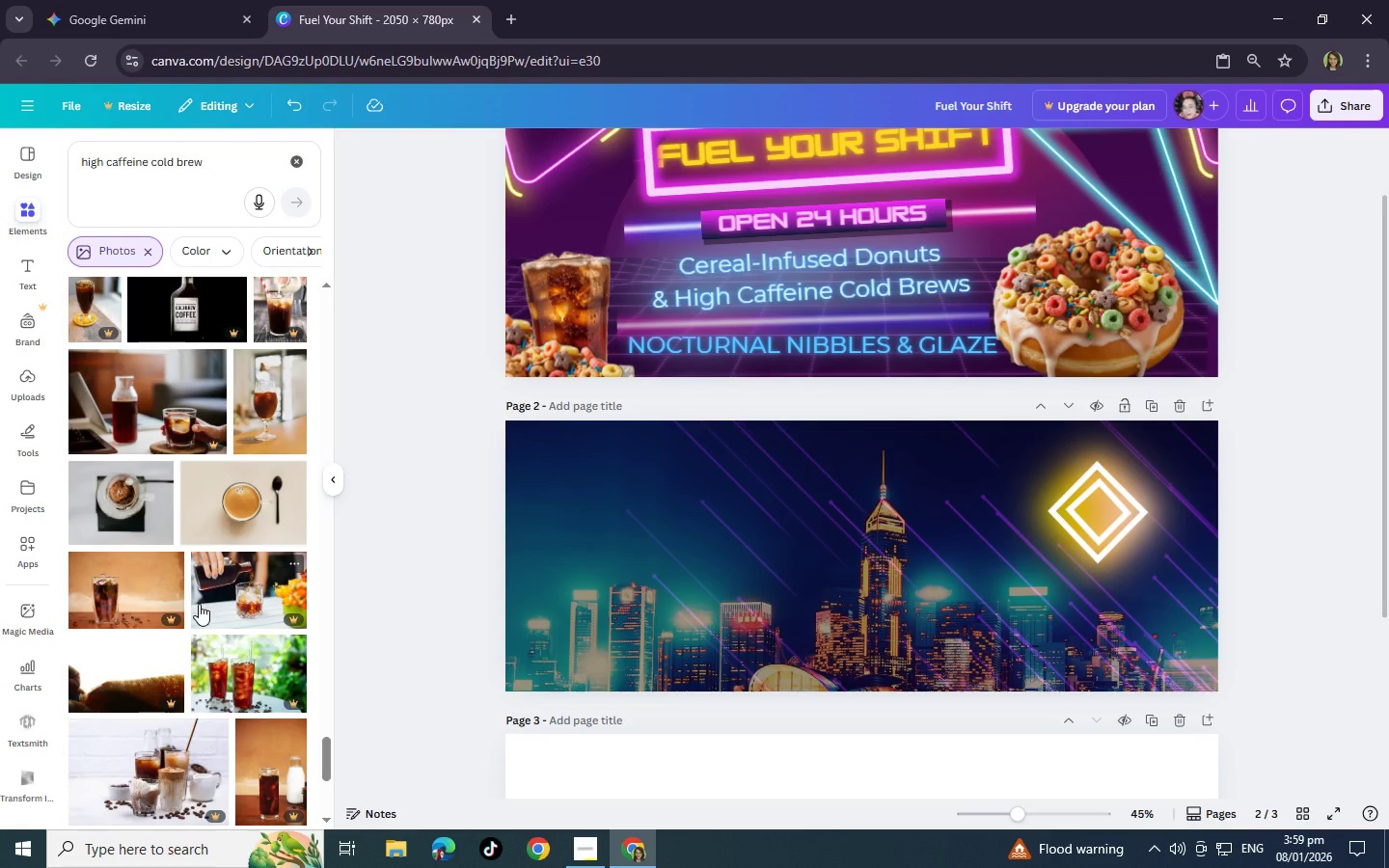 
left_click([276, 418])
 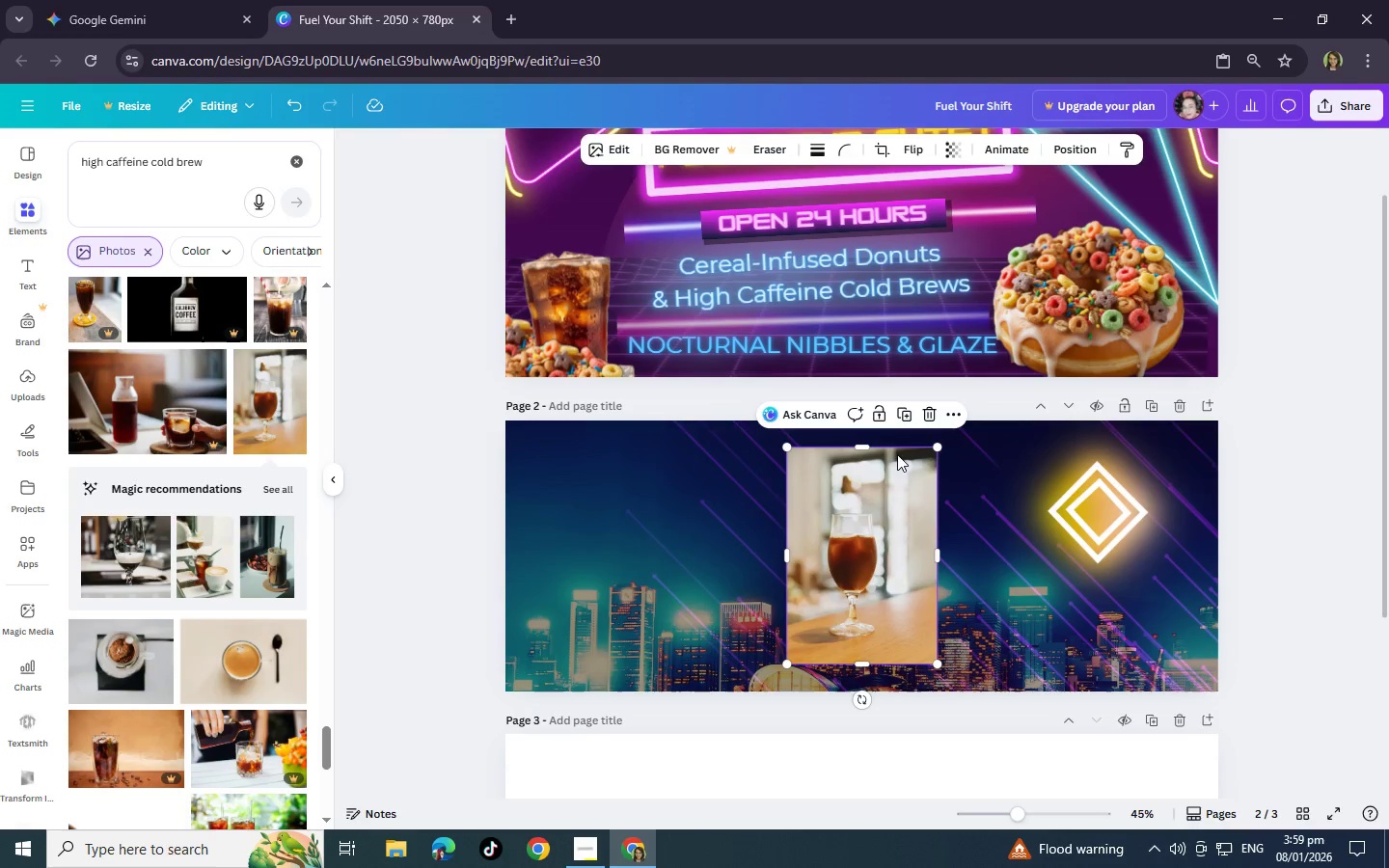 
left_click([930, 420])
 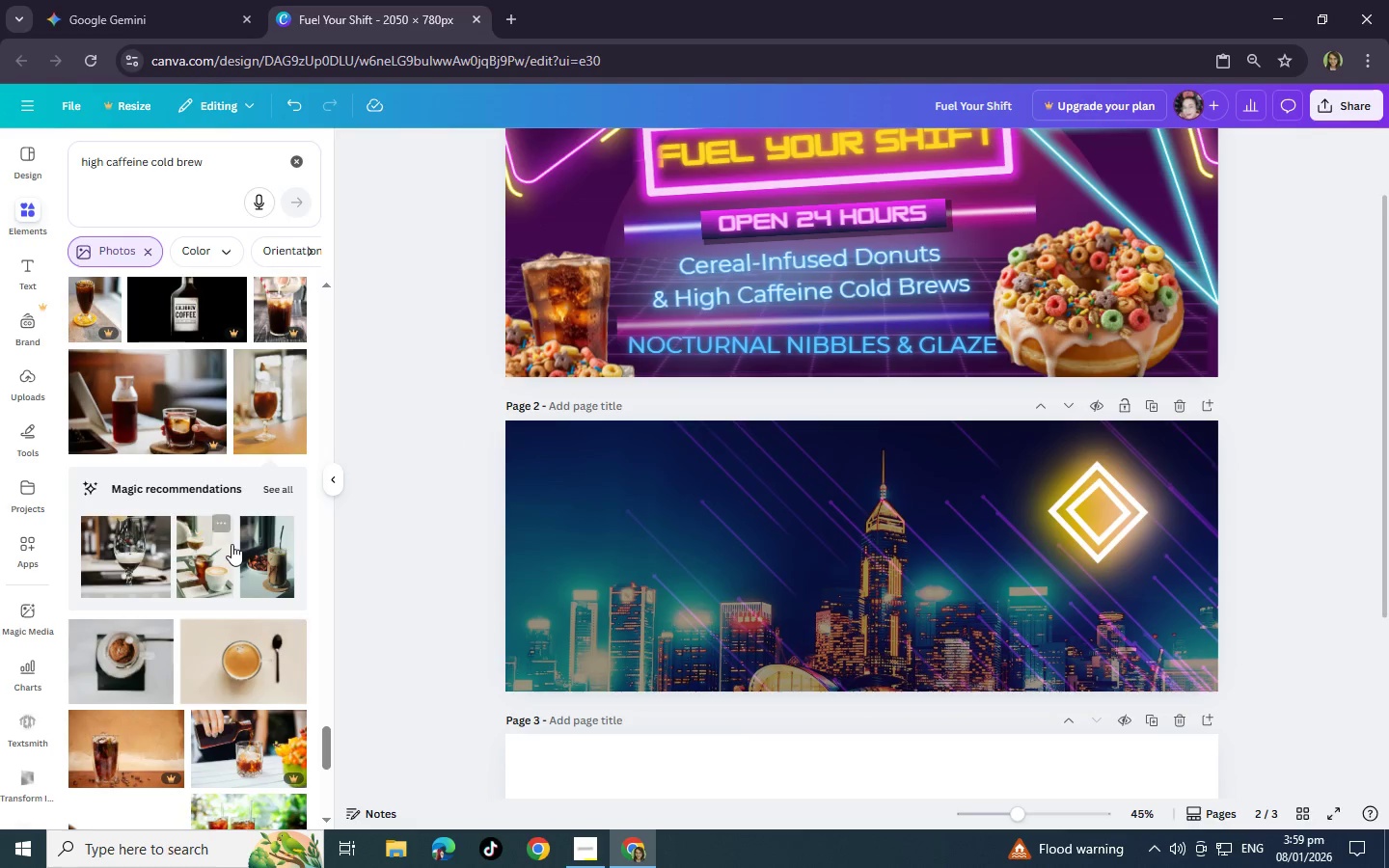 
scroll: coordinate [196, 591], scroll_direction: down, amount: 3.0
 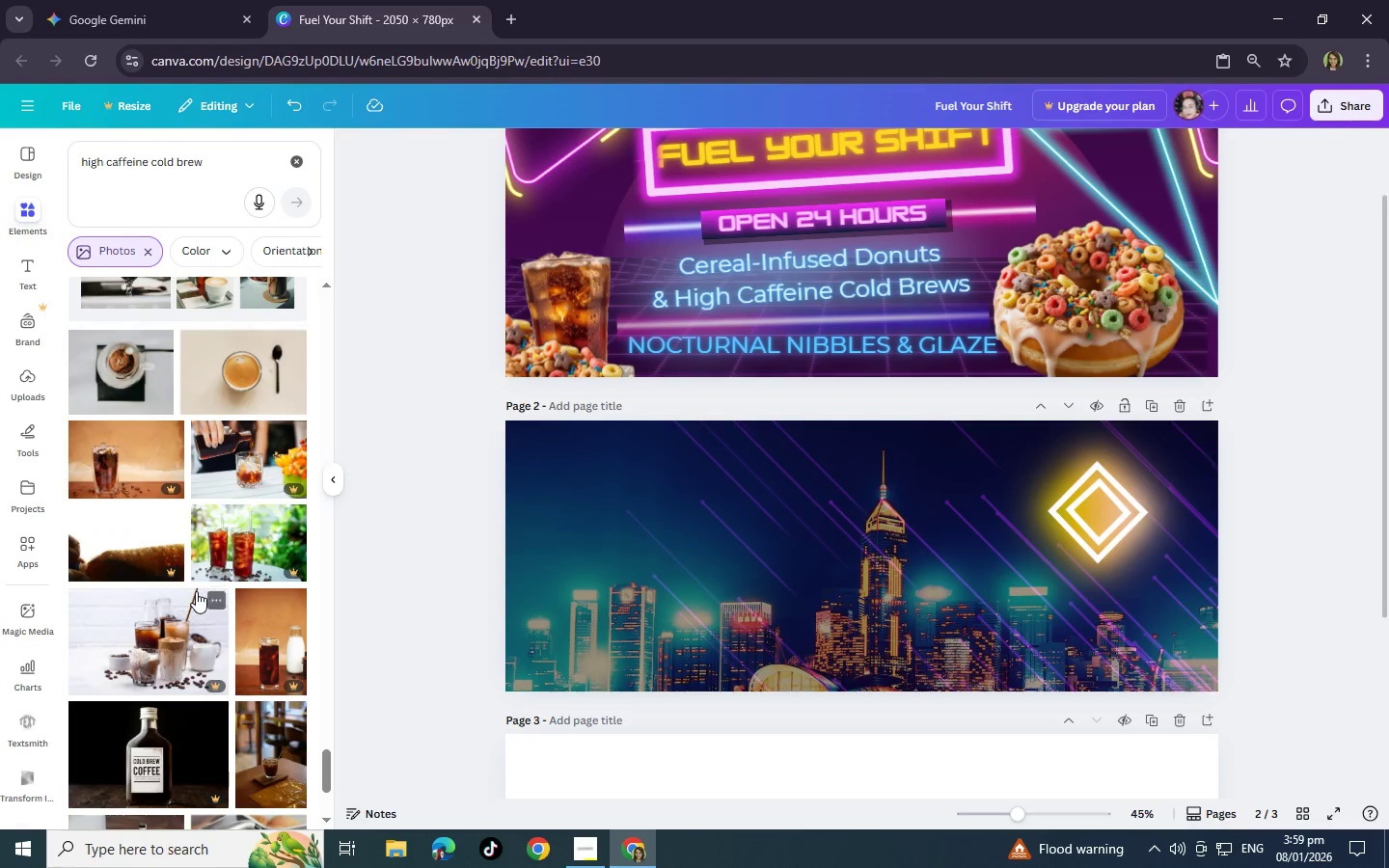 
scroll: coordinate [196, 591], scroll_direction: up, amount: 1.0
 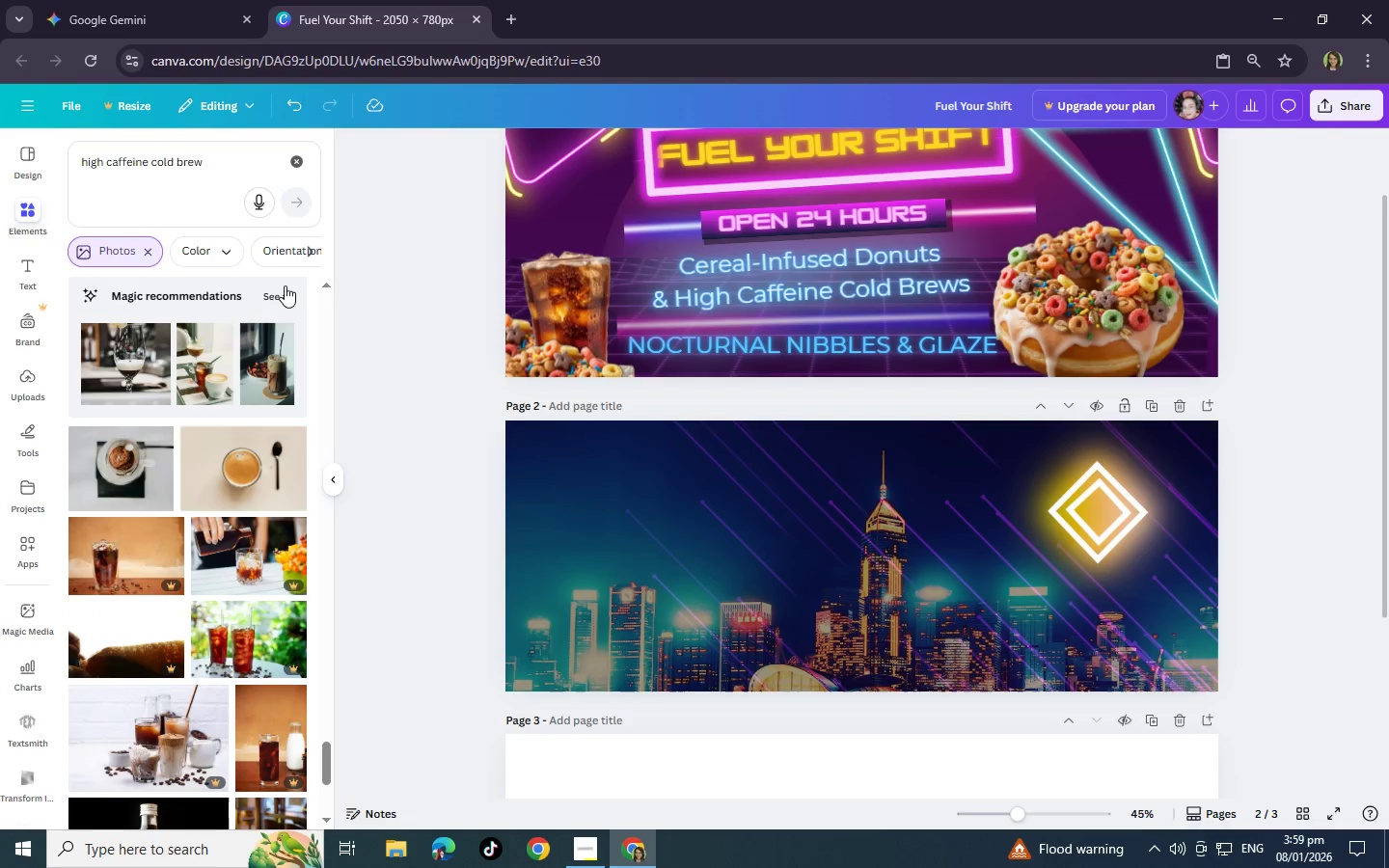 
left_click([274, 296])
 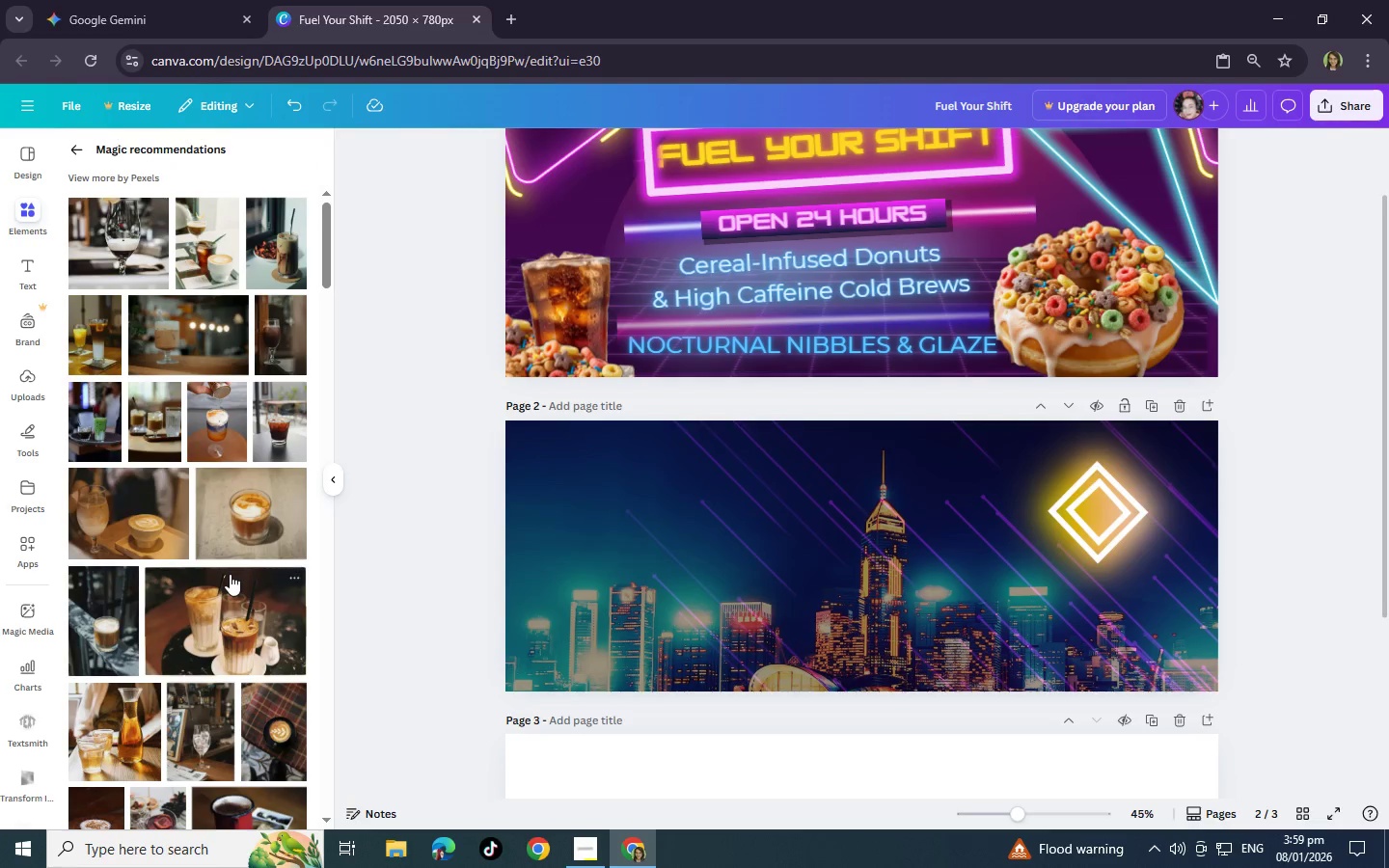 
scroll: coordinate [212, 571], scroll_direction: down, amount: 14.0
 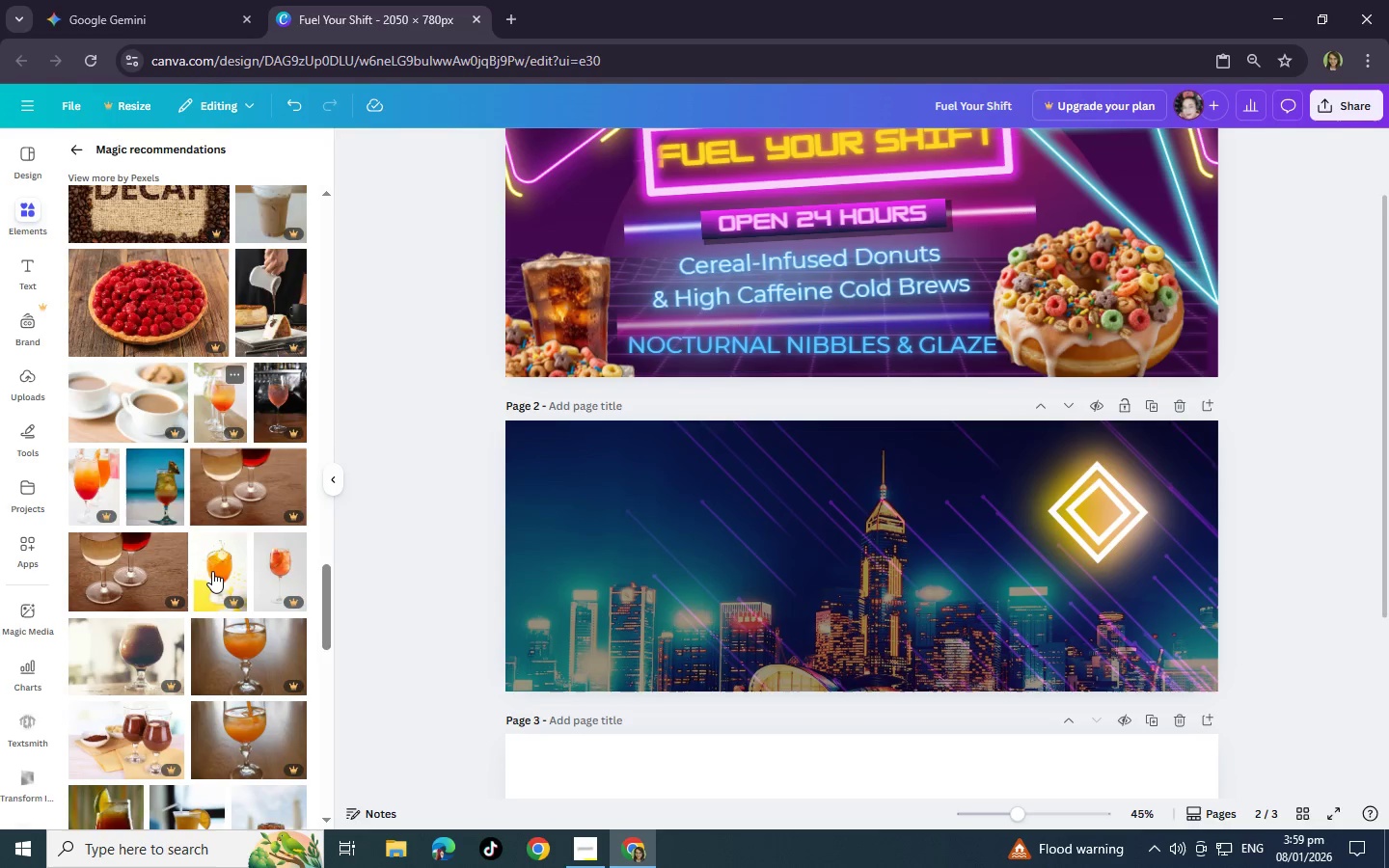 
scroll: coordinate [212, 571], scroll_direction: up, amount: 6.0
 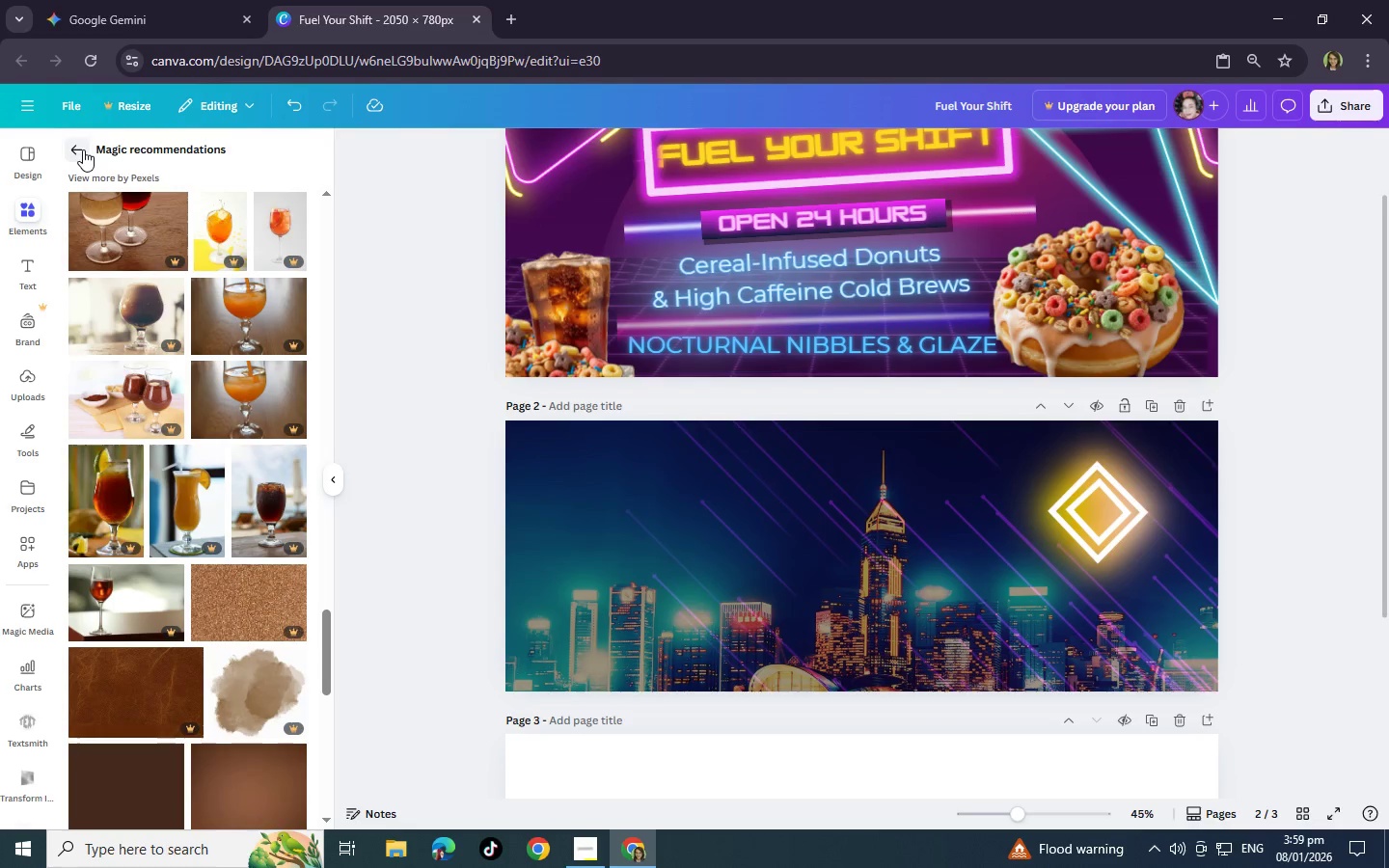 
left_click([83, 149])
 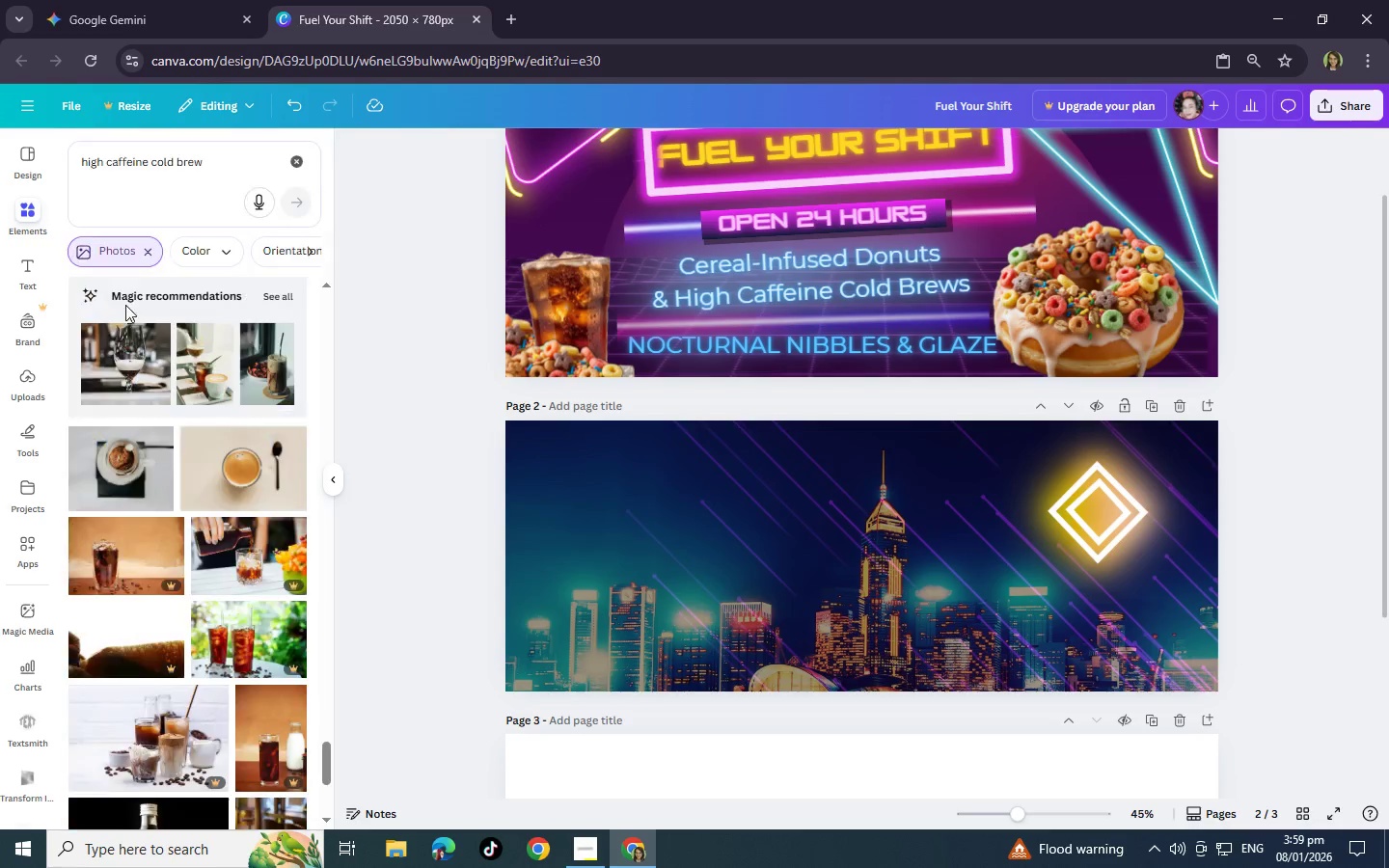 
mouse_move([127, 325])
 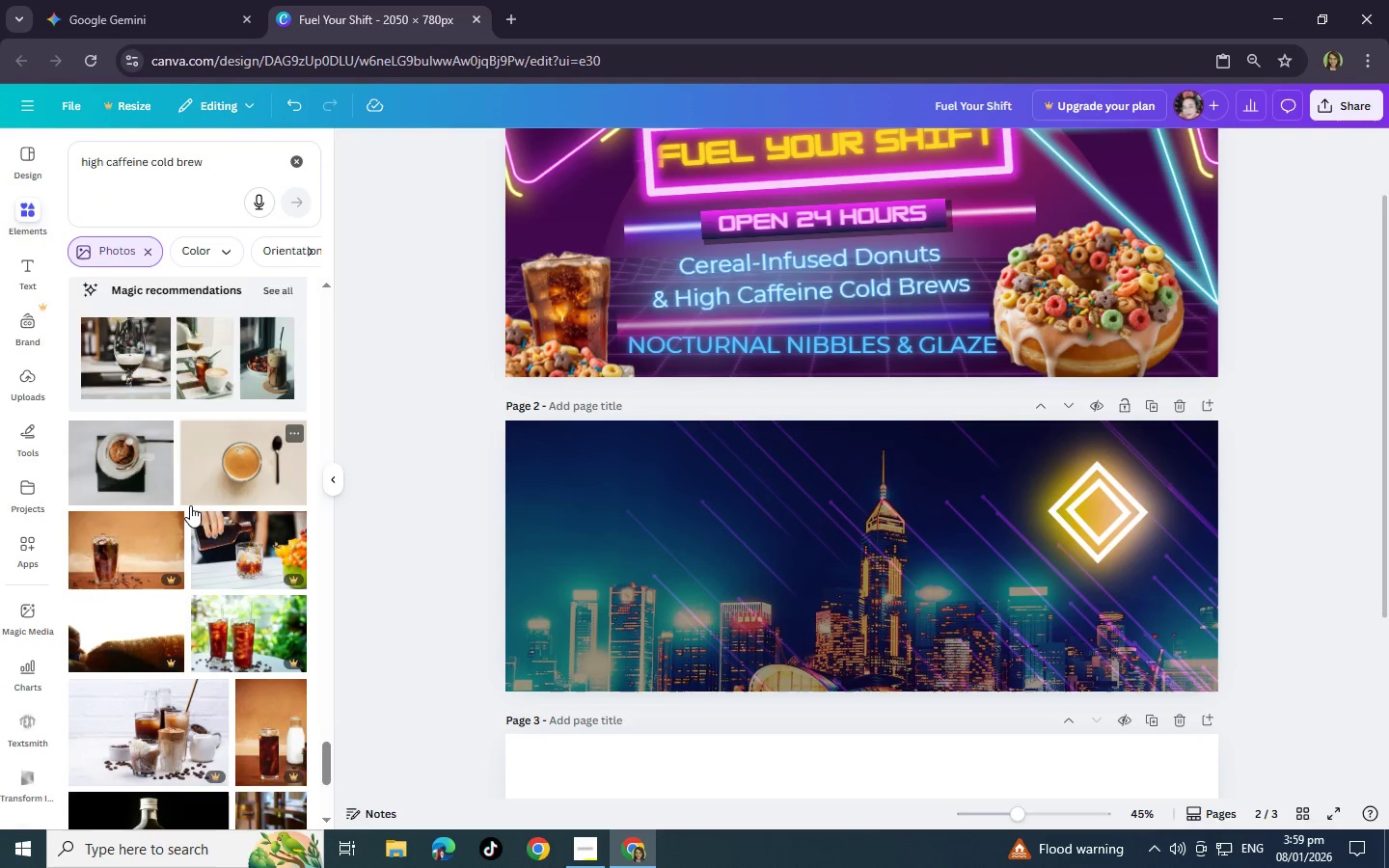 
scroll: coordinate [190, 505], scroll_direction: down, amount: 9.0
 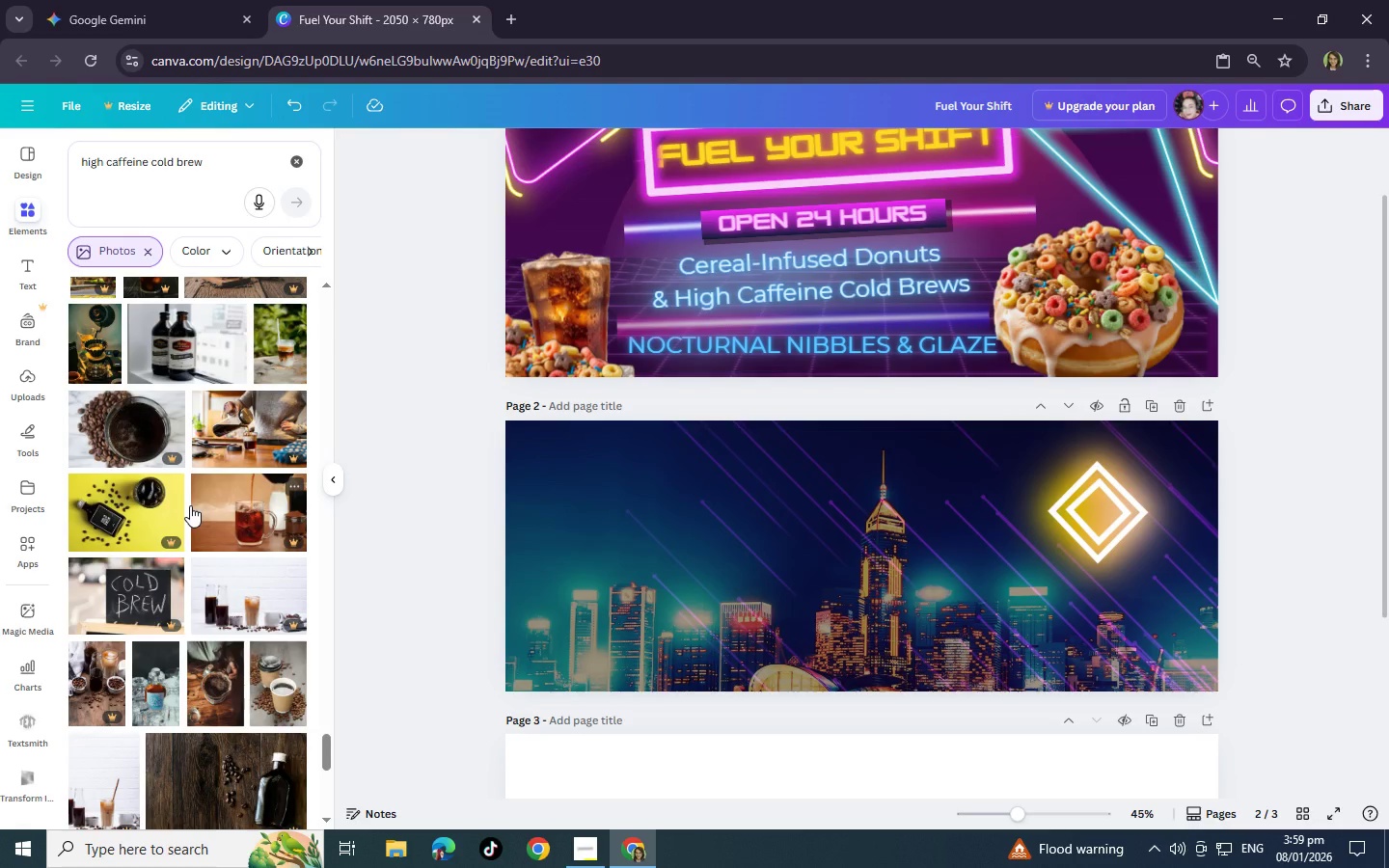 
wait(18.31)
 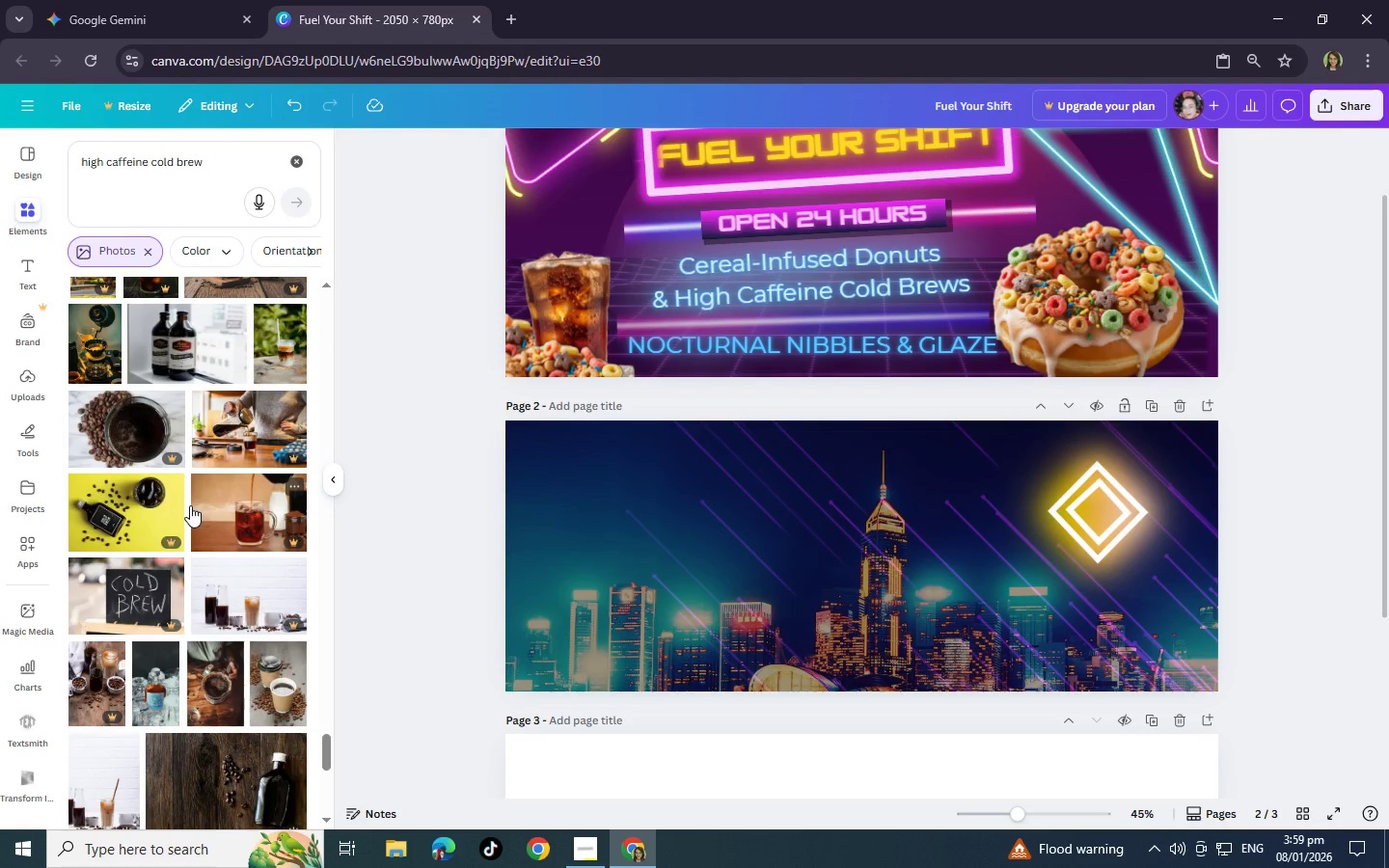 
scroll: coordinate [190, 505], scroll_direction: down, amount: 9.0
 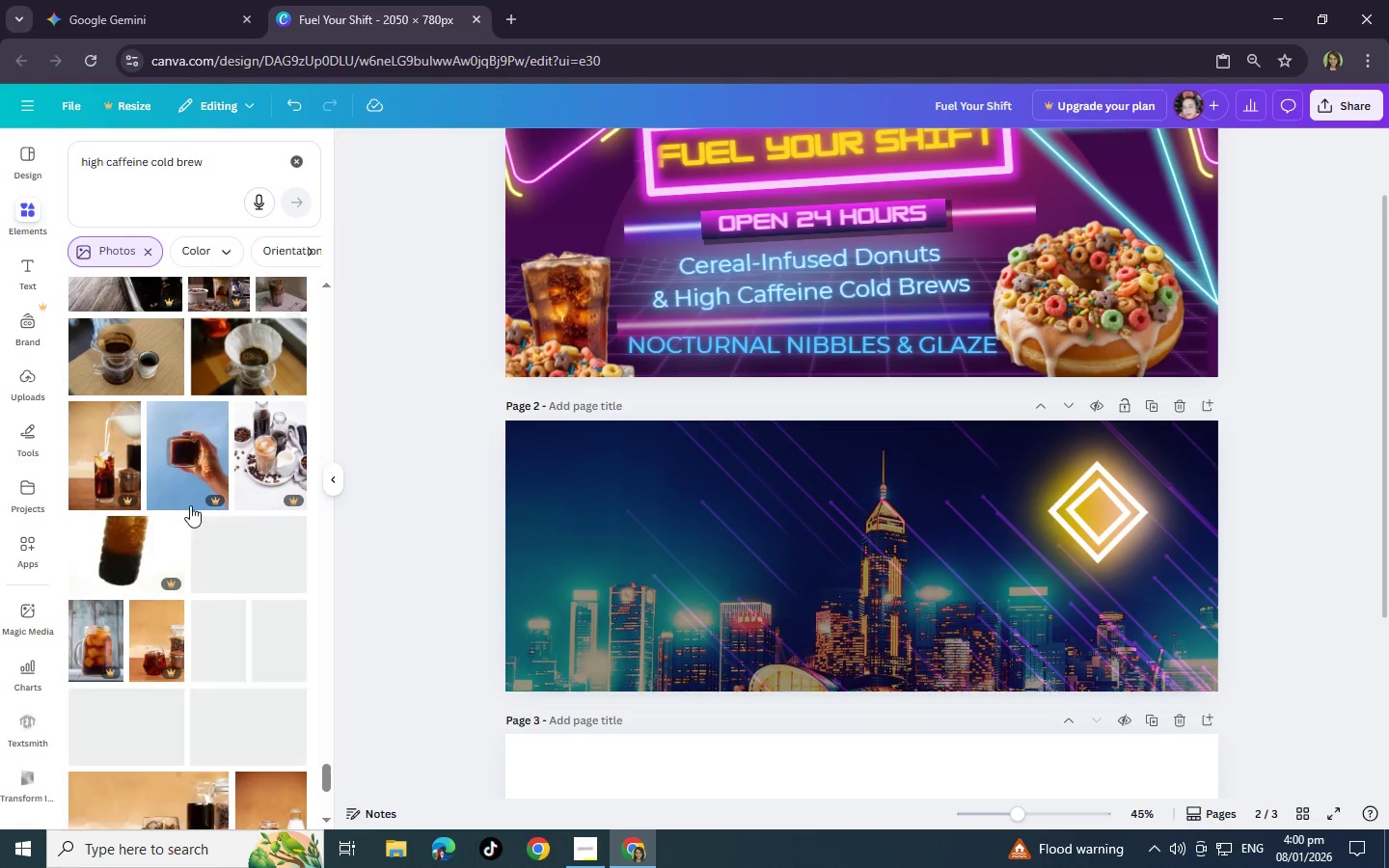 
scroll: coordinate [190, 505], scroll_direction: down, amount: 2.0
 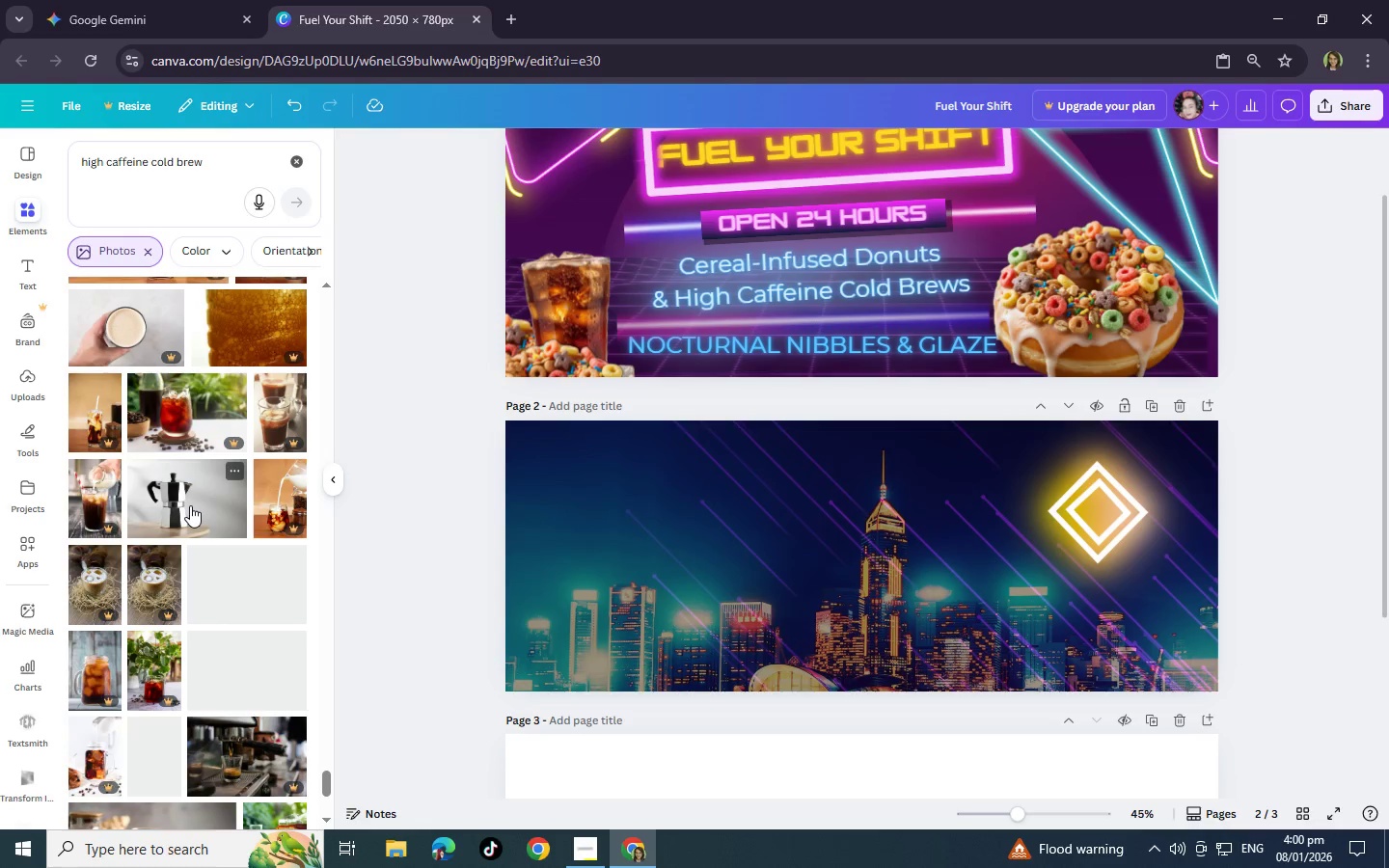 
scroll: coordinate [190, 505], scroll_direction: up, amount: 7.0
 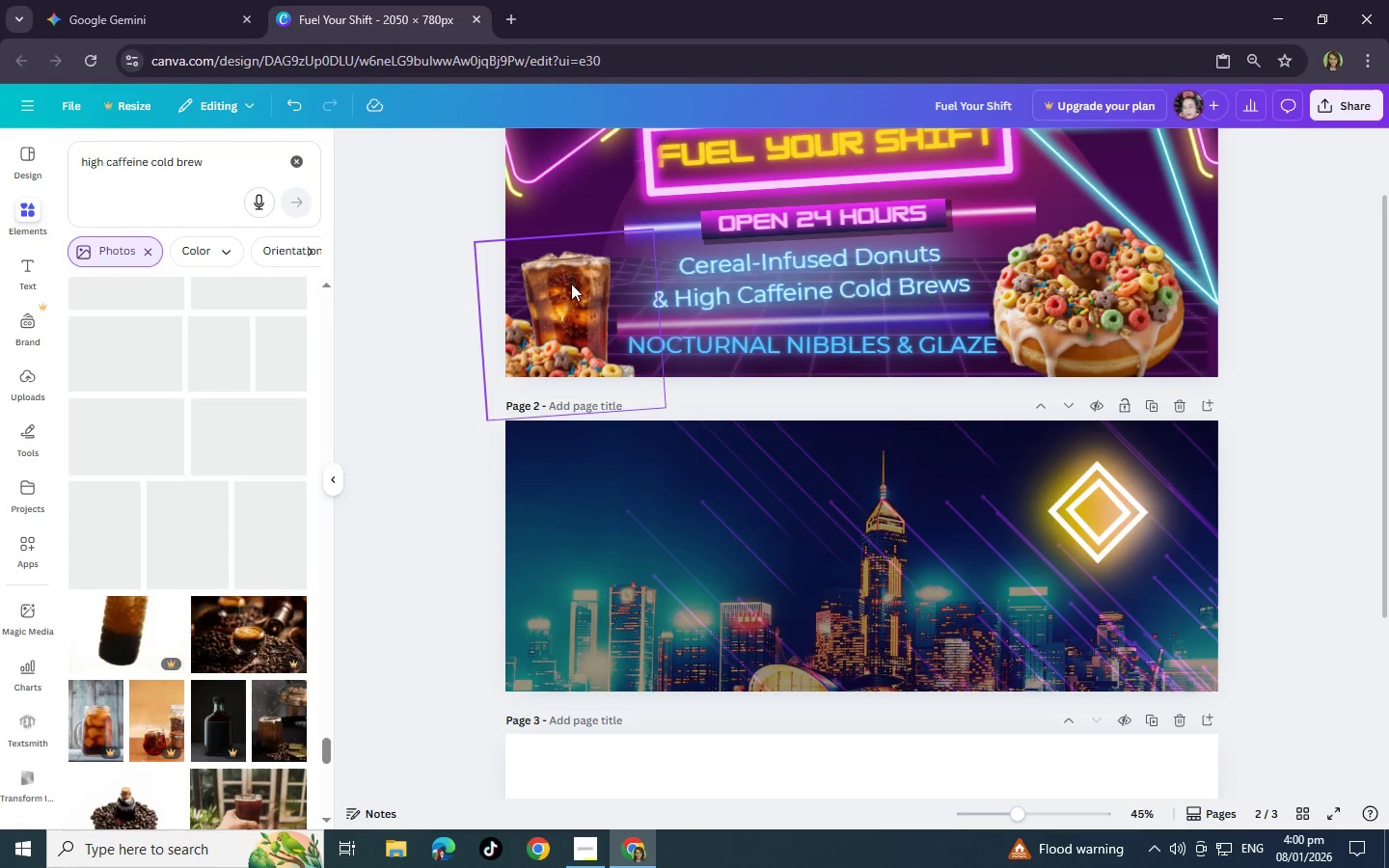 
left_click([571, 284])
 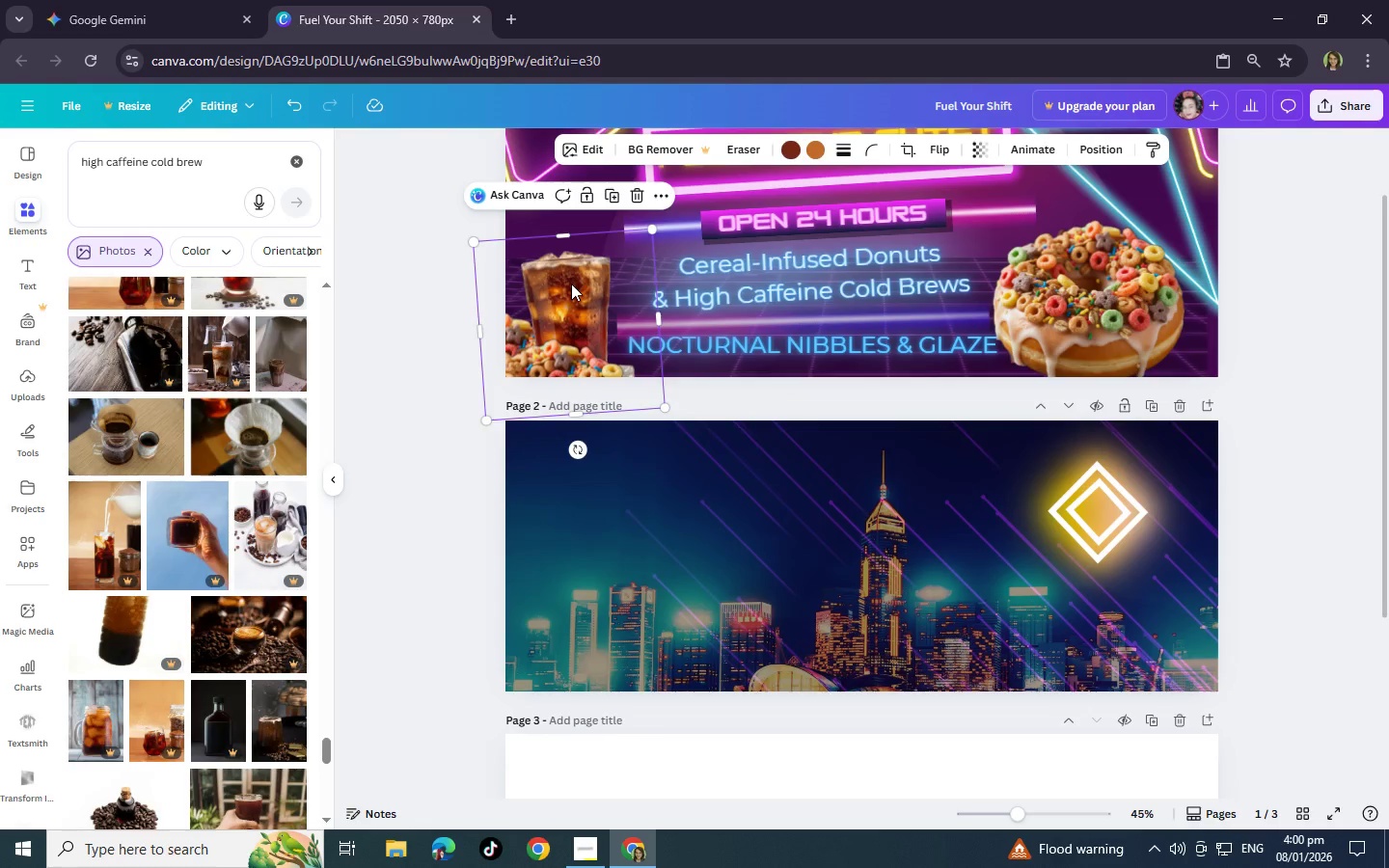 
right_click([571, 284])
 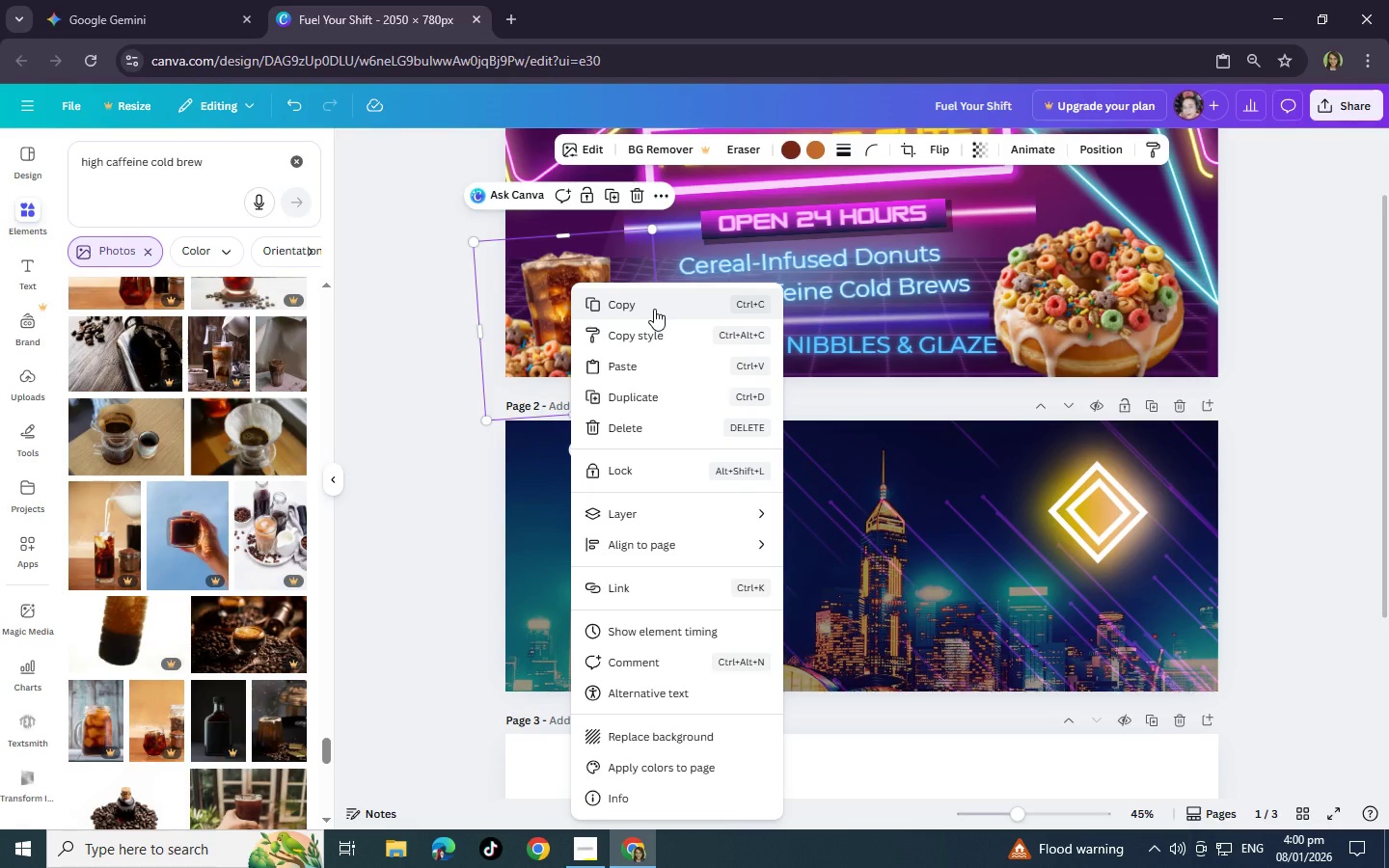 
left_click([654, 309])
 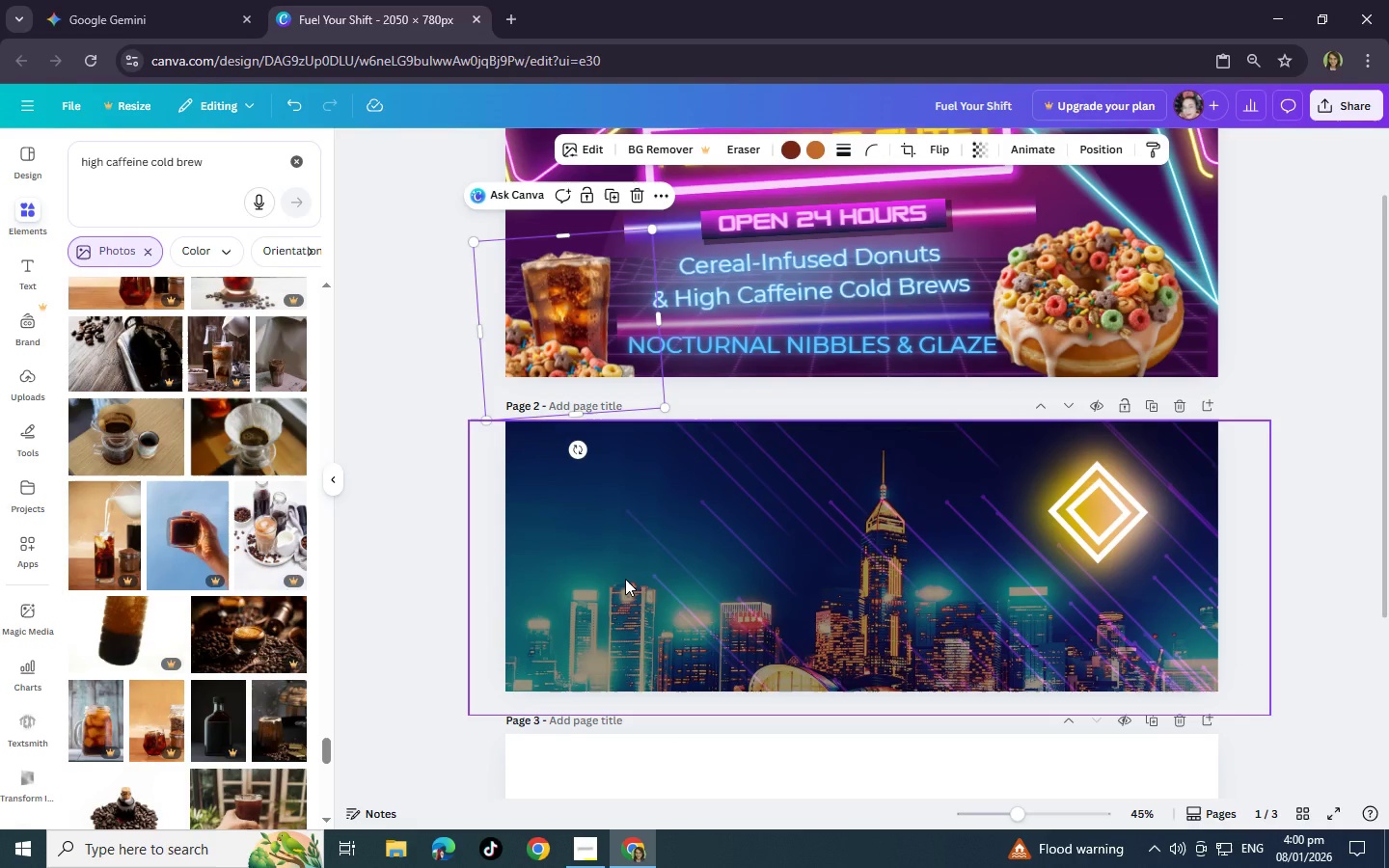 
left_click([625, 579])
 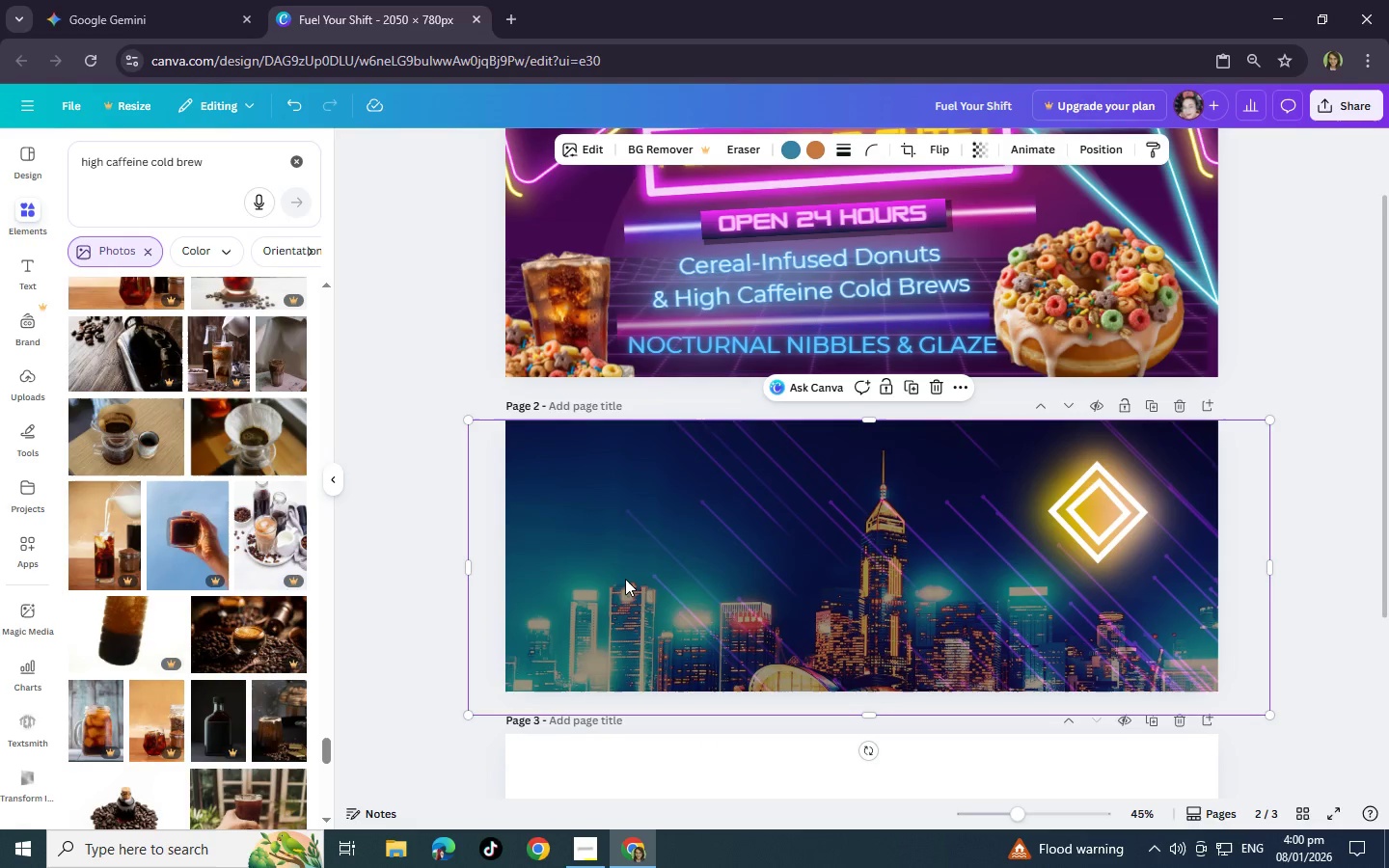 
right_click([625, 579])
 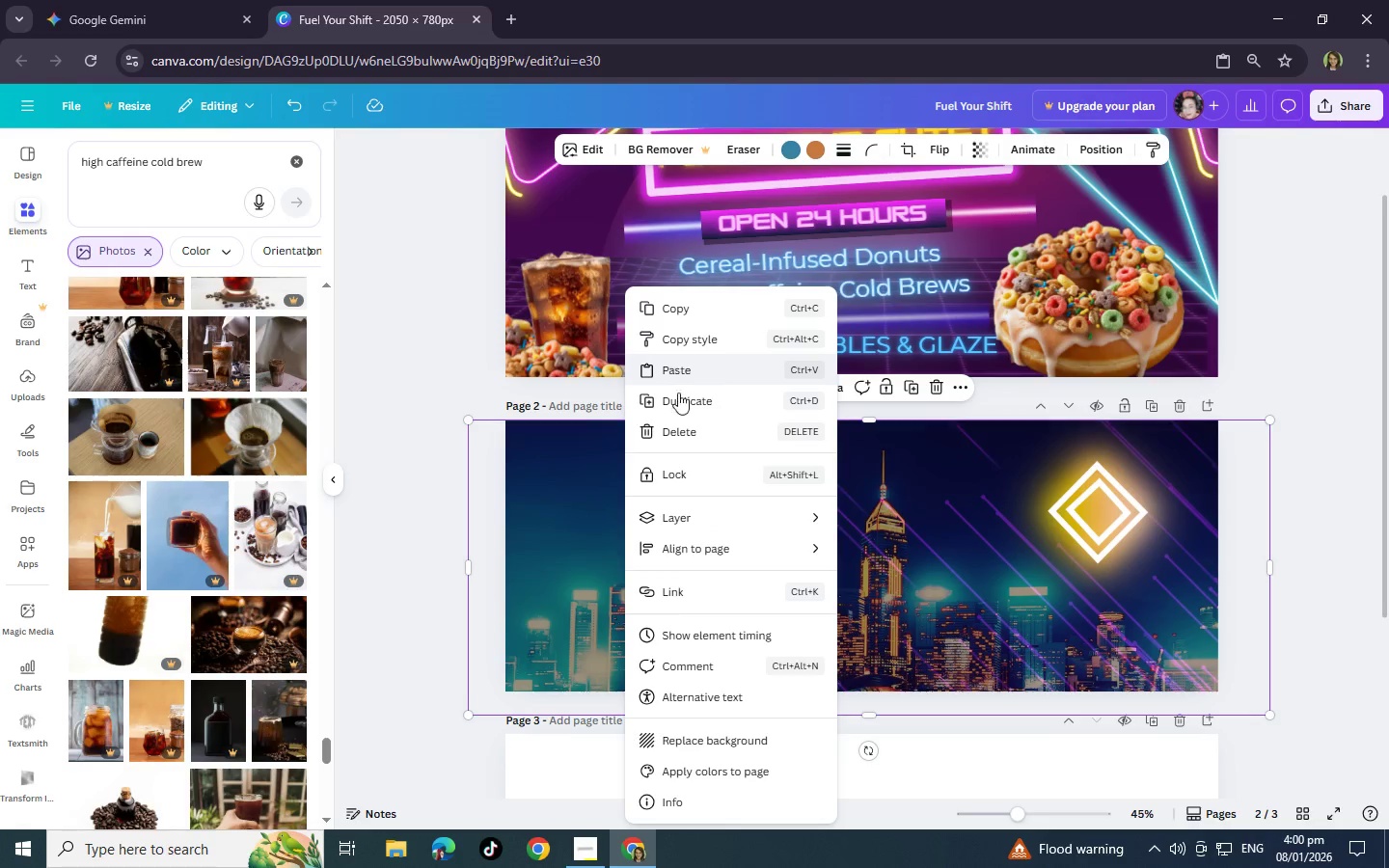 
left_click([543, 567])
 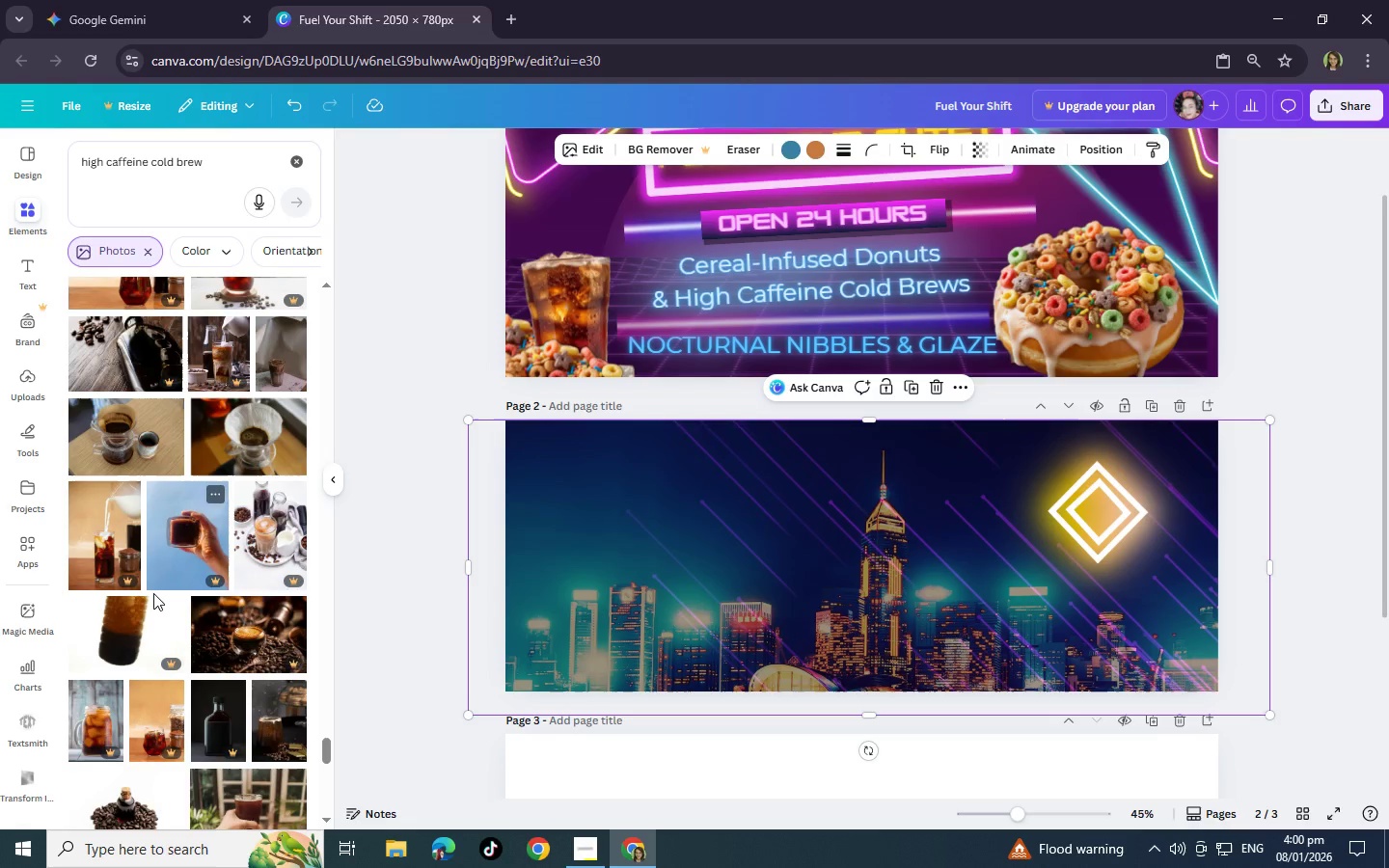 
scroll: coordinate [329, 693], scroll_direction: down, amount: 5.0
 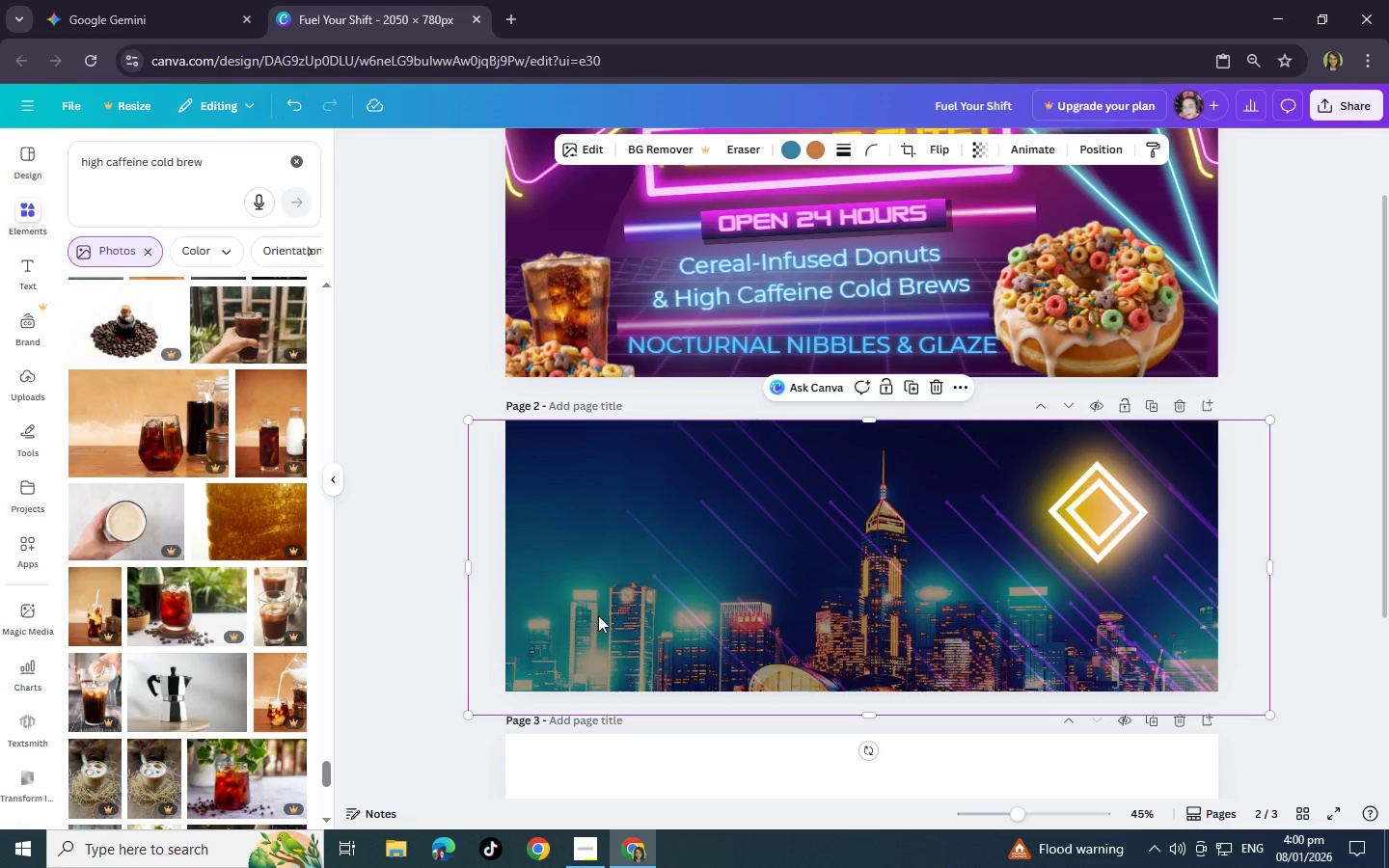 
right_click([569, 596])
 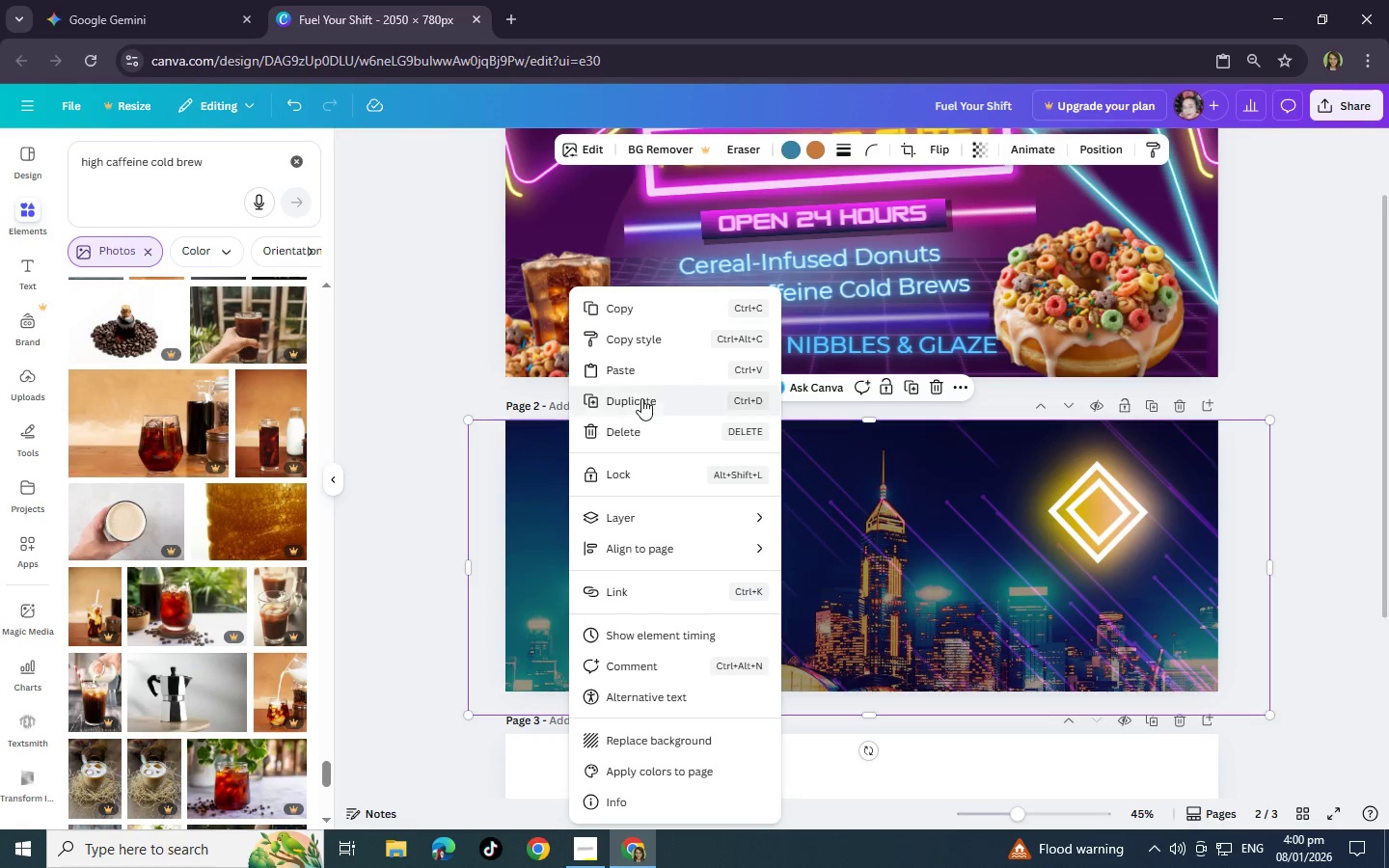 
left_click([649, 367])
 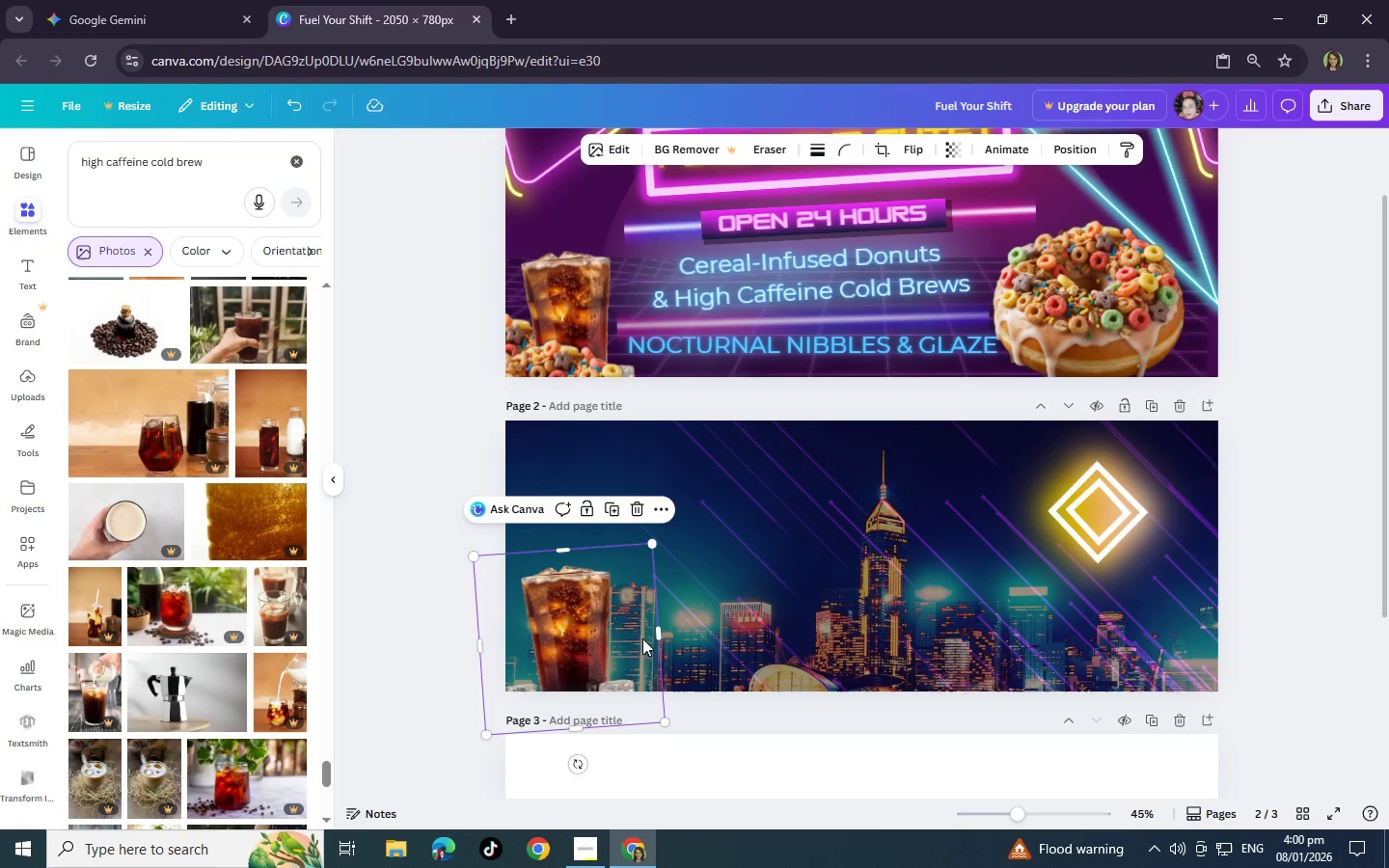 
left_click_drag(start_coordinate=[590, 624], to_coordinate=[598, 614])
 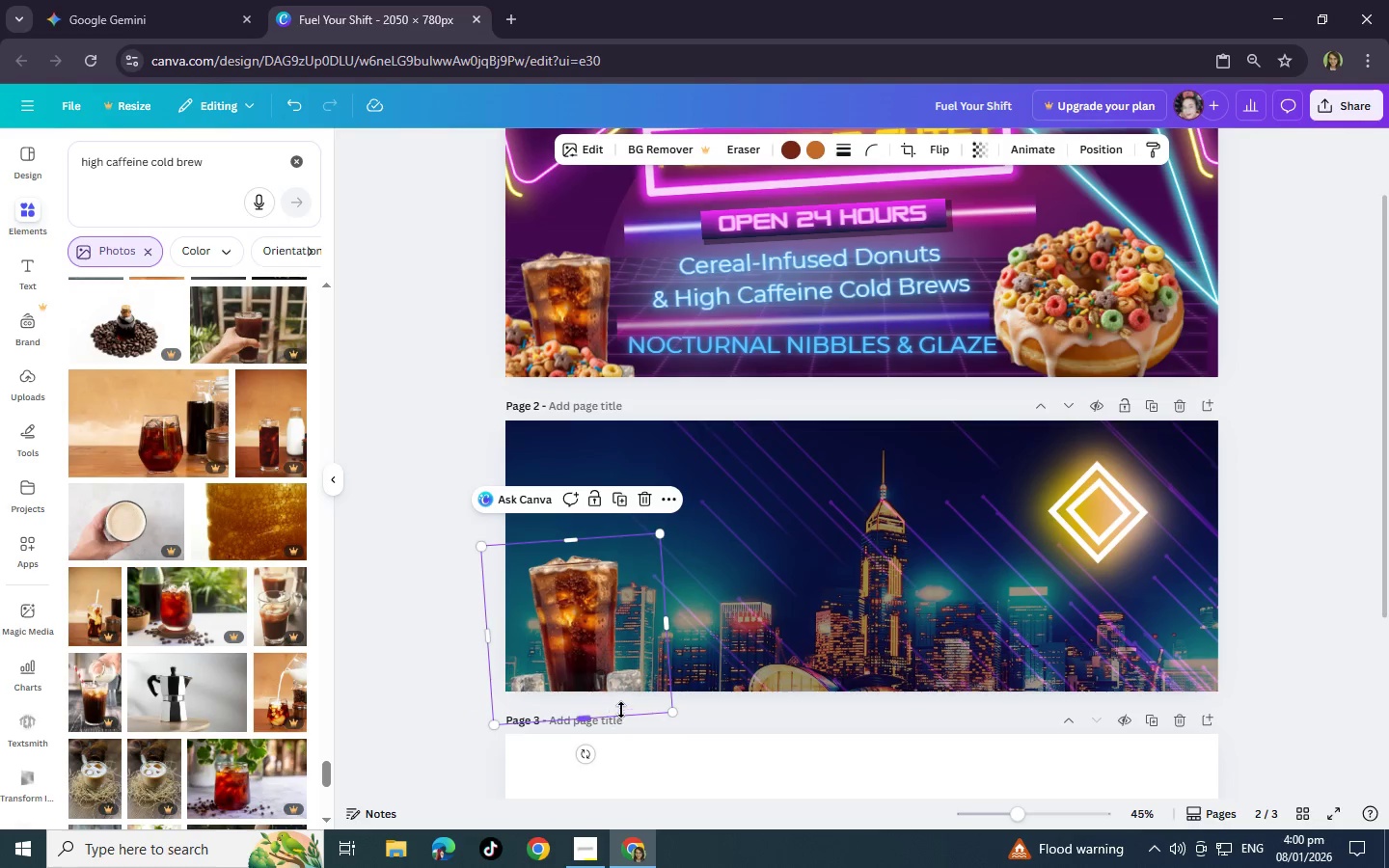 
left_click_drag(start_coordinate=[650, 616], to_coordinate=[656, 581])
 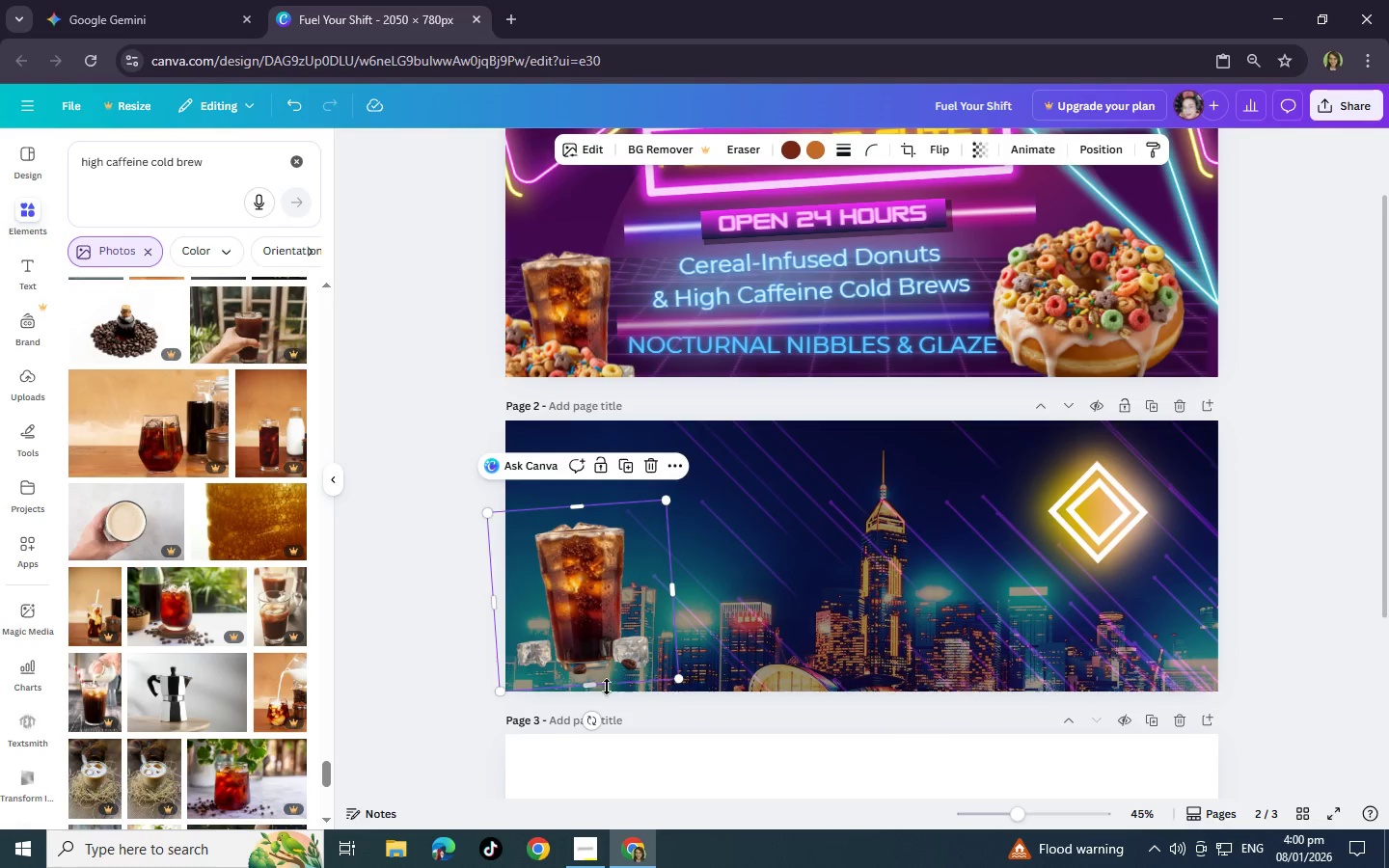 
left_click_drag(start_coordinate=[602, 582], to_coordinate=[647, 575])
 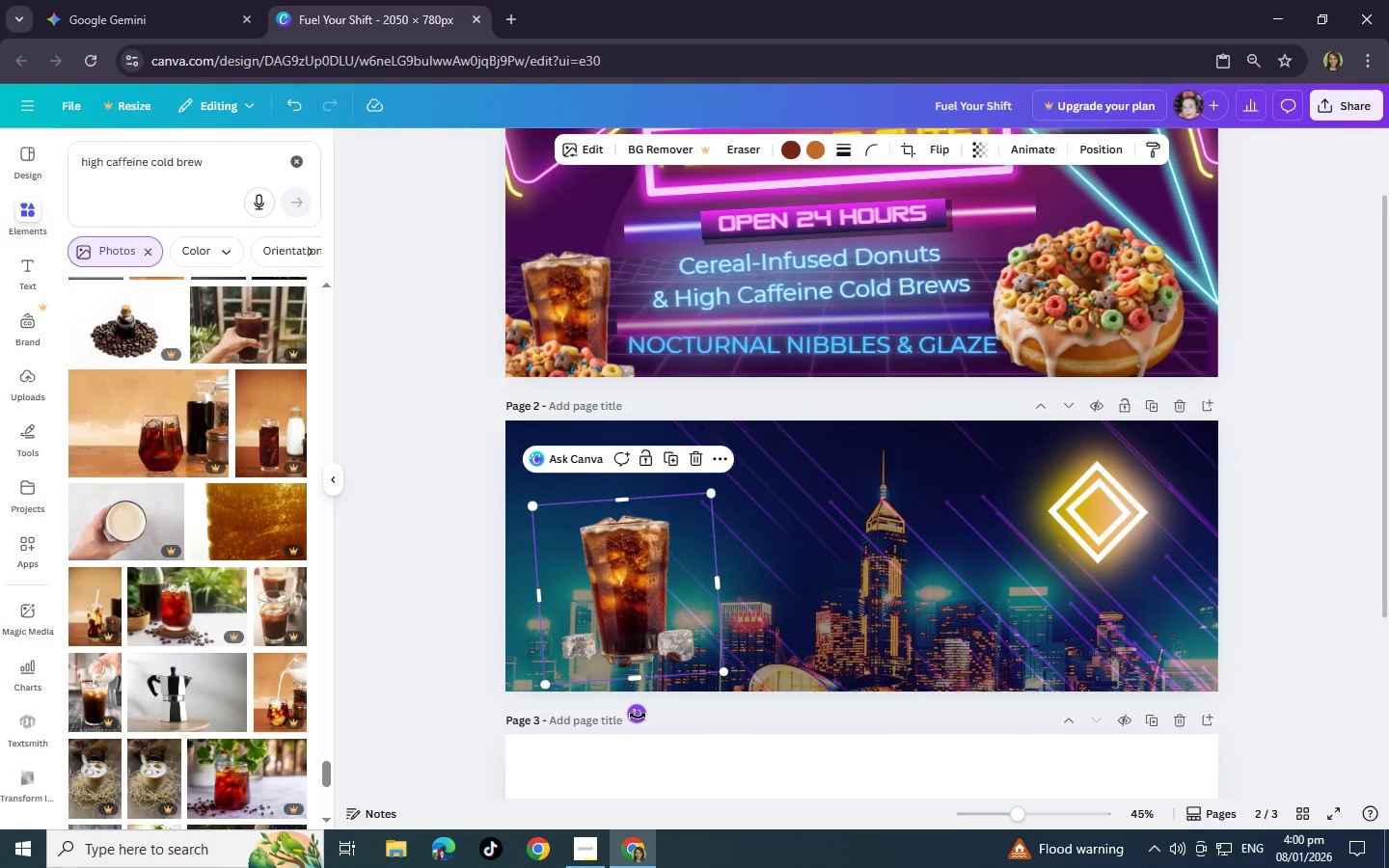 
left_click_drag(start_coordinate=[638, 716], to_coordinate=[586, 718])
 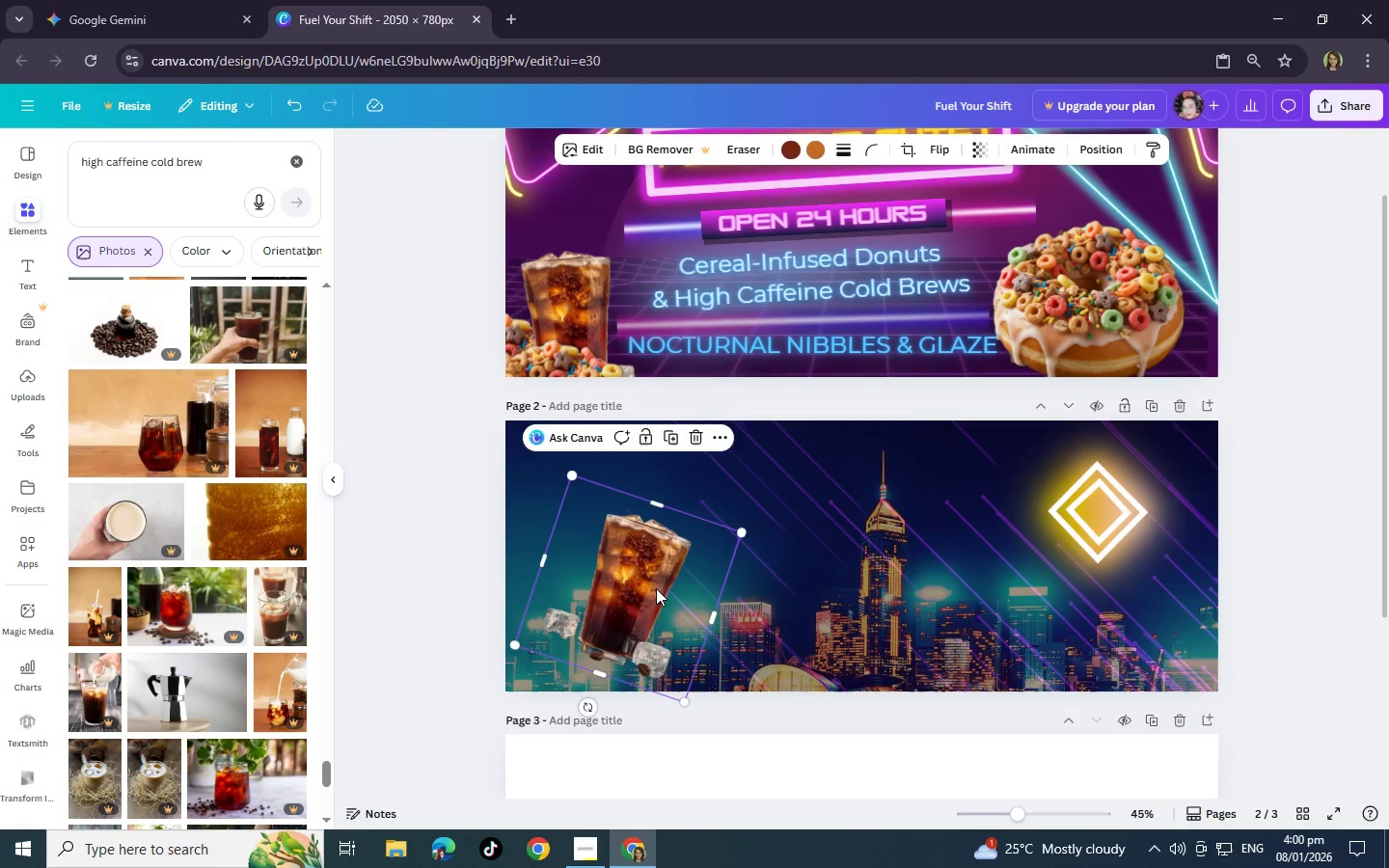 
left_click_drag(start_coordinate=[667, 579], to_coordinate=[635, 600])
 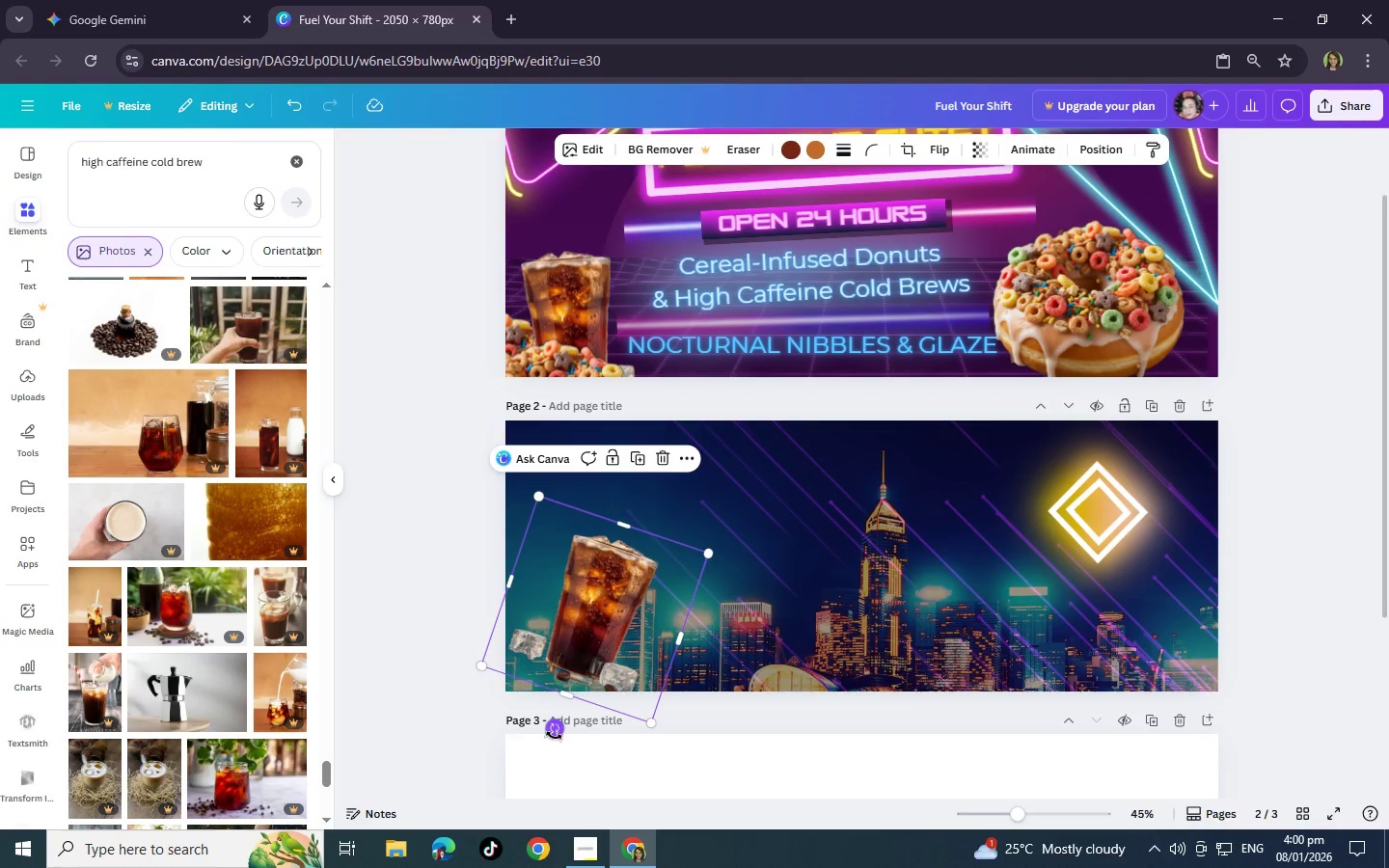 
left_click_drag(start_coordinate=[554, 733], to_coordinate=[574, 736])
 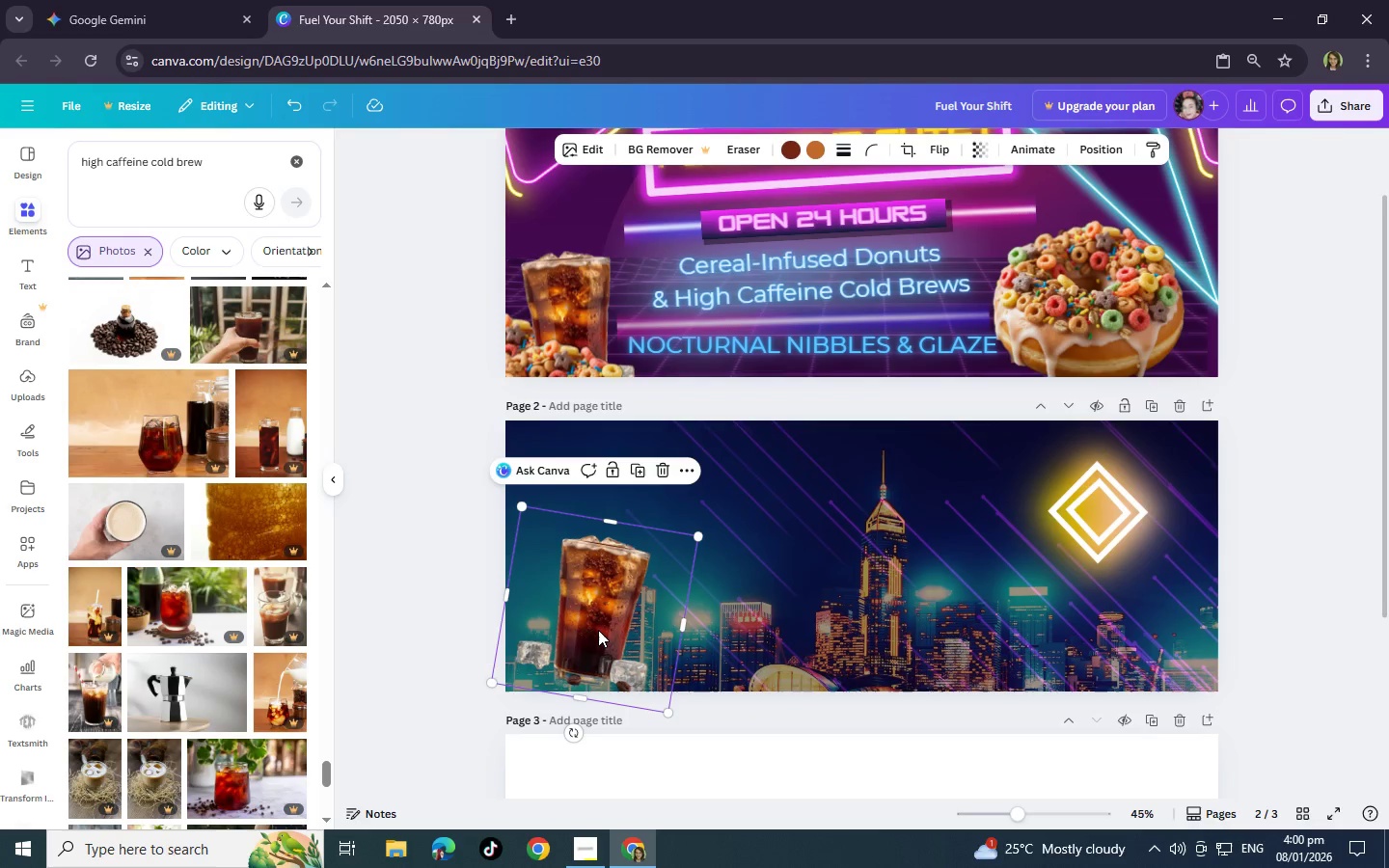 
left_click_drag(start_coordinate=[598, 628], to_coordinate=[590, 644])
 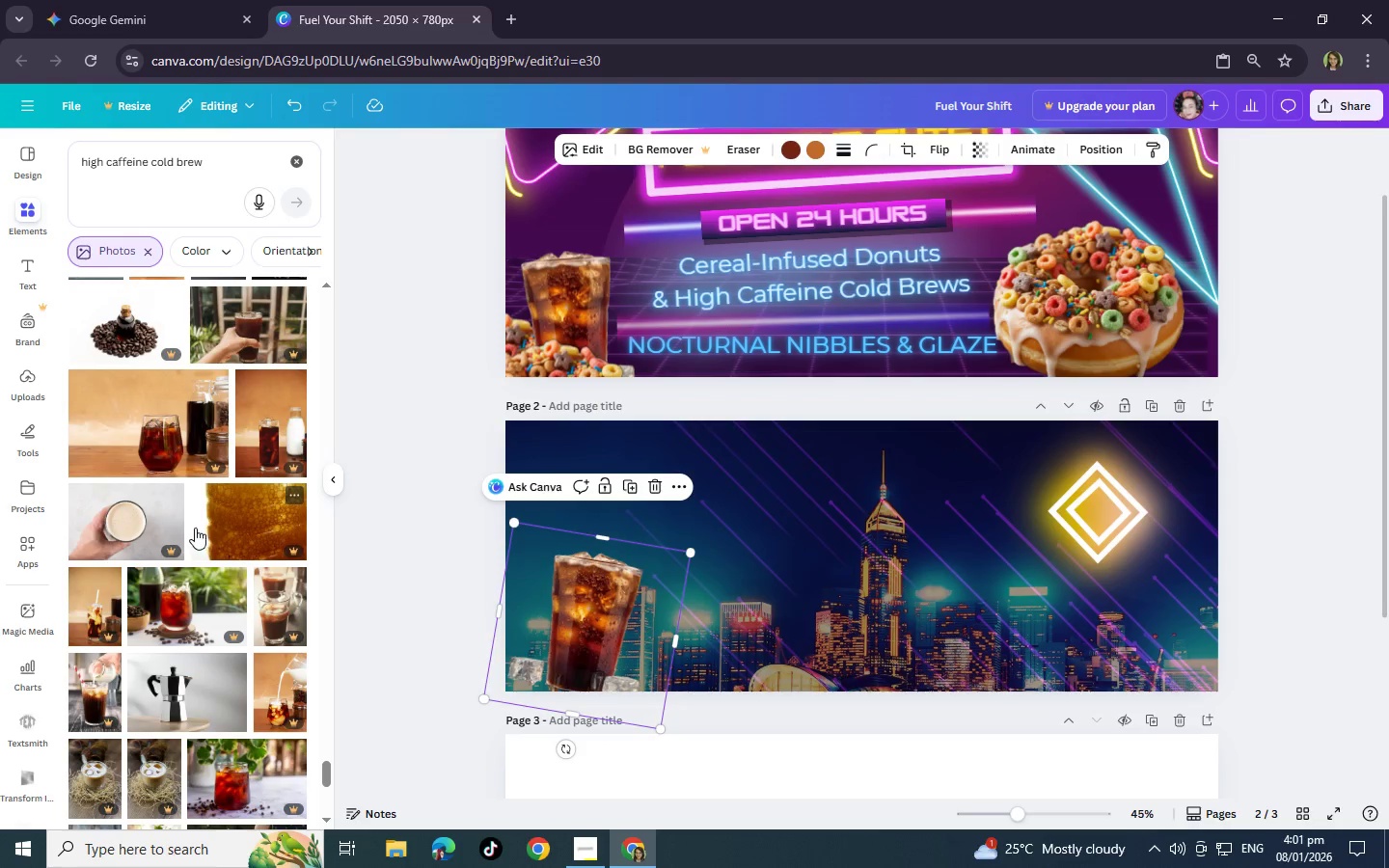 
scroll: coordinate [147, 520], scroll_direction: down, amount: 9.0
 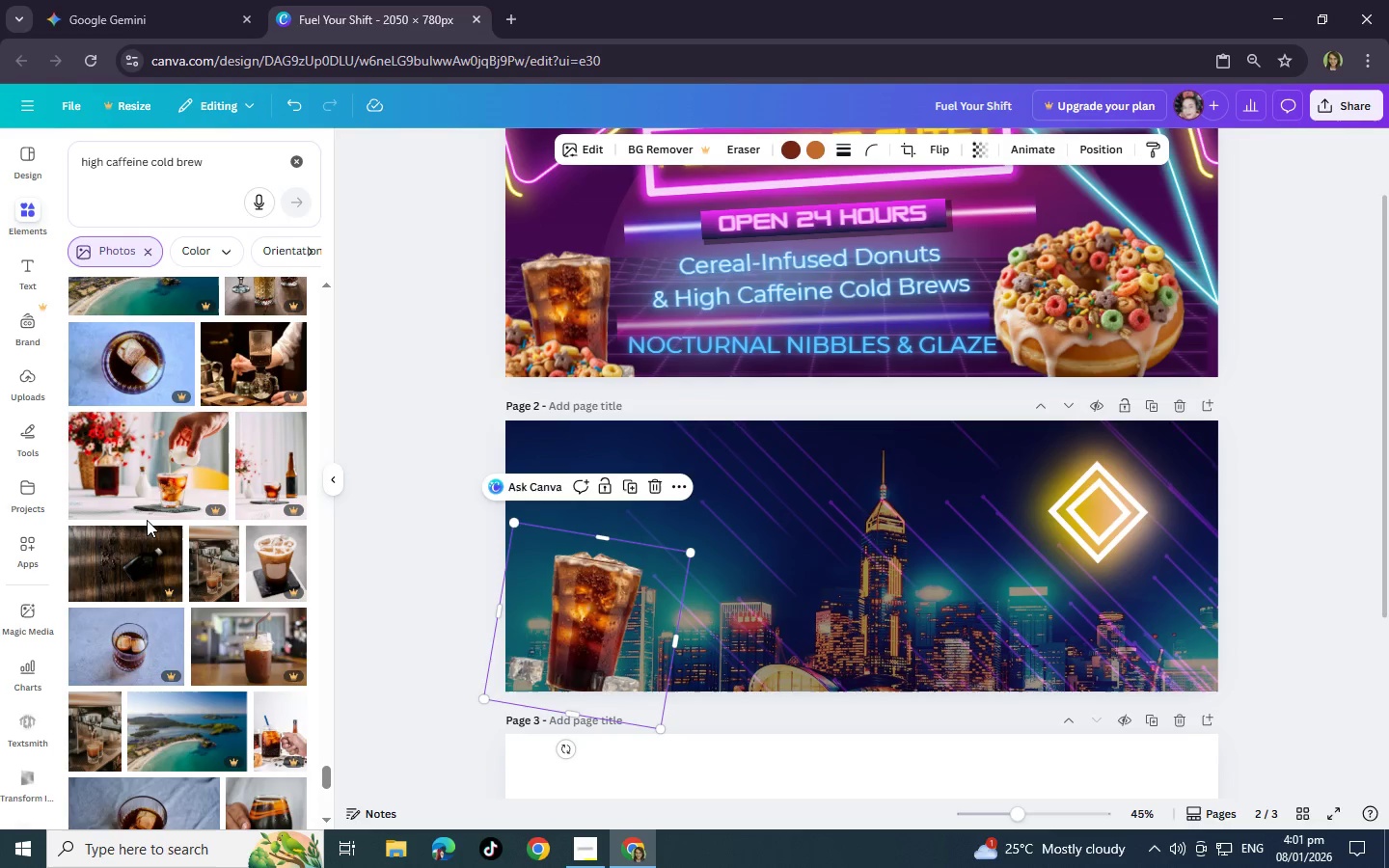 
scroll: coordinate [148, 568], scroll_direction: down, amount: 8.0
 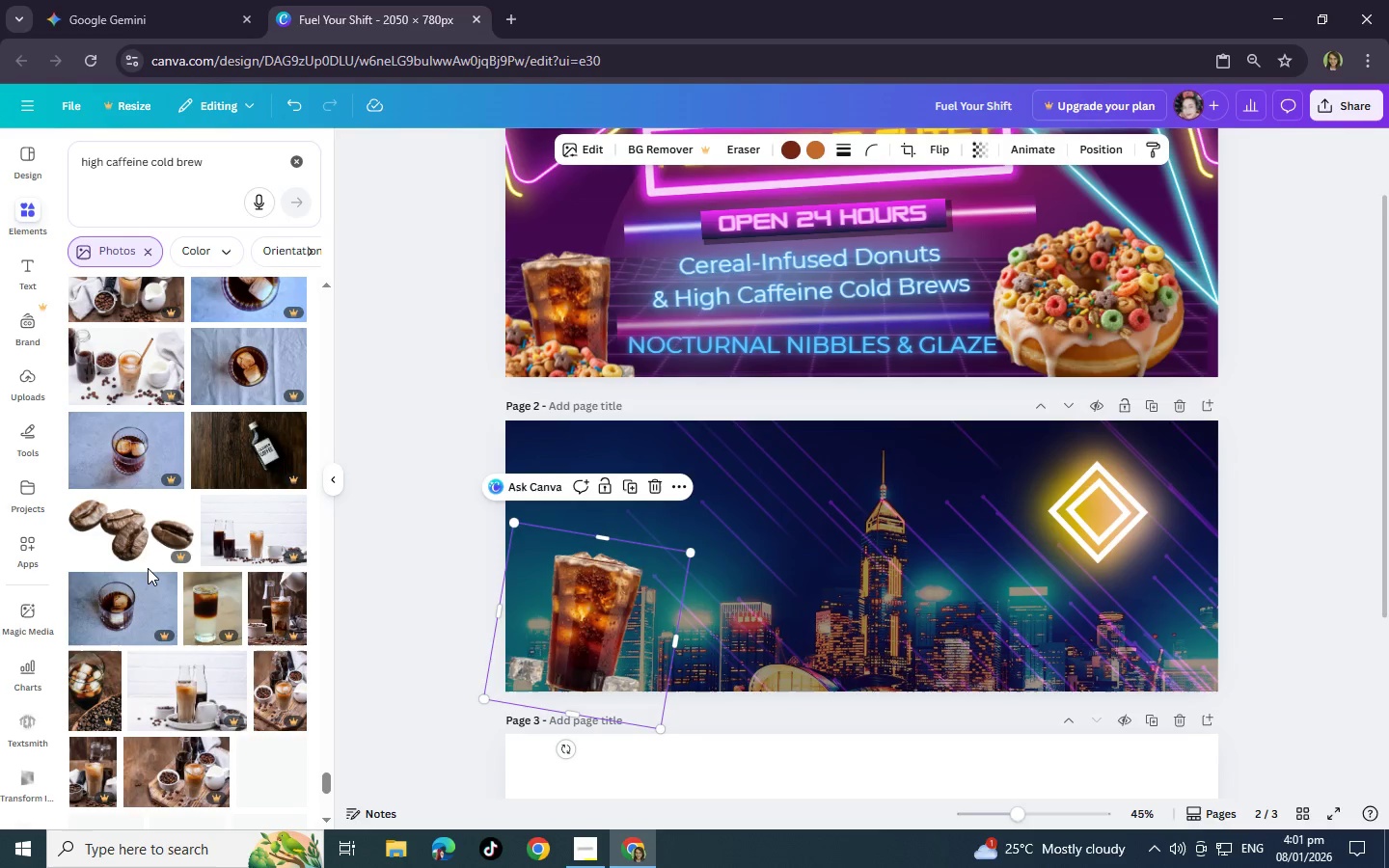 
scroll: coordinate [148, 568], scroll_direction: down, amount: 11.0
 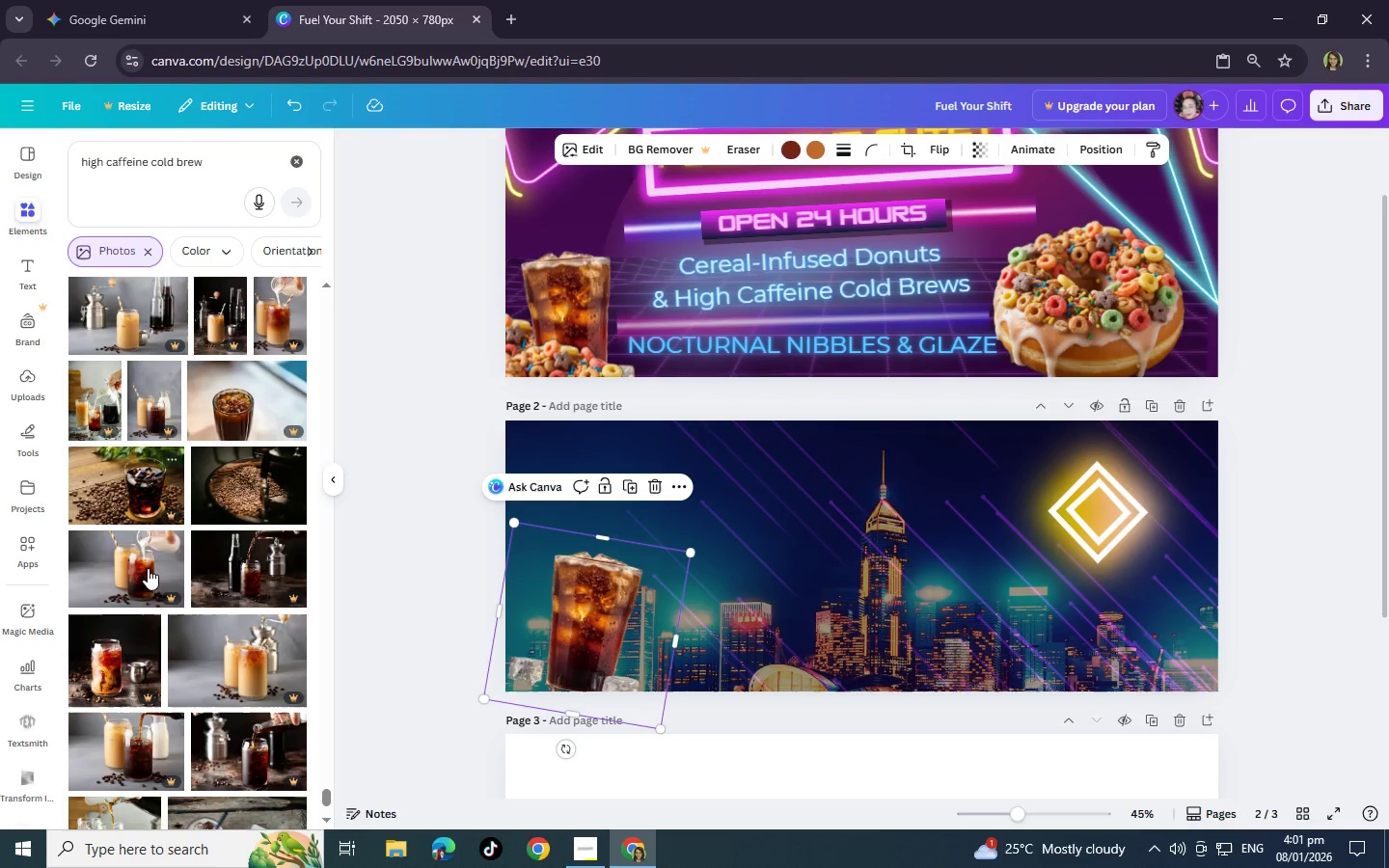 
scroll: coordinate [214, 695], scroll_direction: down, amount: 12.0
 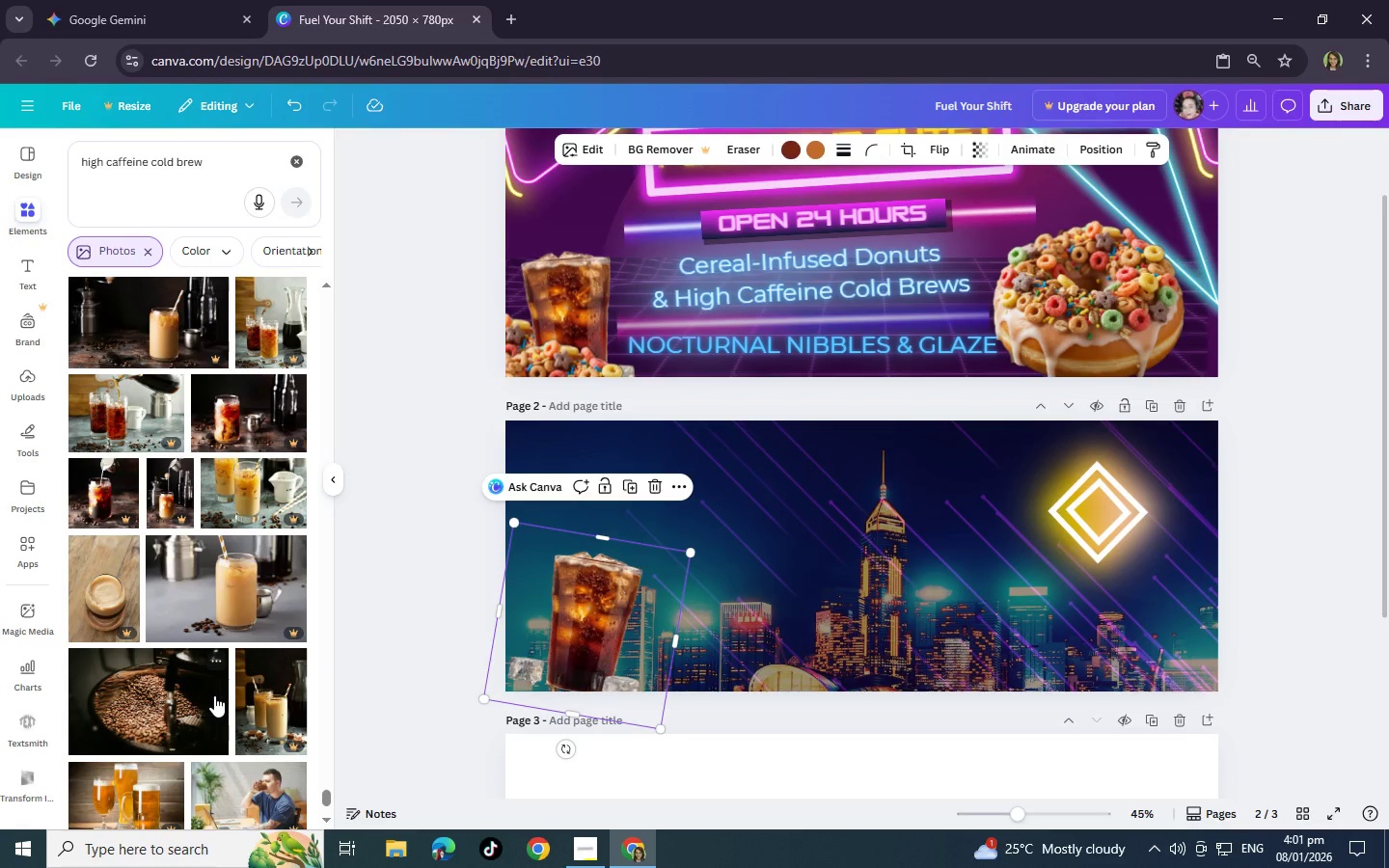 
scroll: coordinate [214, 695], scroll_direction: down, amount: 13.0
 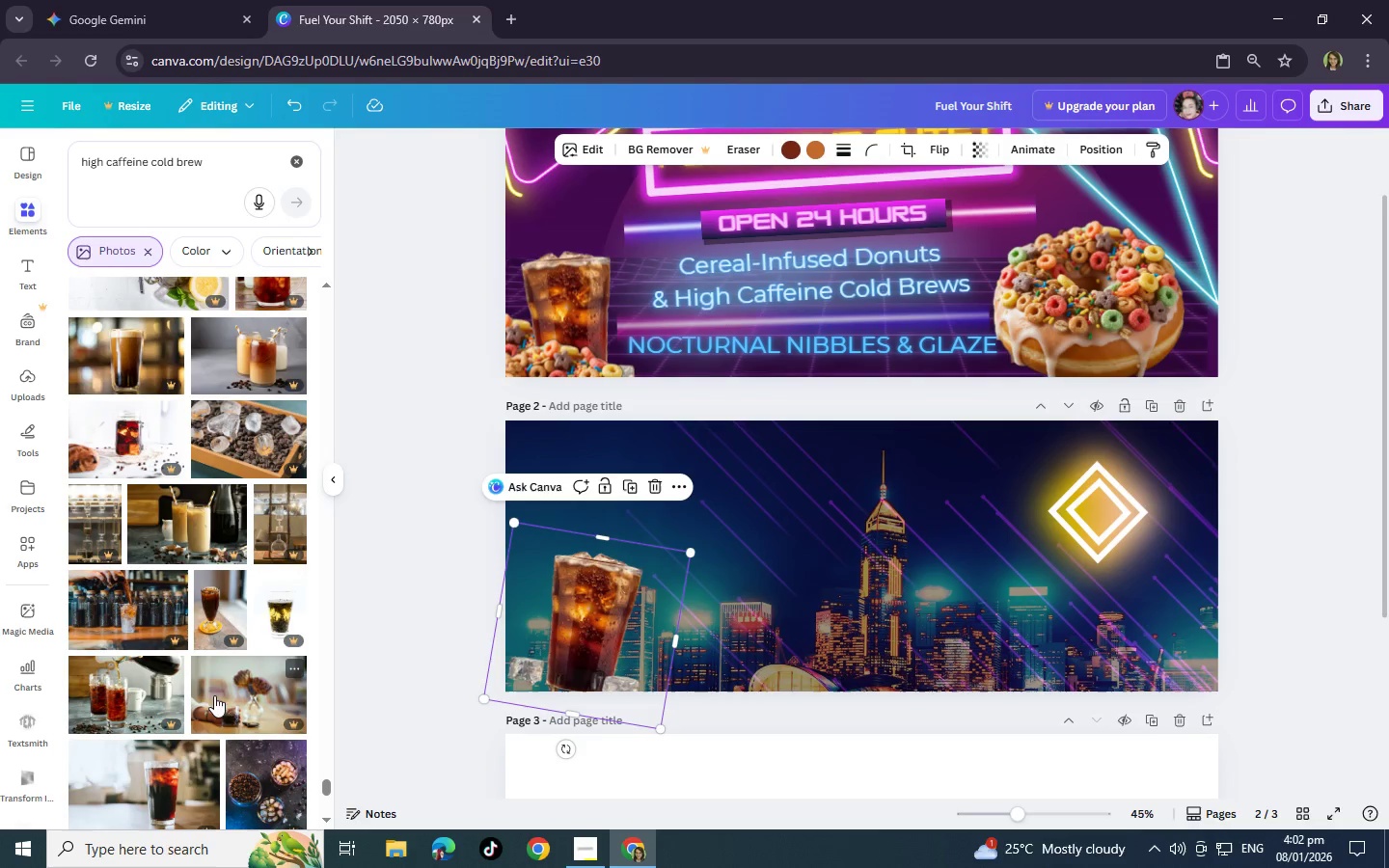 
left_click([701, 621])
 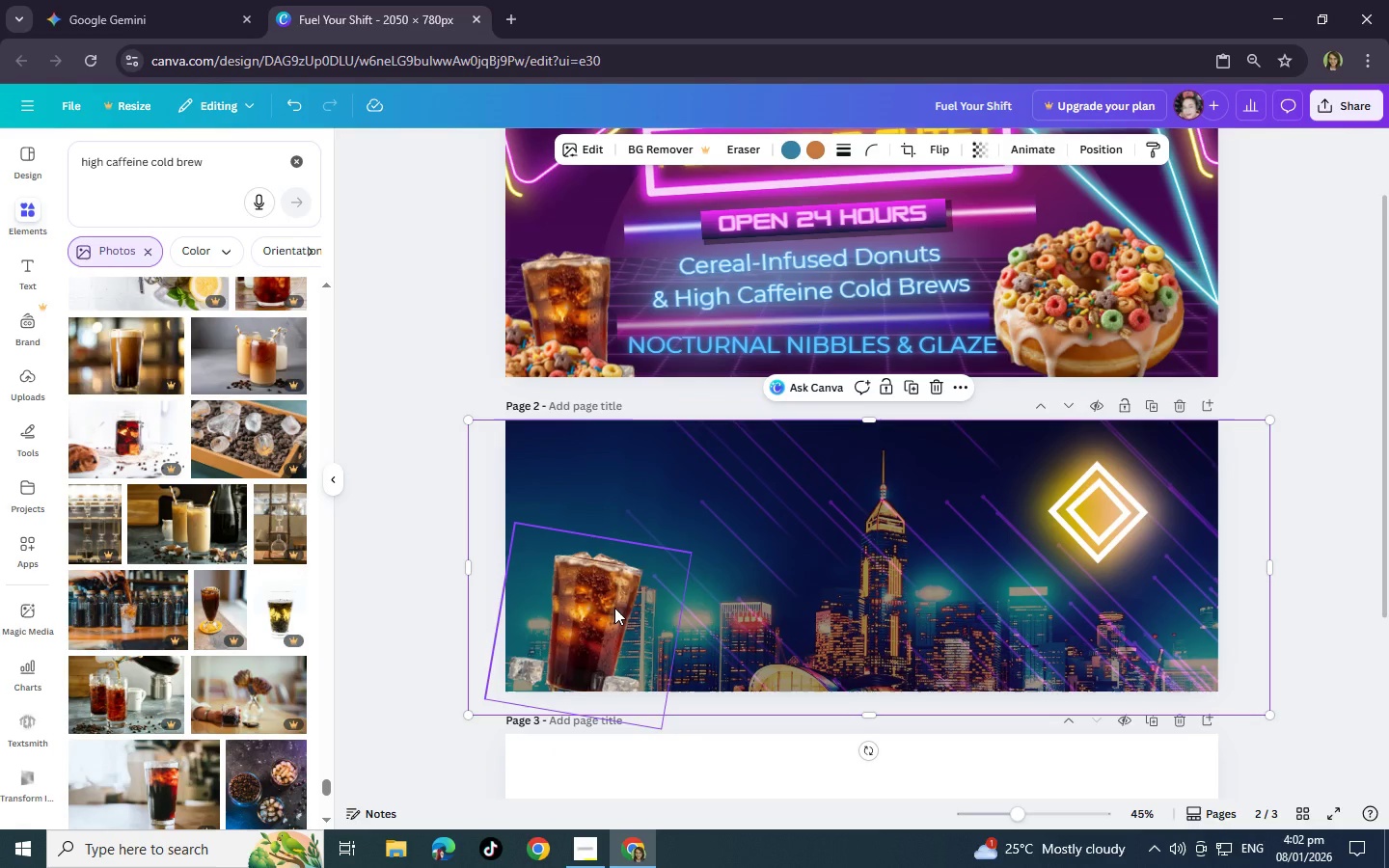 
left_click([614, 608])
 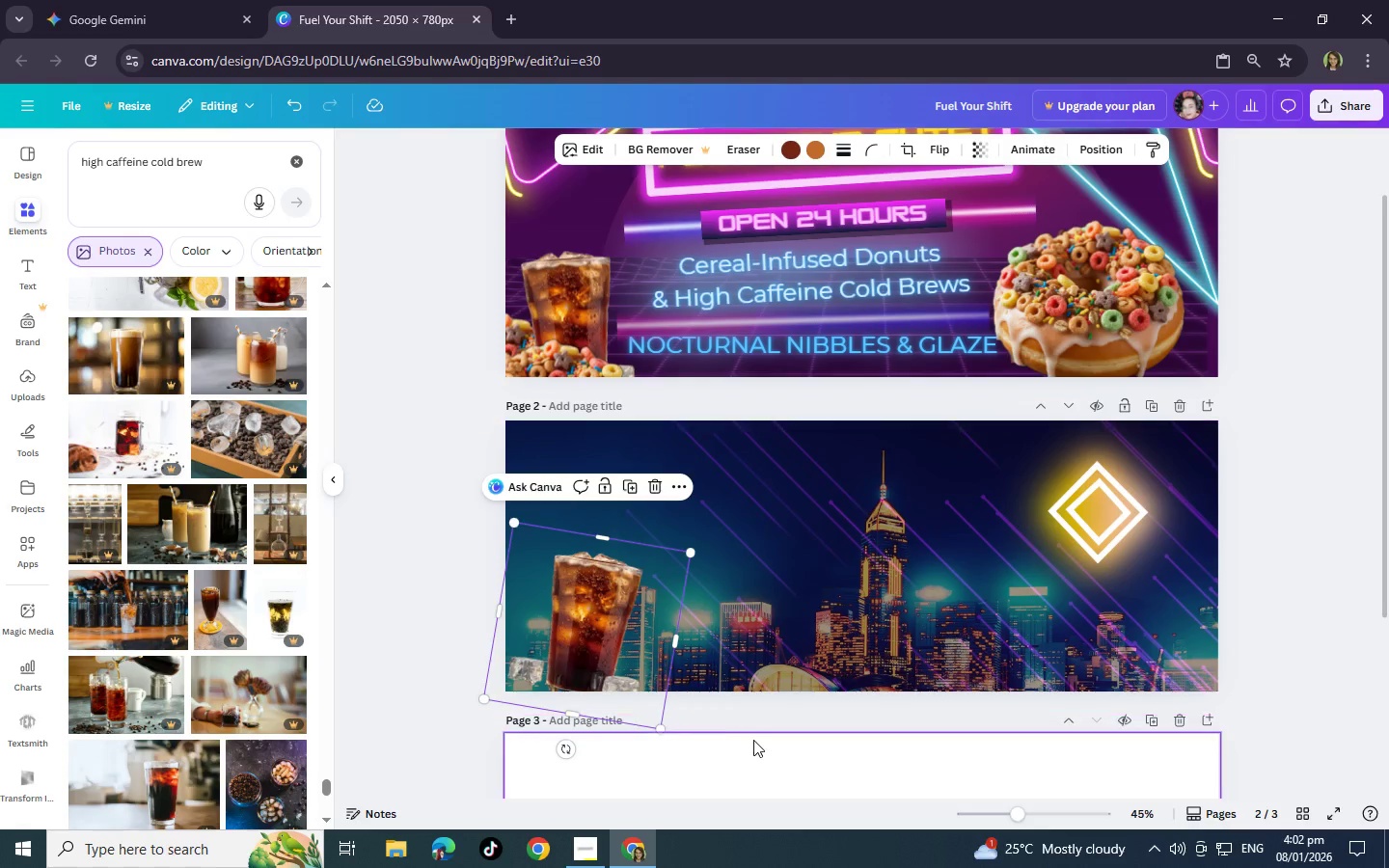 
left_click([754, 740])
 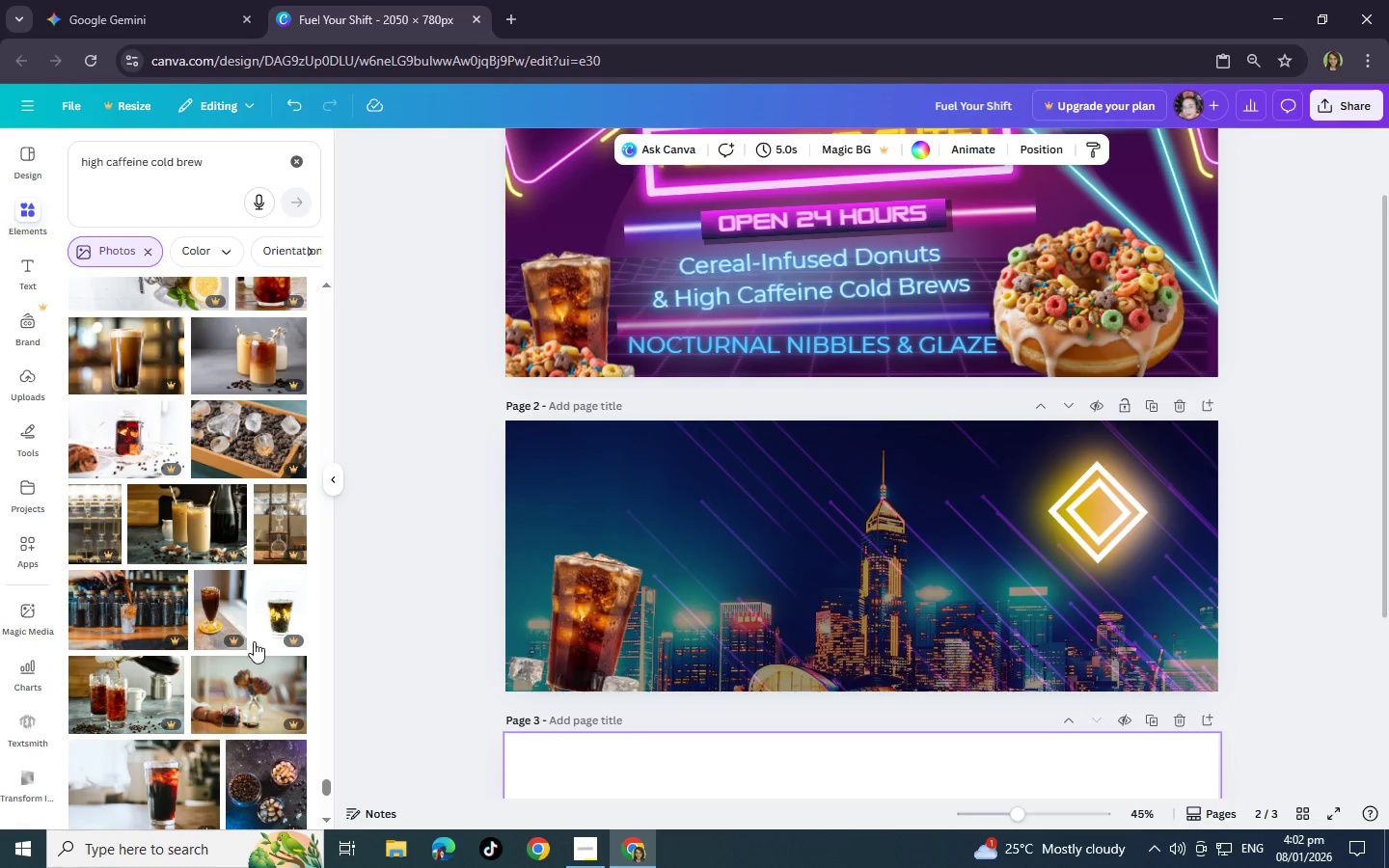 
scroll: coordinate [236, 647], scroll_direction: down, amount: 13.0
 